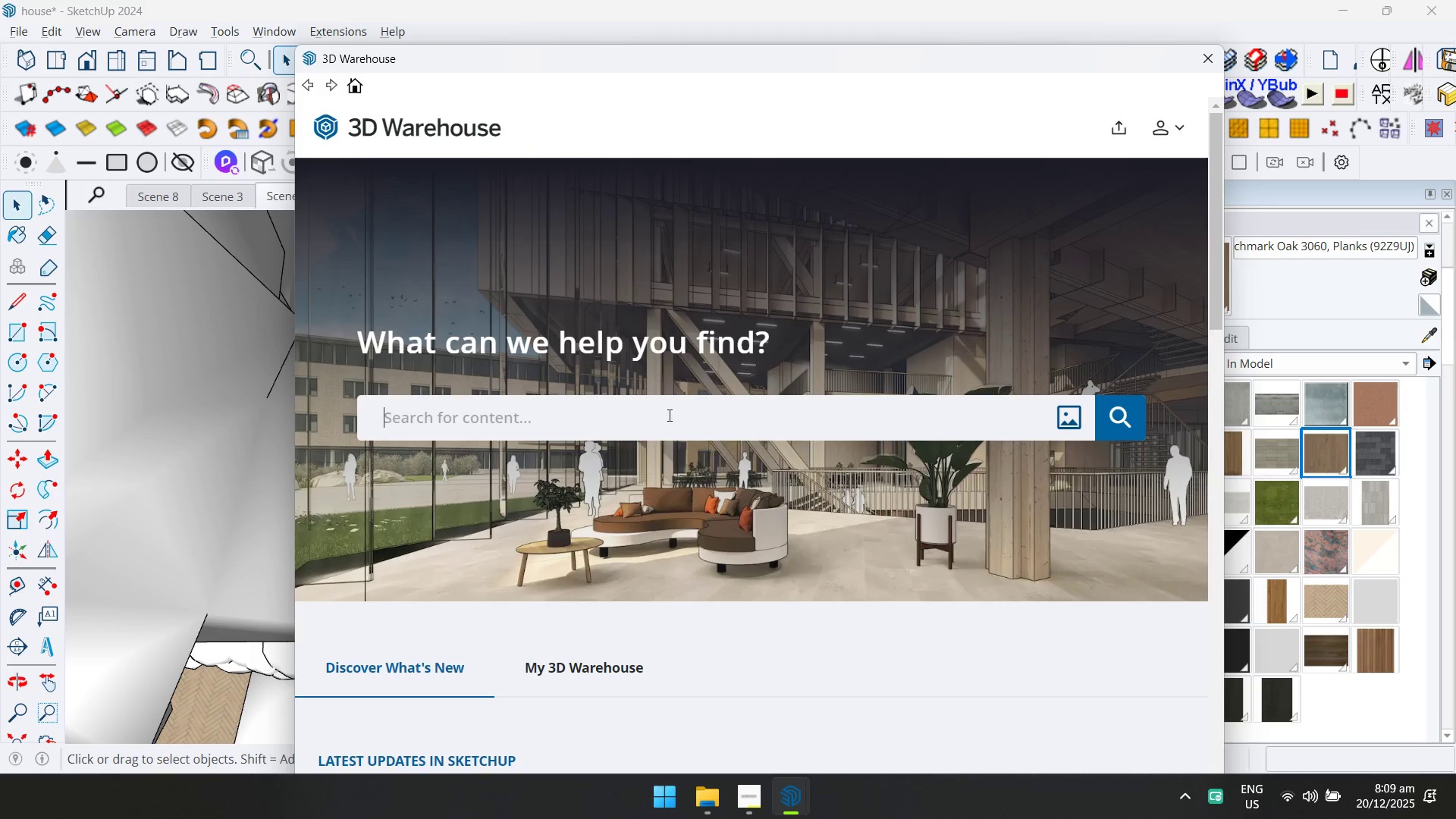 
type(pa\l)
key(Backspace)
key(Backspace)
key(Backspace)
type(lat)
key(Backspace)
type(nt)
 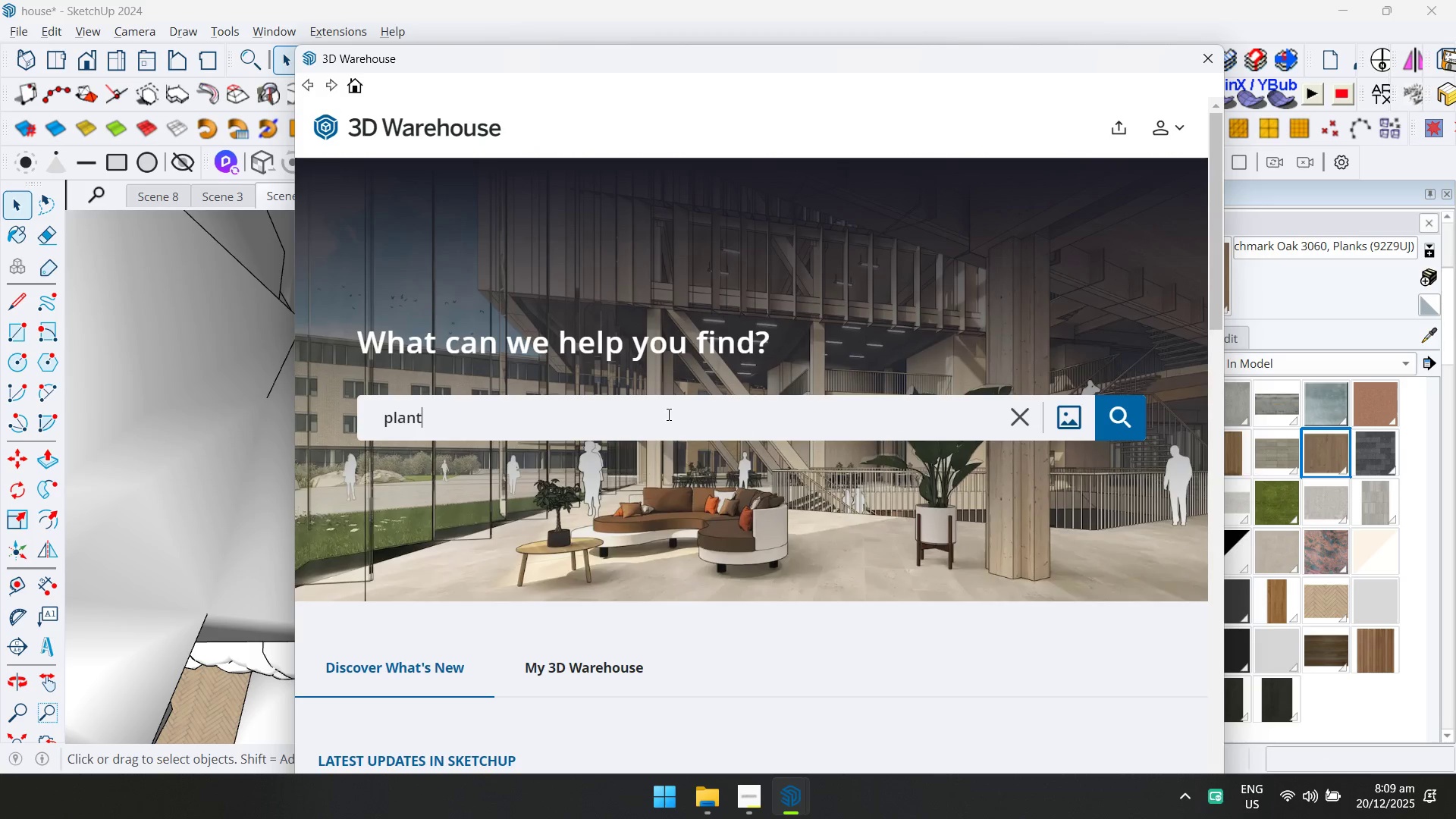 
key(Enter)
 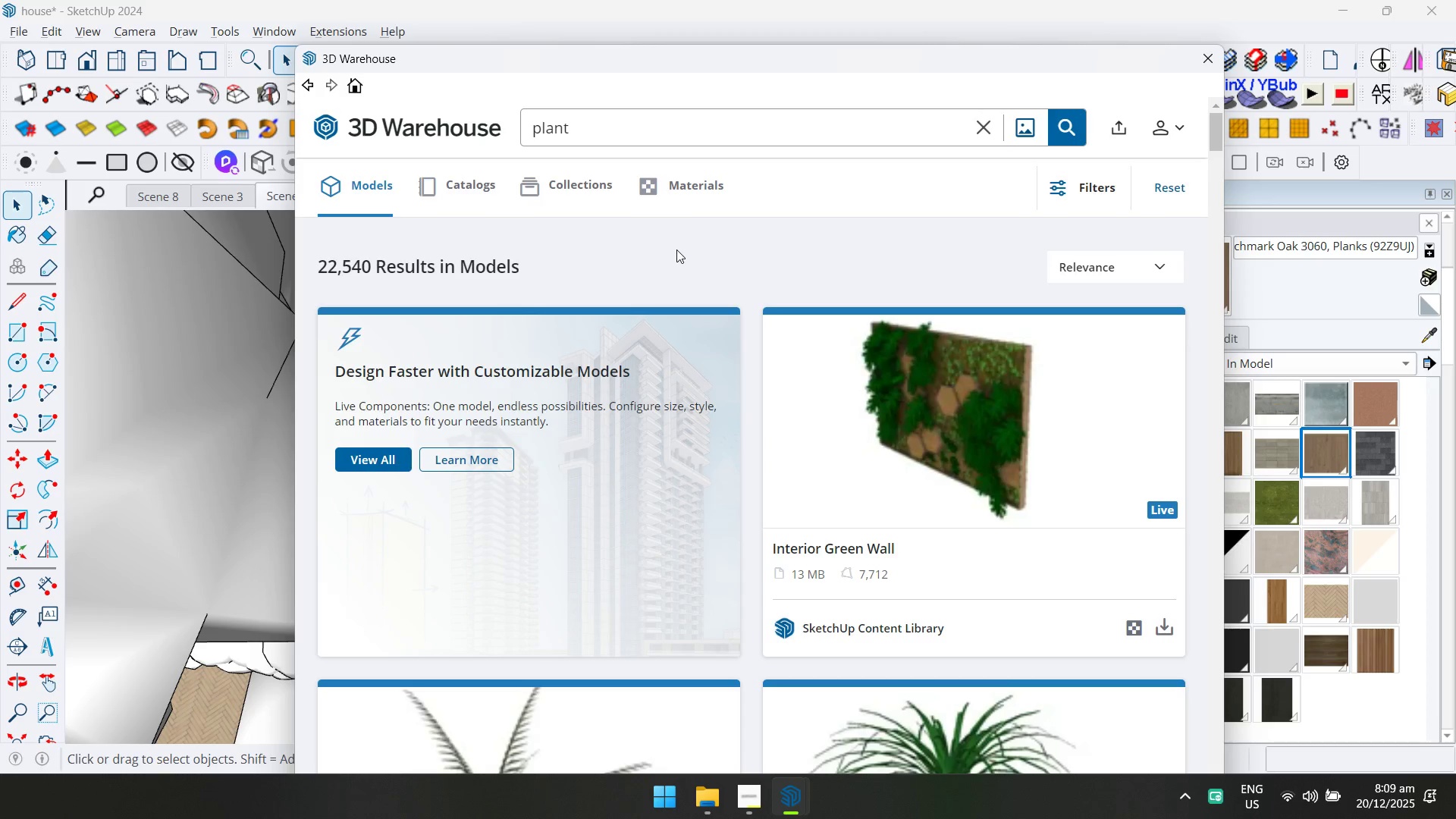 
wait(7.84)
 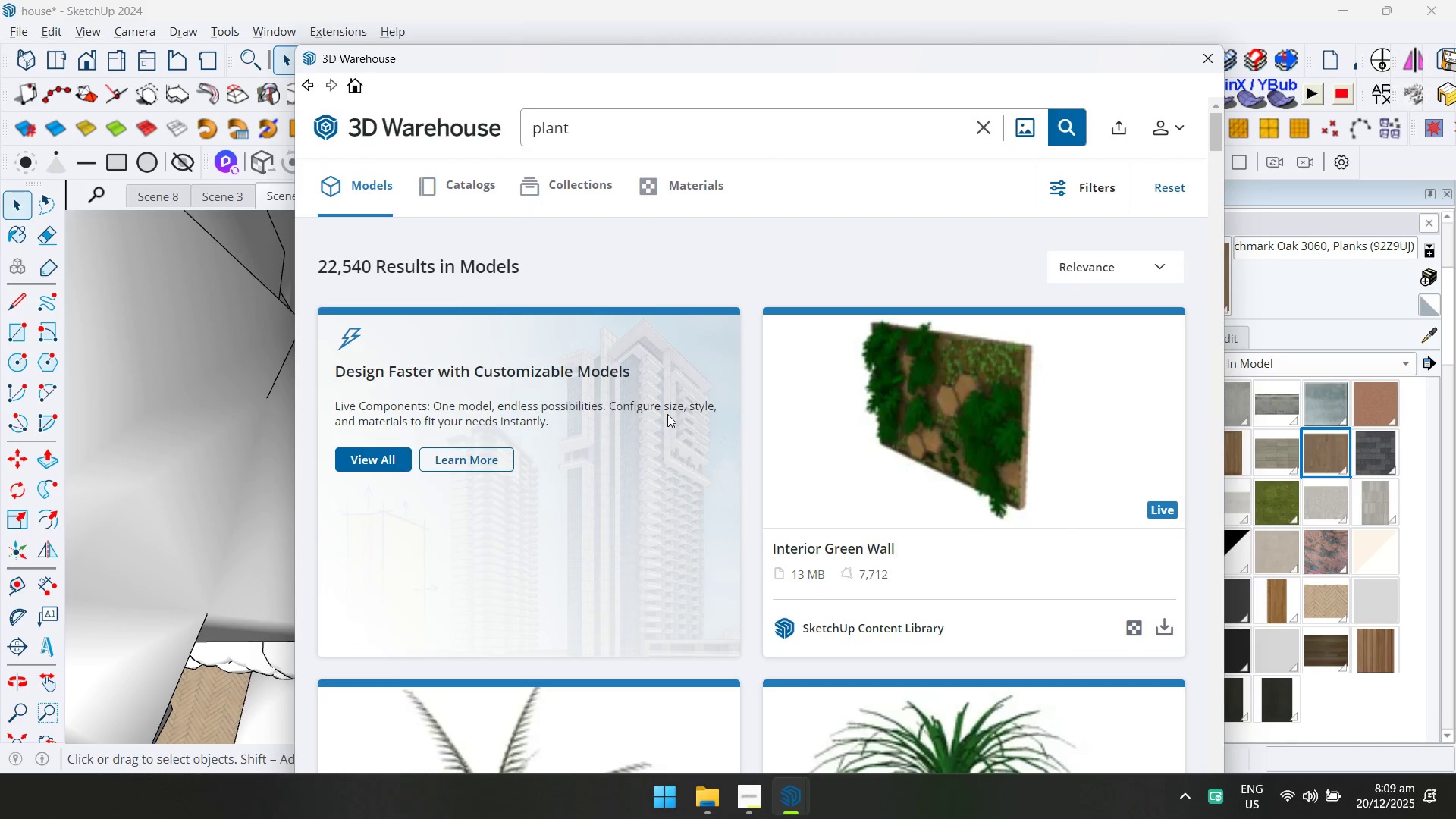 
scroll: coordinate [851, 521], scroll_direction: down, amount: 3.0
 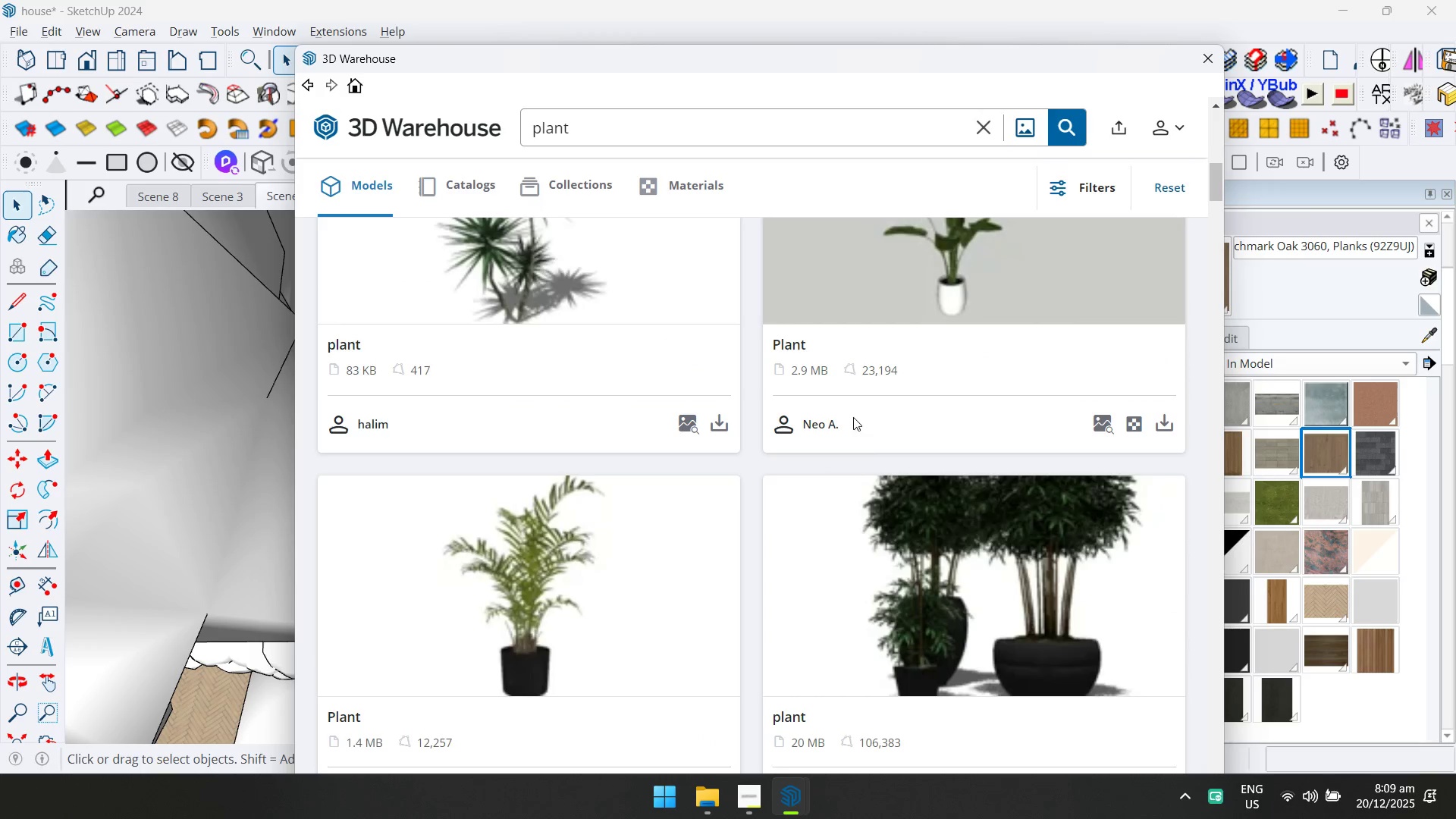 
scroll: coordinate [843, 430], scroll_direction: up, amount: 1.0
 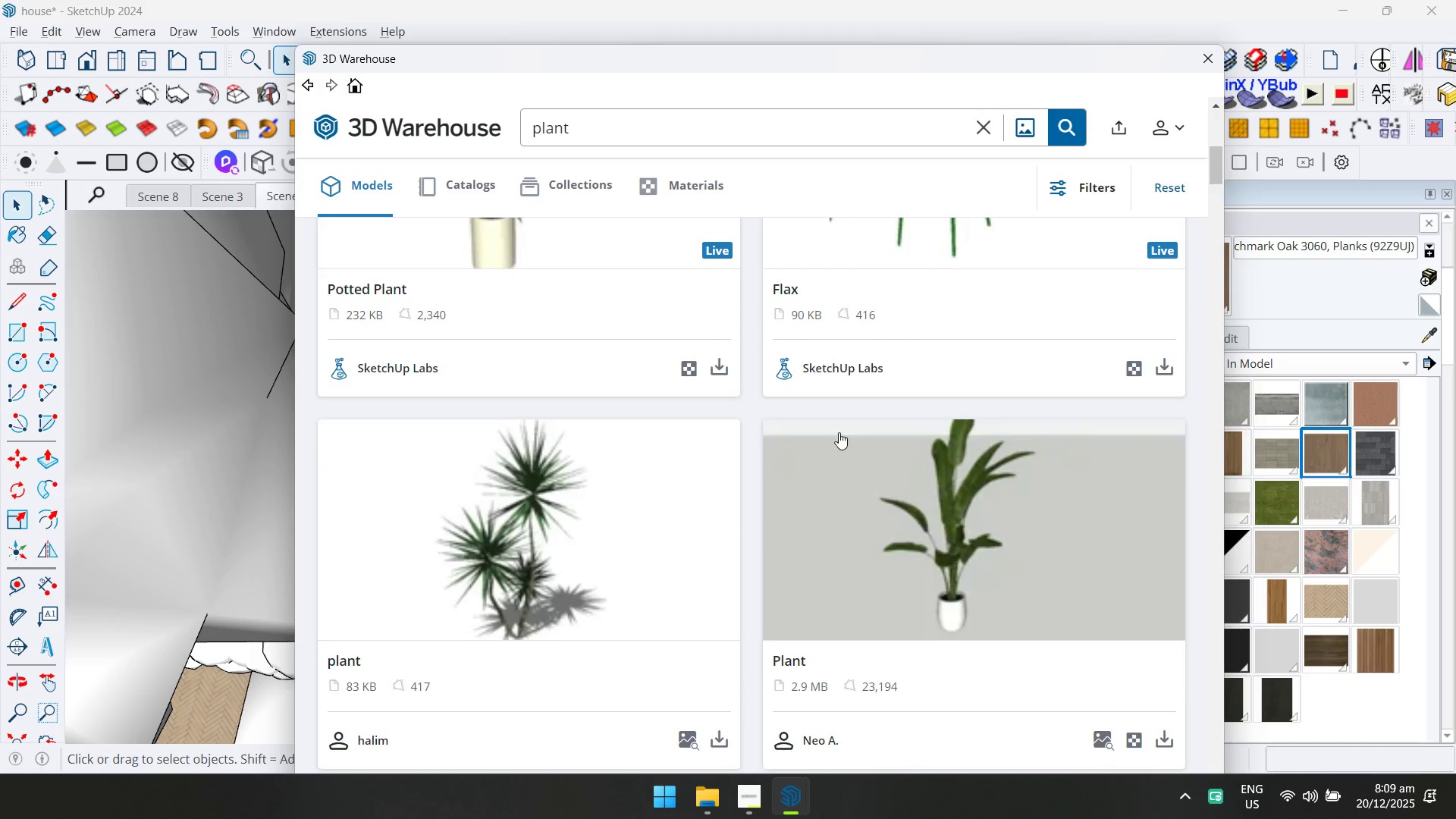 
scroll: coordinate [839, 516], scroll_direction: down, amount: 7.0
 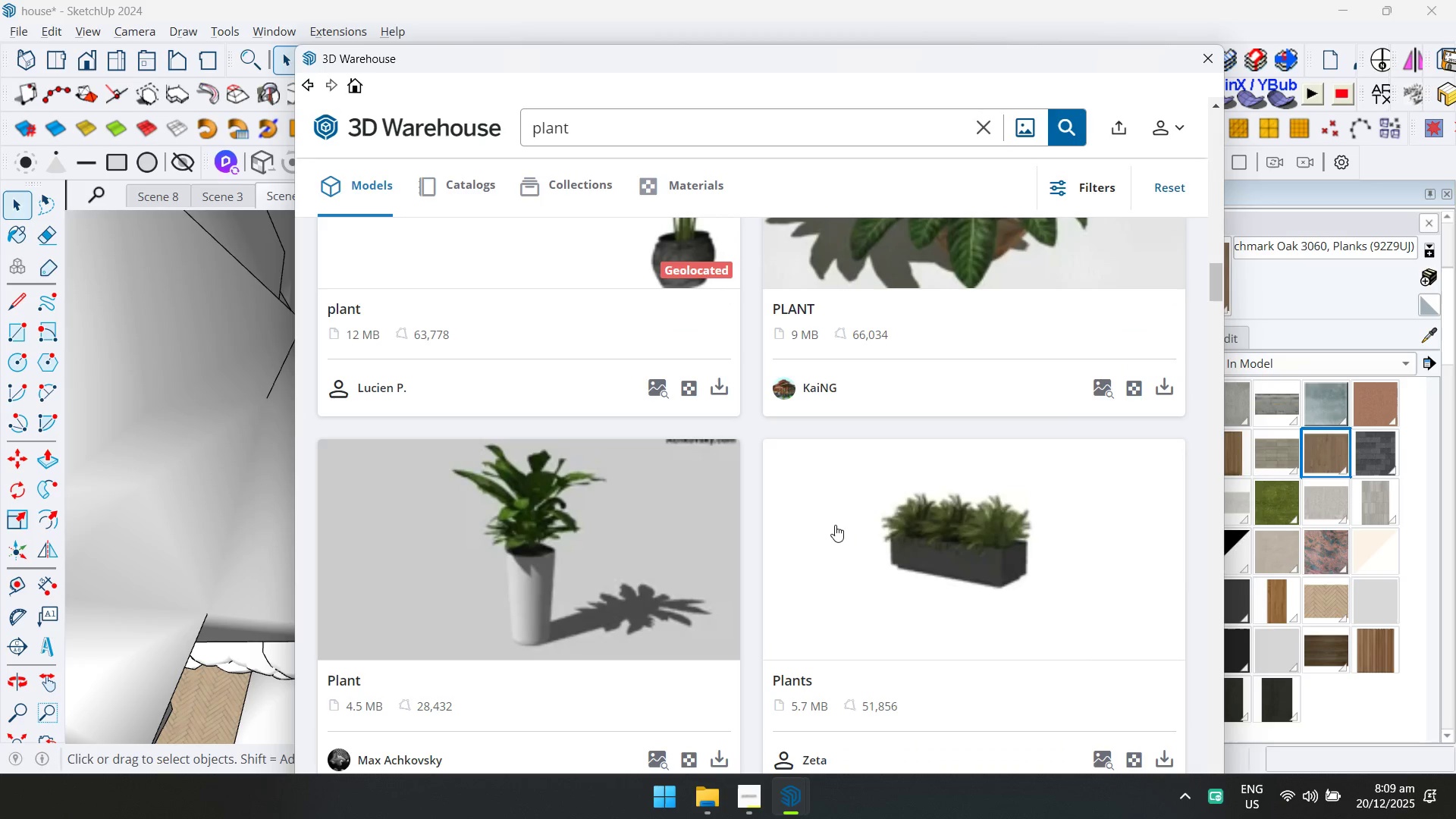 
left_click([585, 593])
 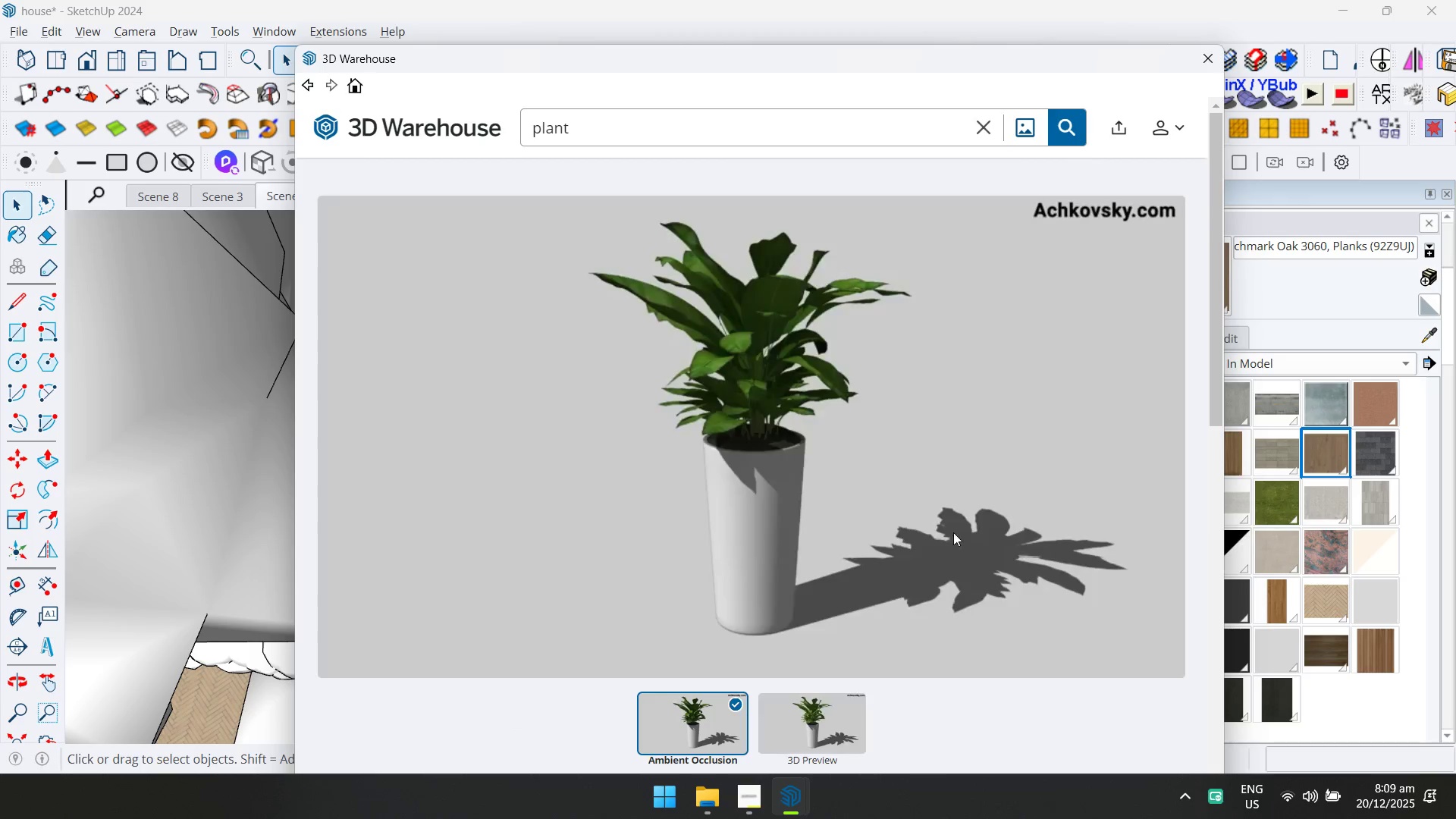 
scroll: coordinate [959, 525], scroll_direction: down, amount: 1.0
 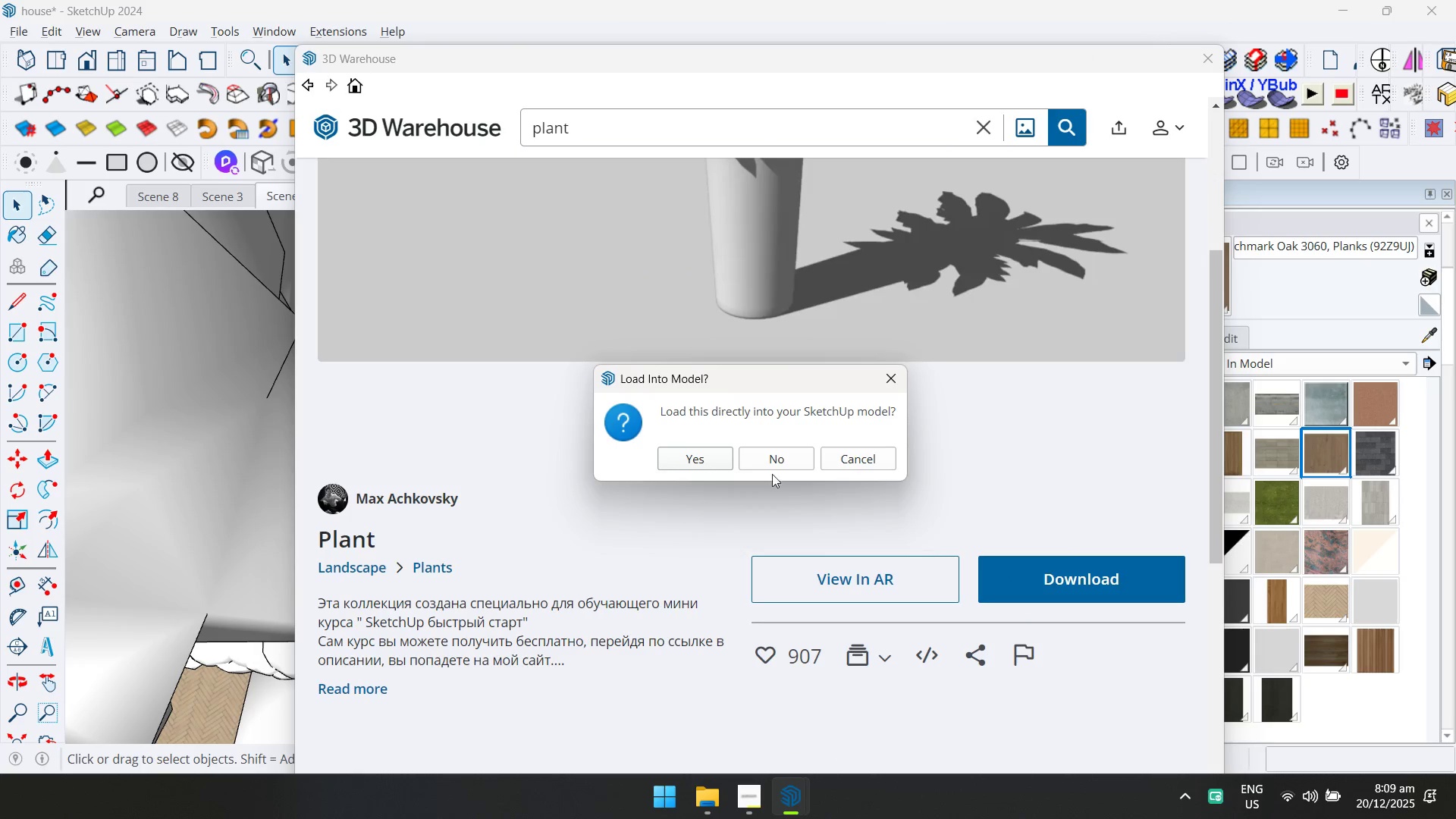 
left_click([687, 469])
 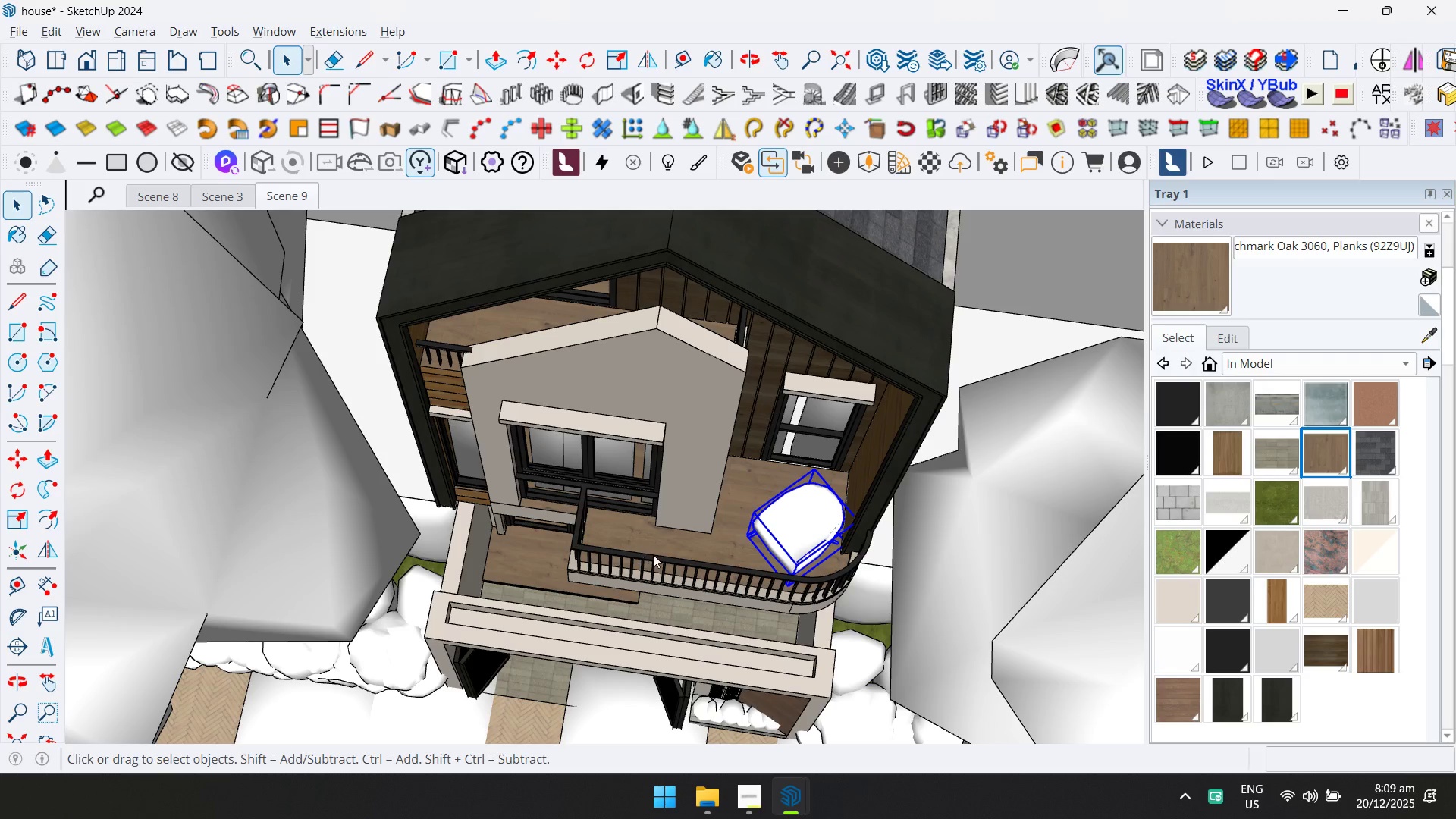 
scroll: coordinate [647, 537], scroll_direction: up, amount: 2.0
 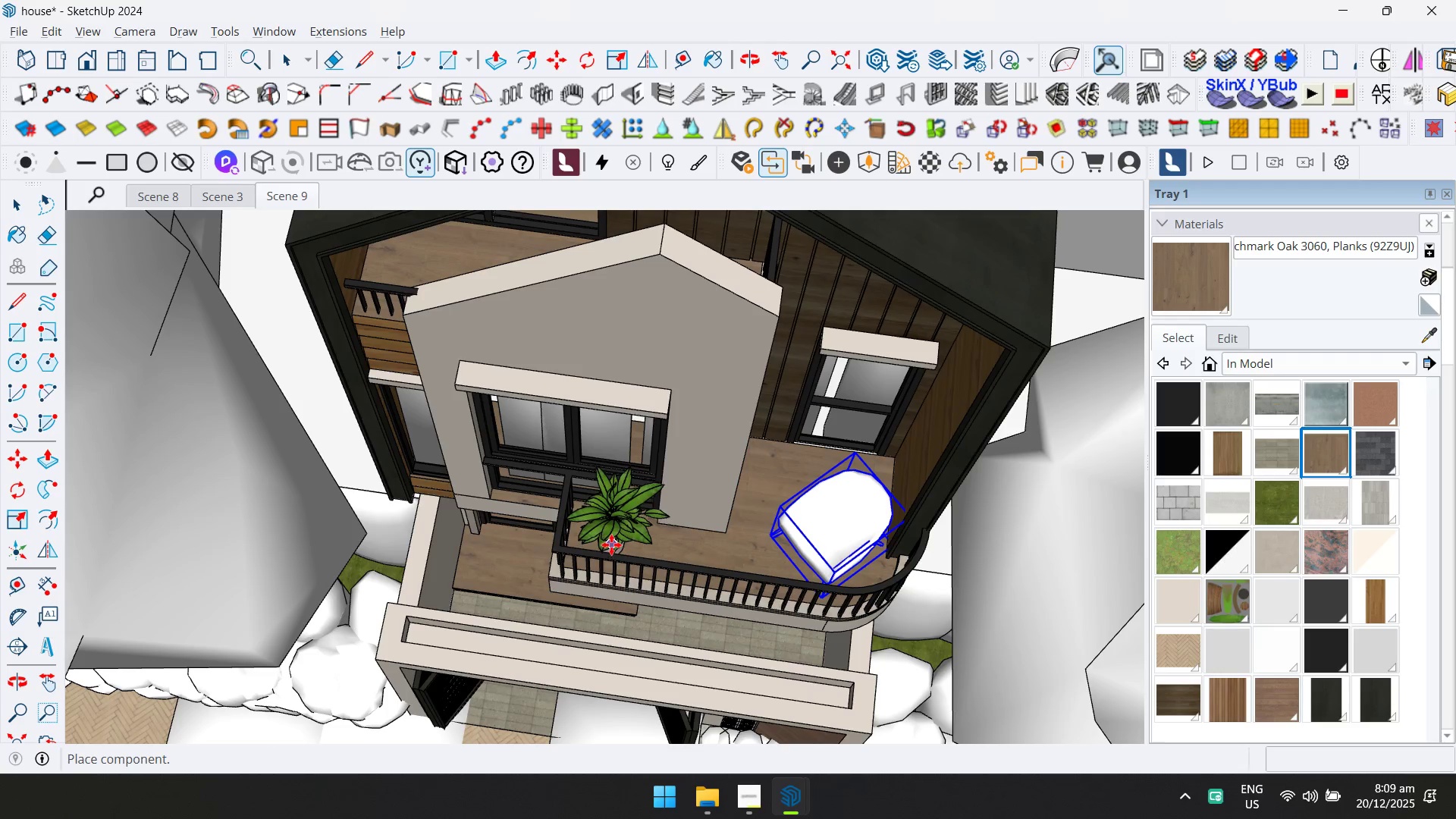 
left_click([611, 541])
 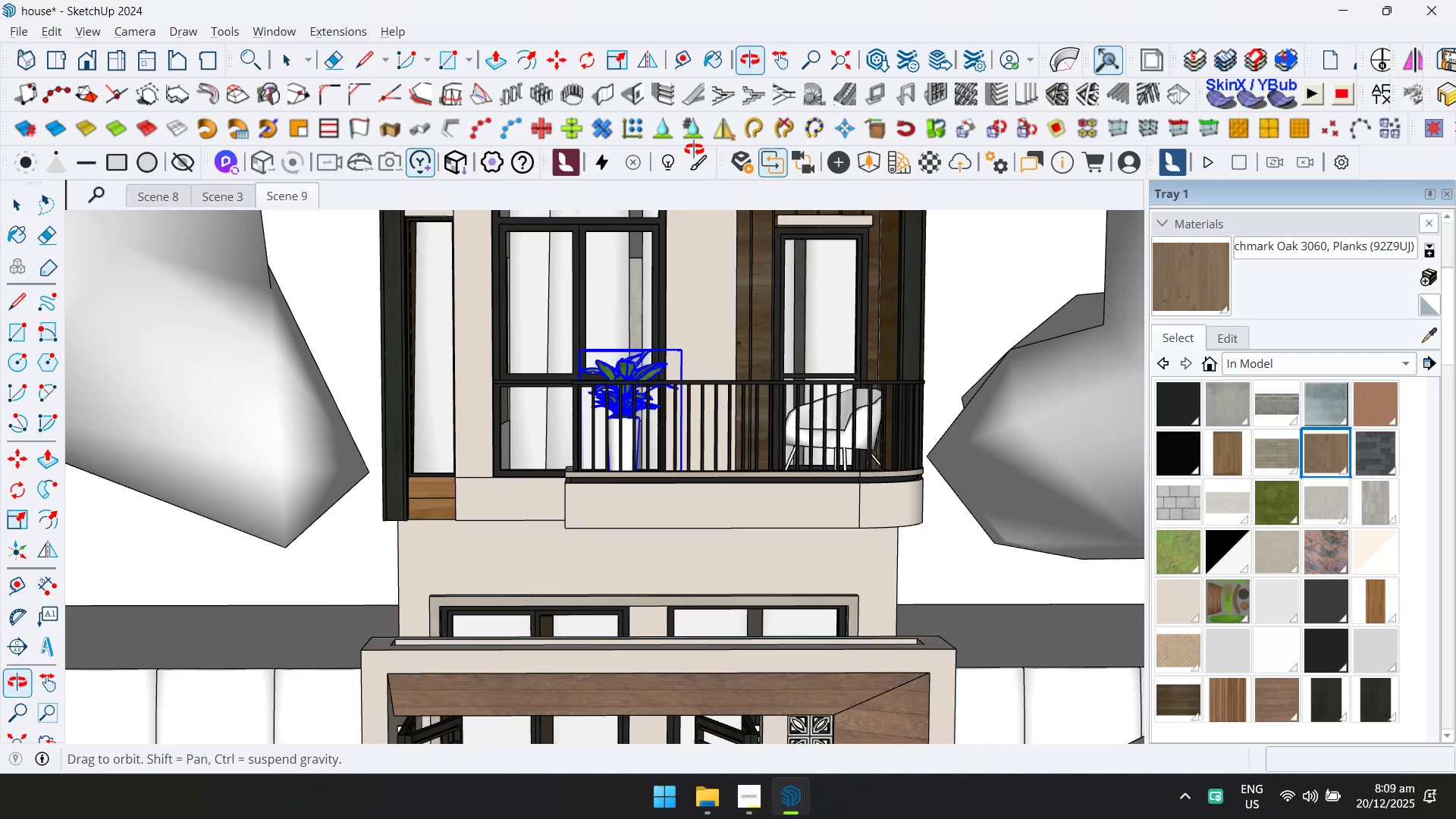 
key(S)
 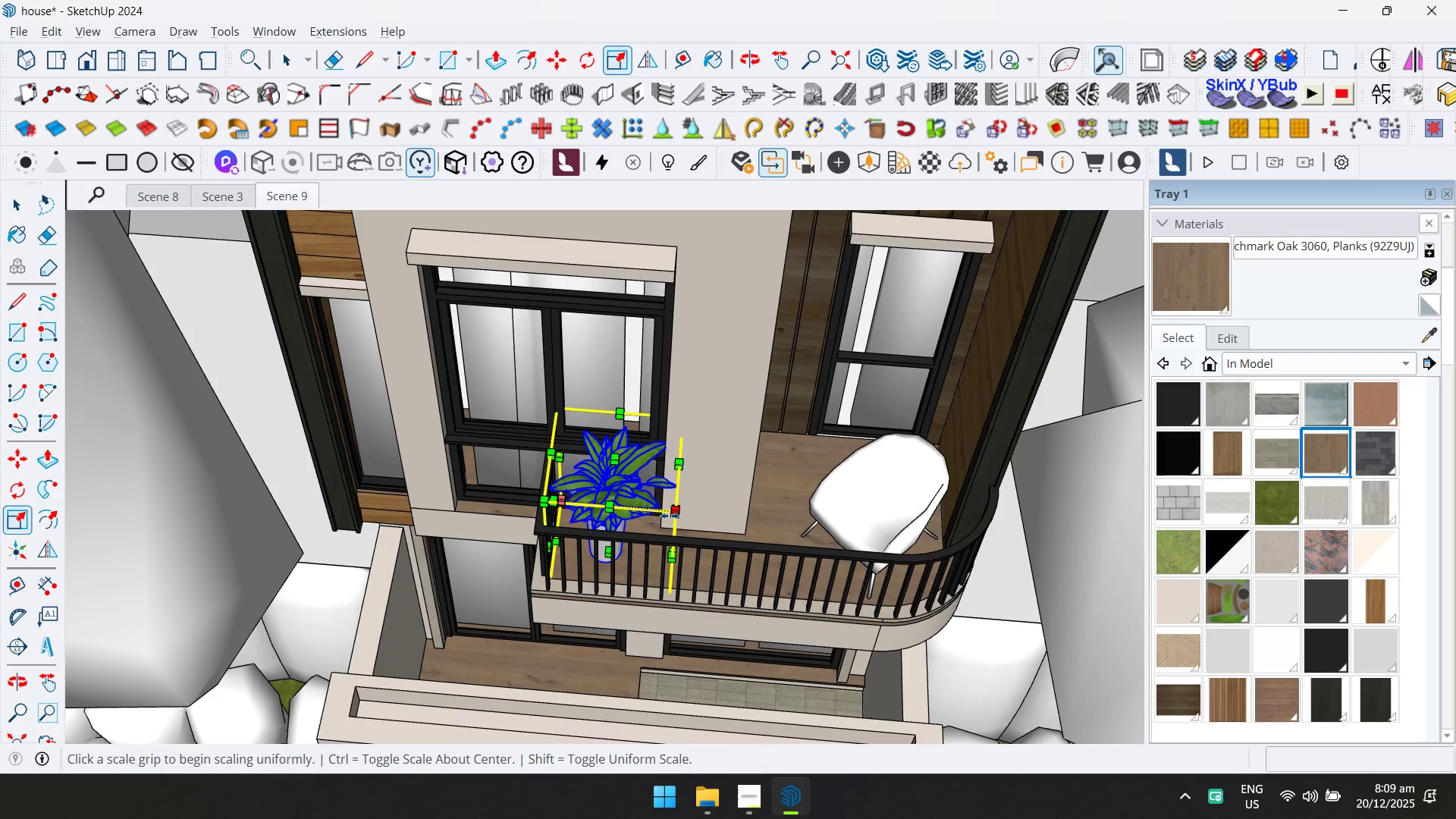 
scroll: coordinate [658, 453], scroll_direction: up, amount: 2.0
 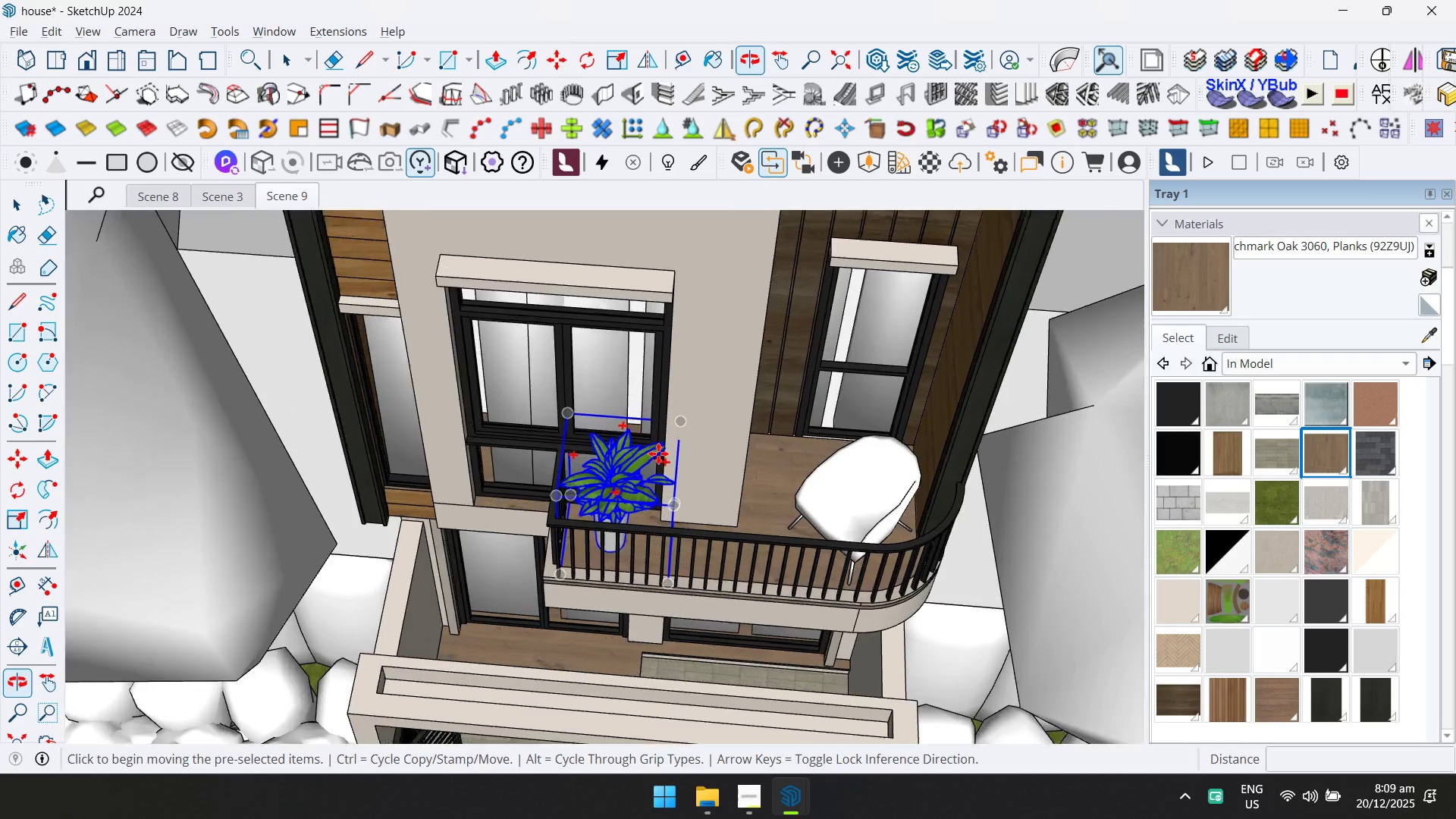 
left_click([670, 516])
 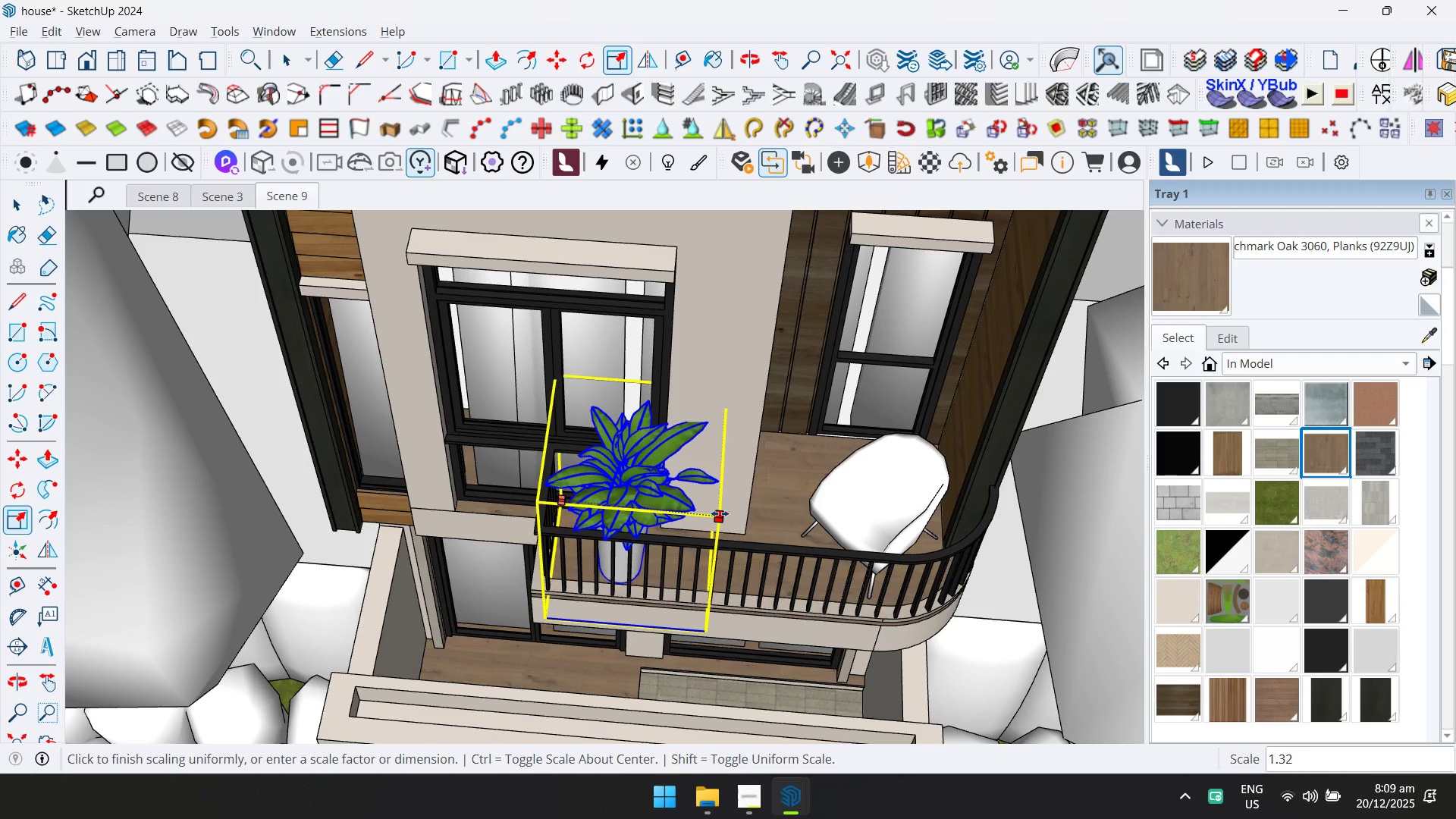 
left_click([717, 513])
 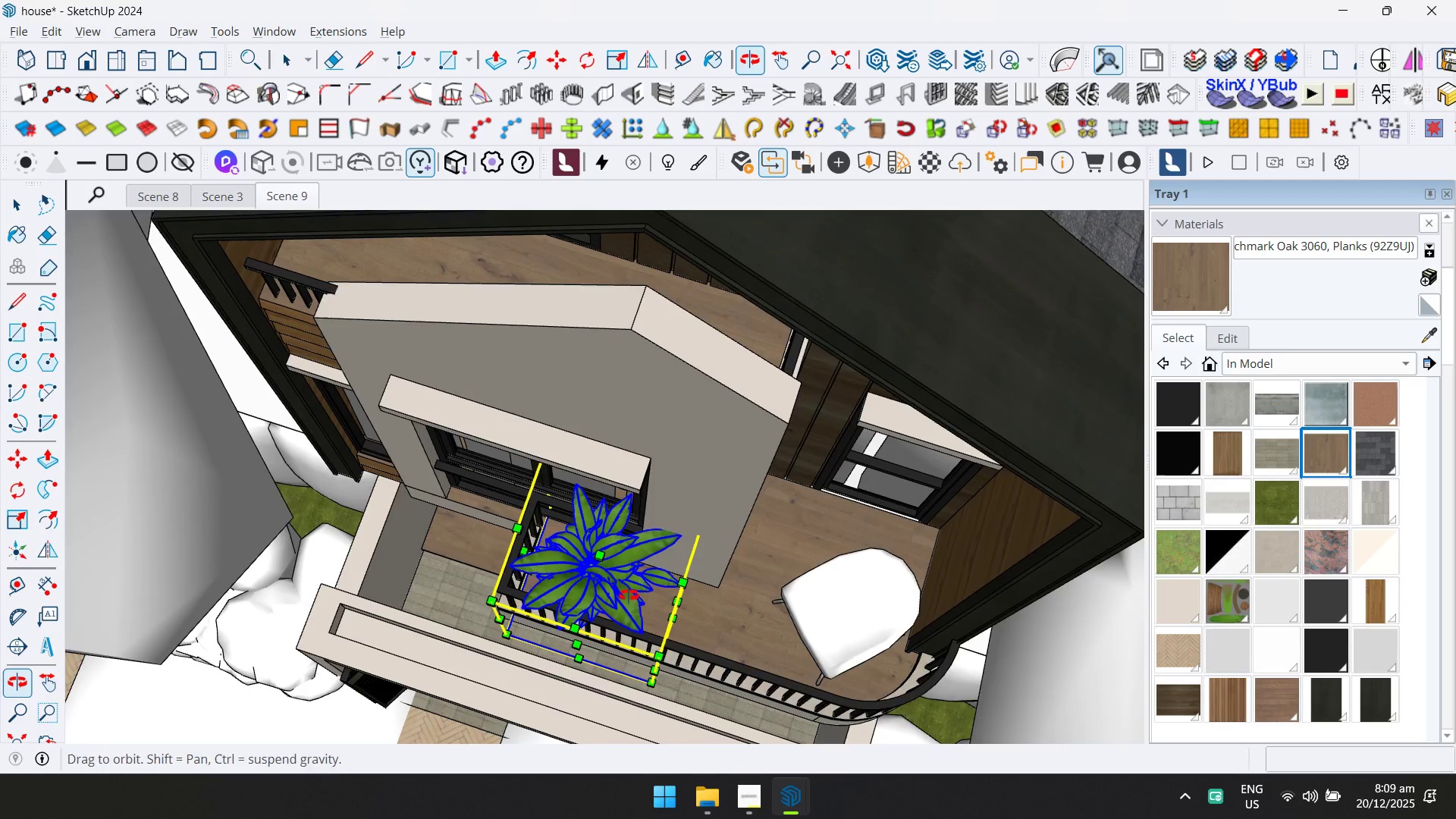 
key(M)
 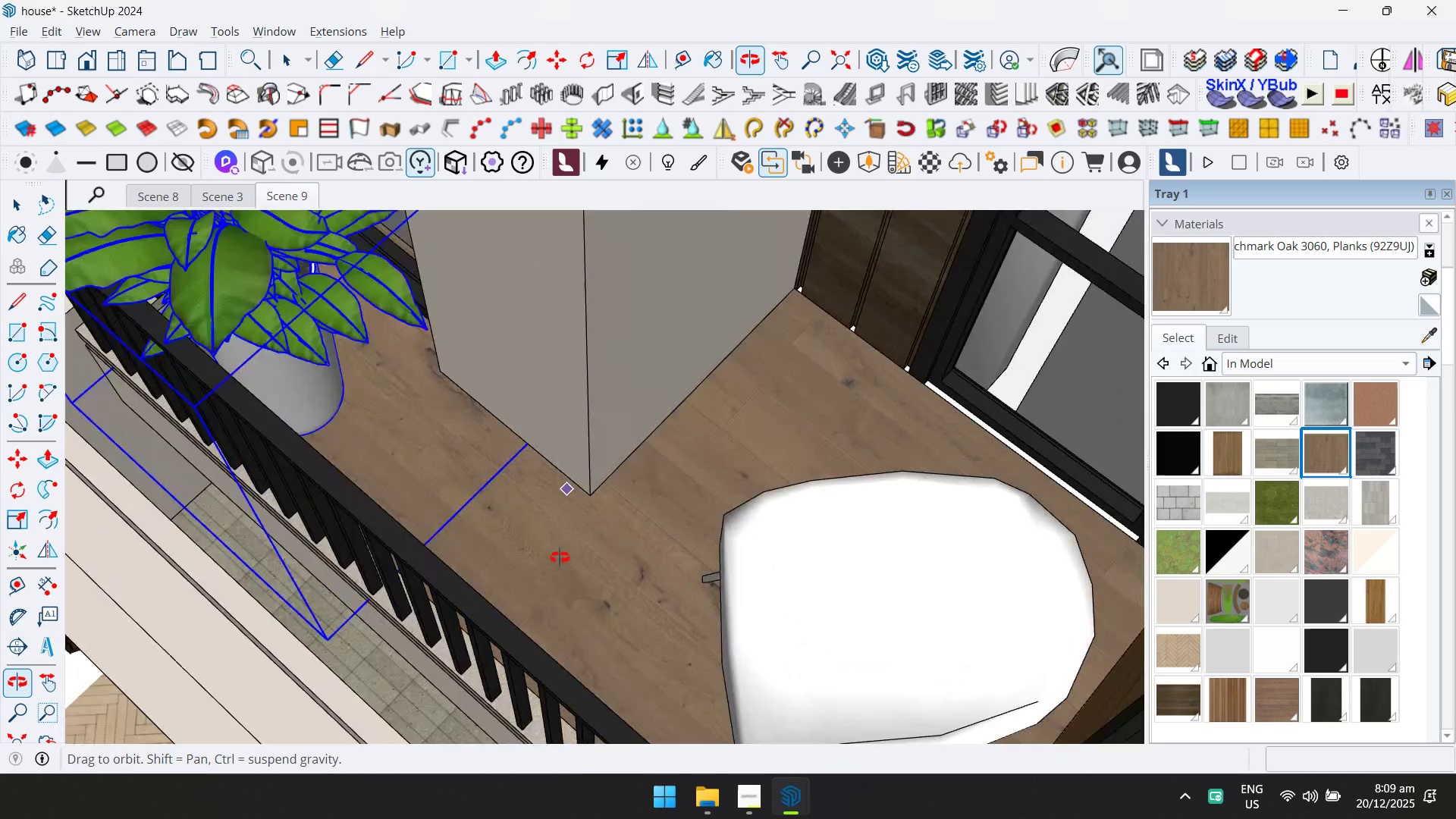 
scroll: coordinate [730, 573], scroll_direction: up, amount: 9.0
 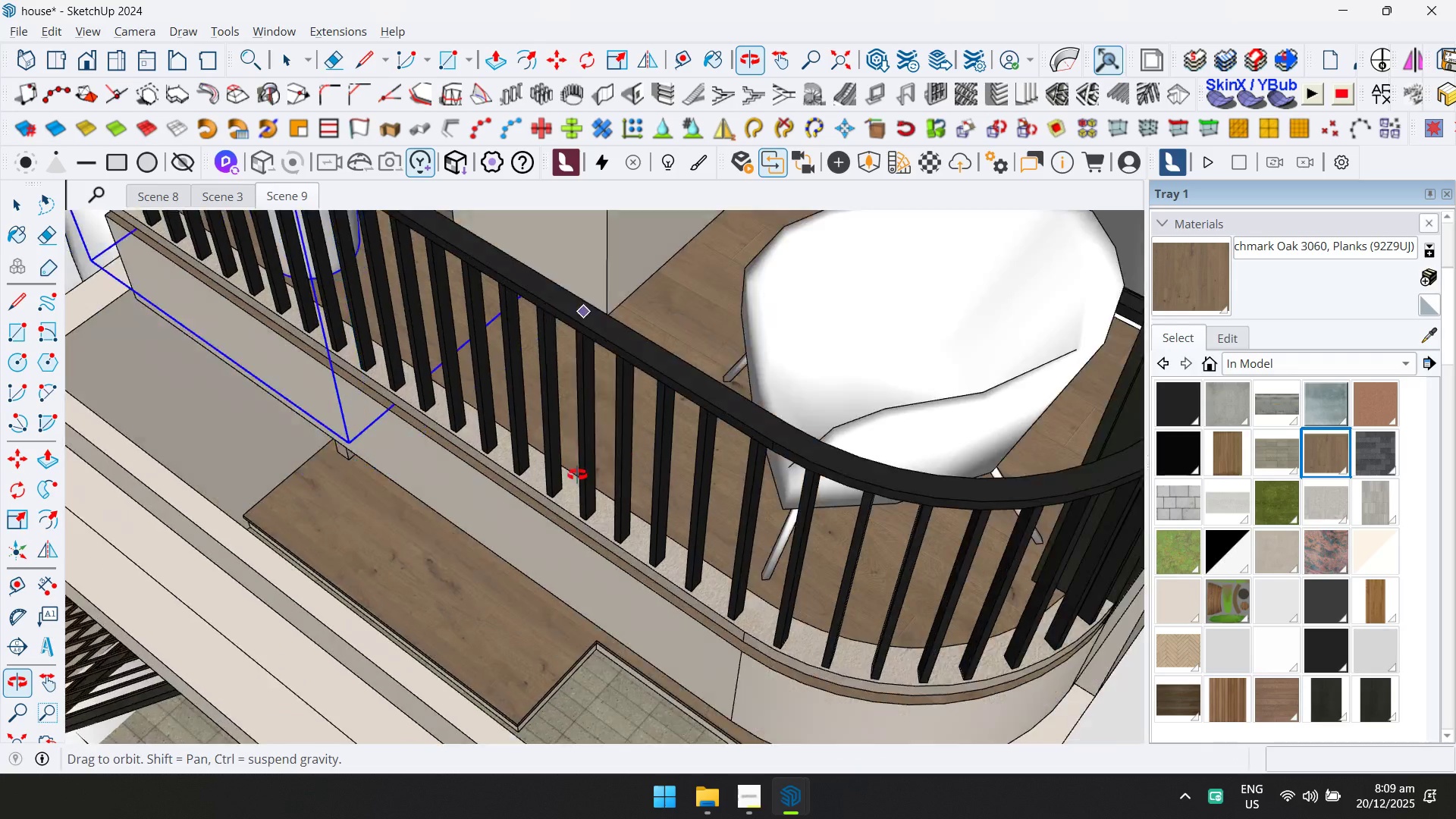 
left_click([435, 542])
 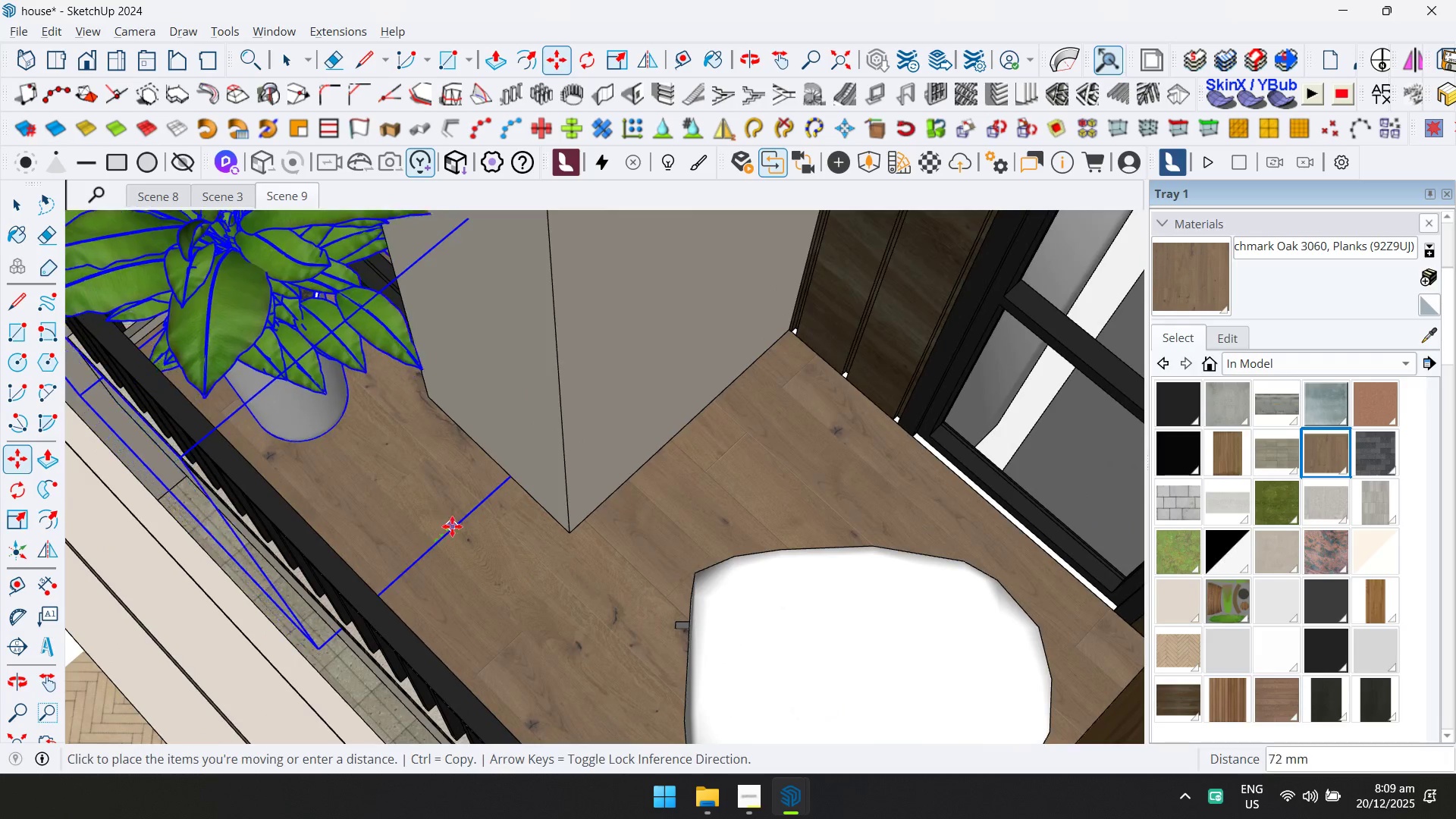 
left_click([457, 523])
 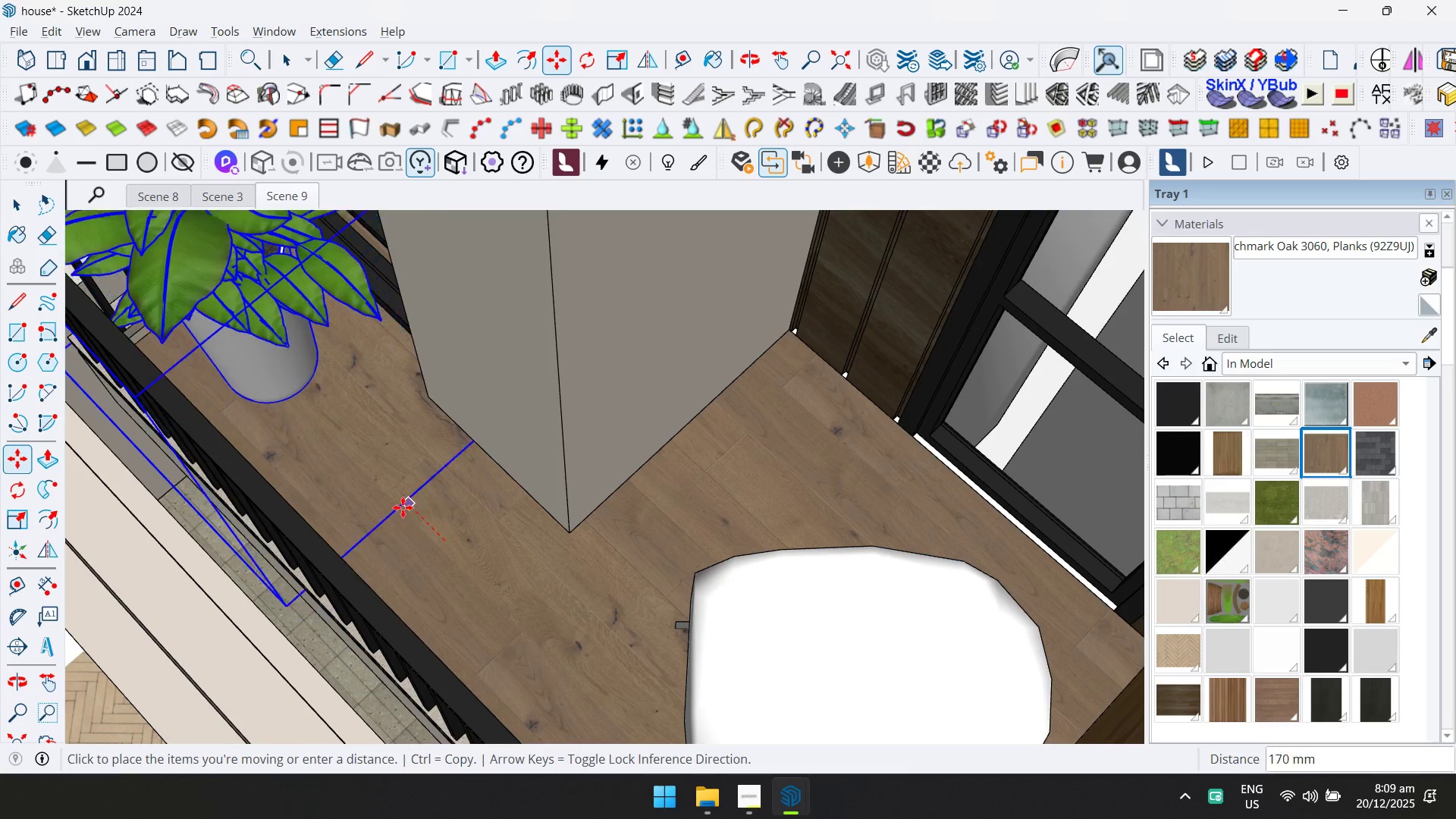 
left_click([395, 501])
 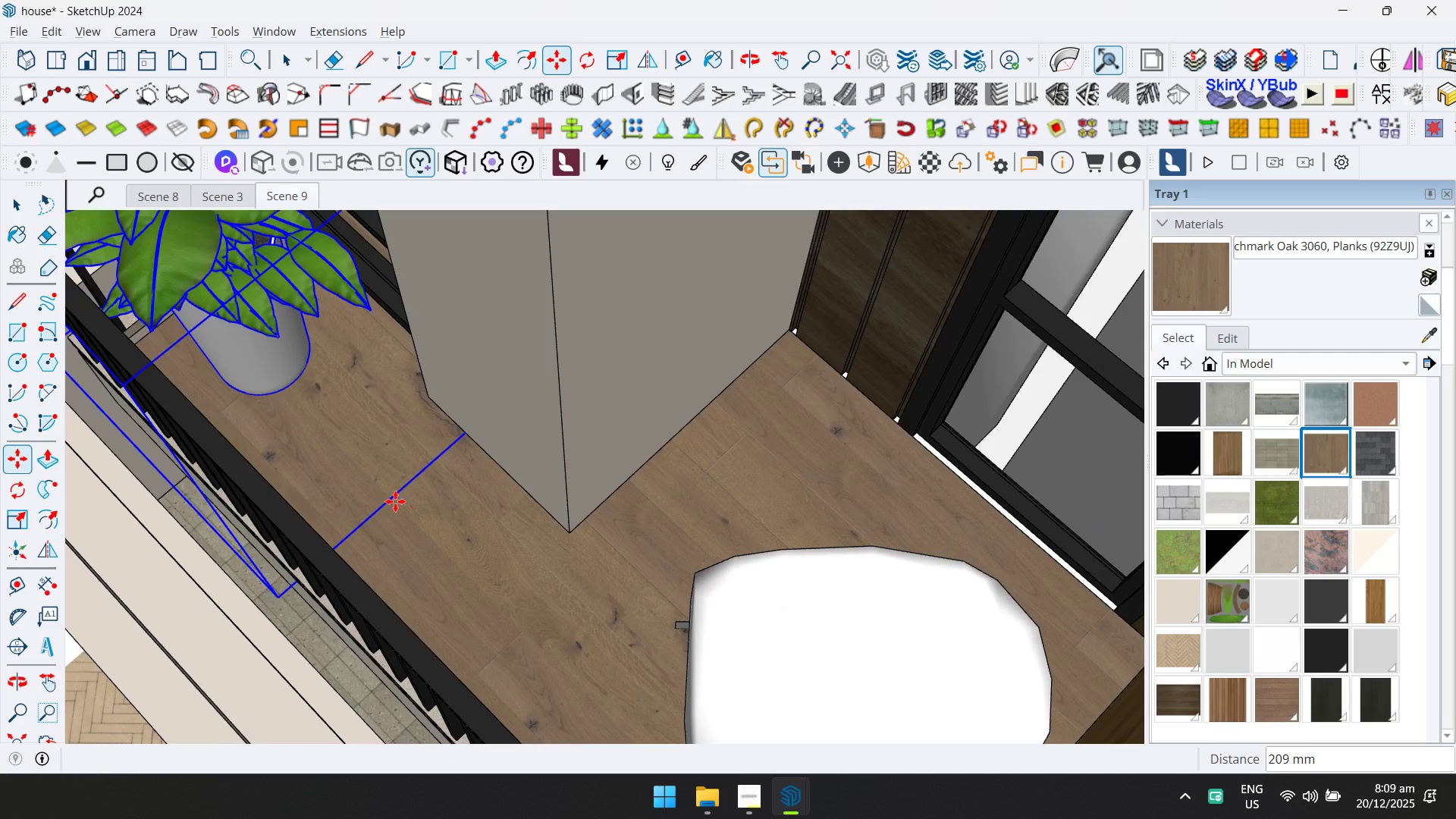 
scroll: coordinate [412, 406], scroll_direction: down, amount: 4.0
 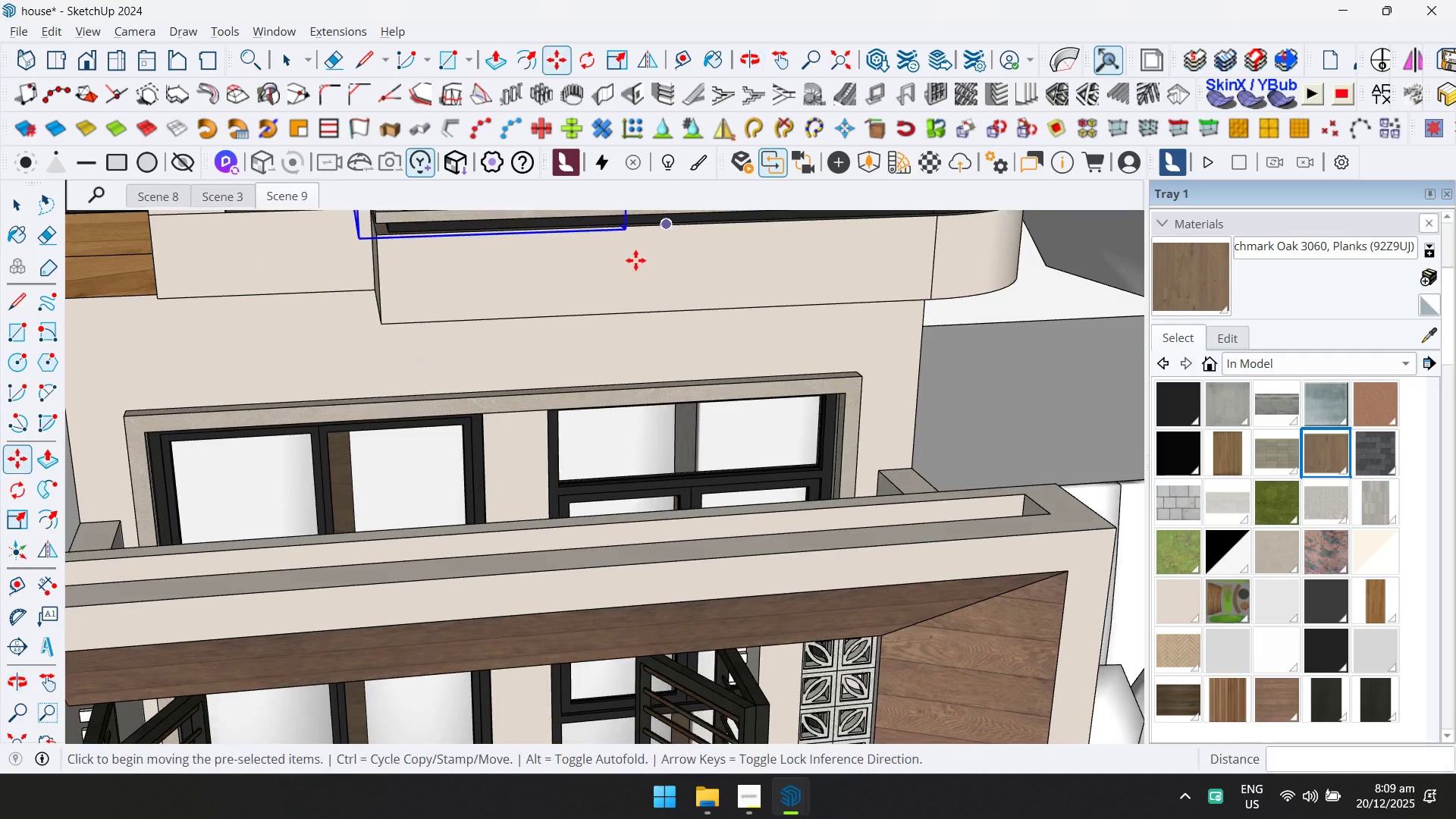 
hold_key(key=ShiftLeft, duration=0.39)
scroll: coordinate [466, 472], scroll_direction: down, amount: 6.0
 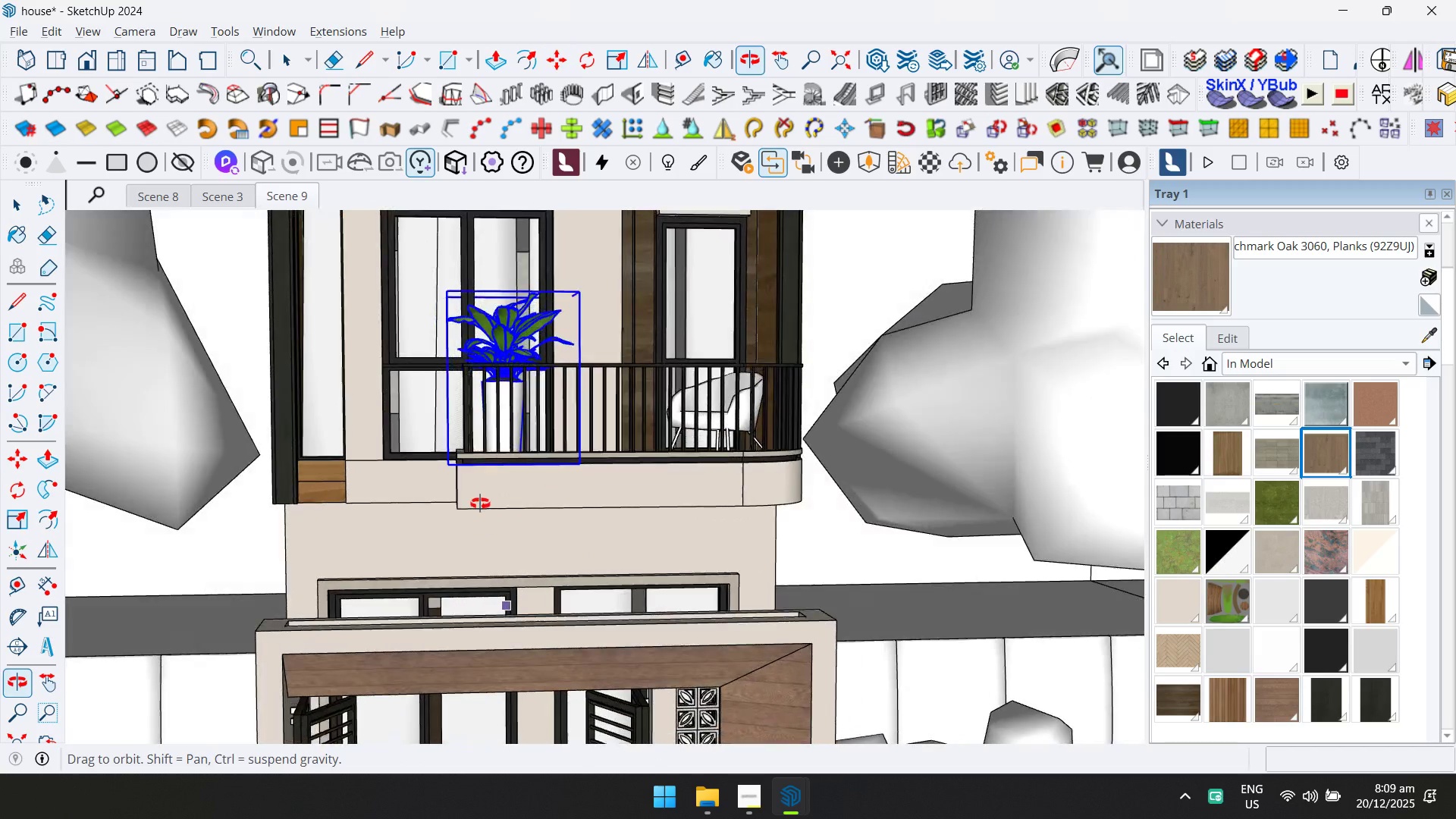 
key(Space)
 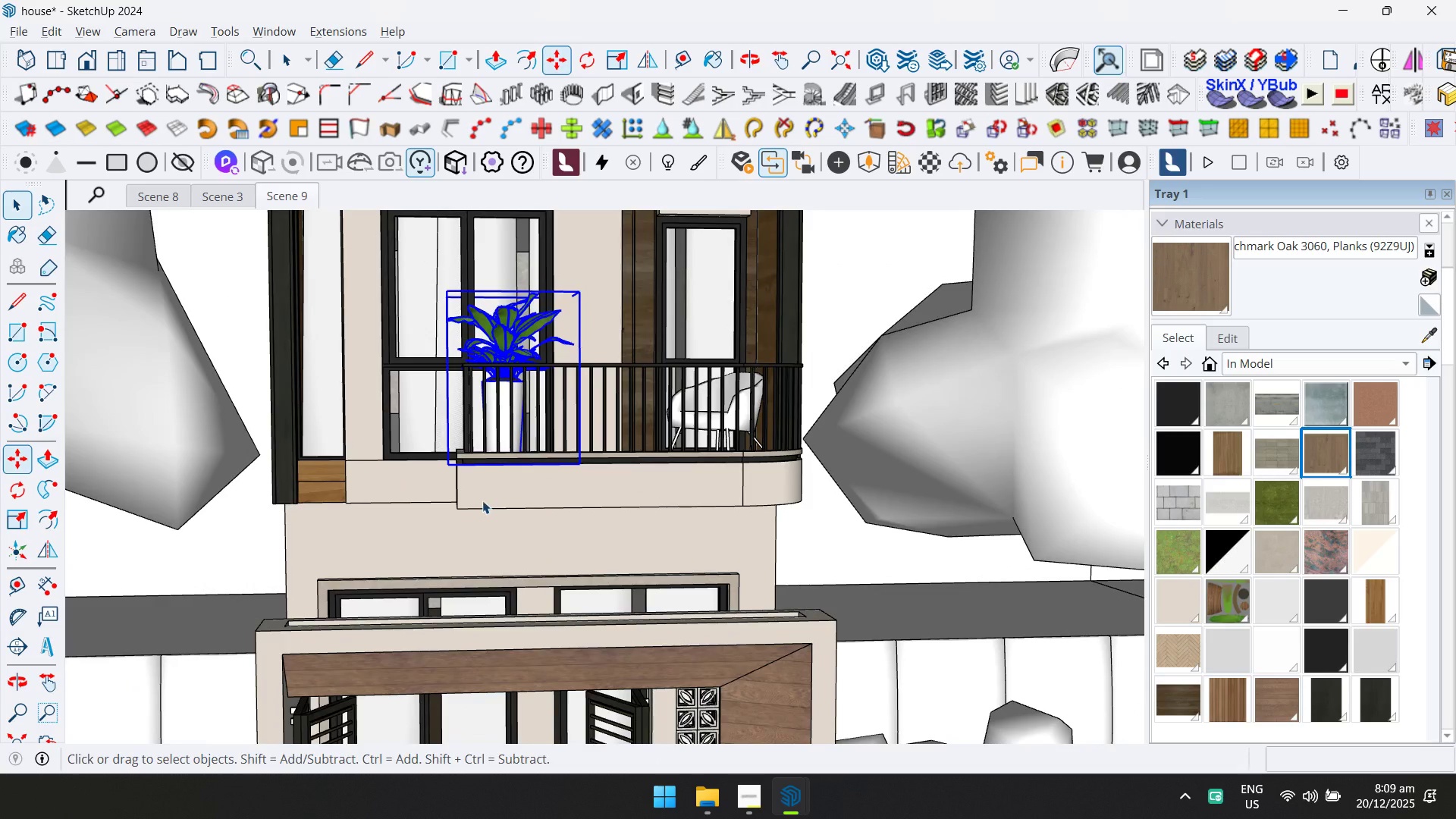 
key(Escape)
 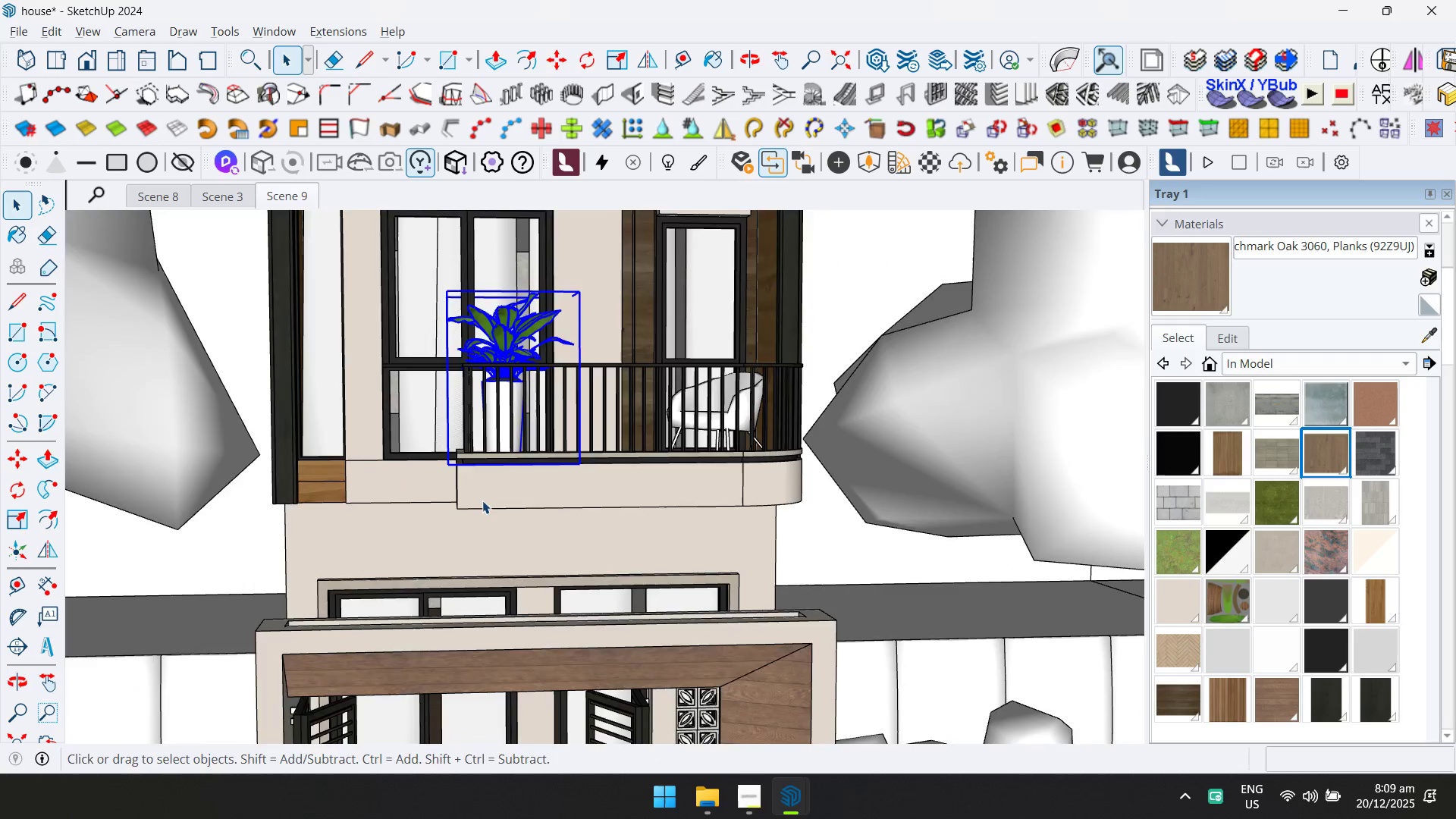 
left_click([877, 278])
 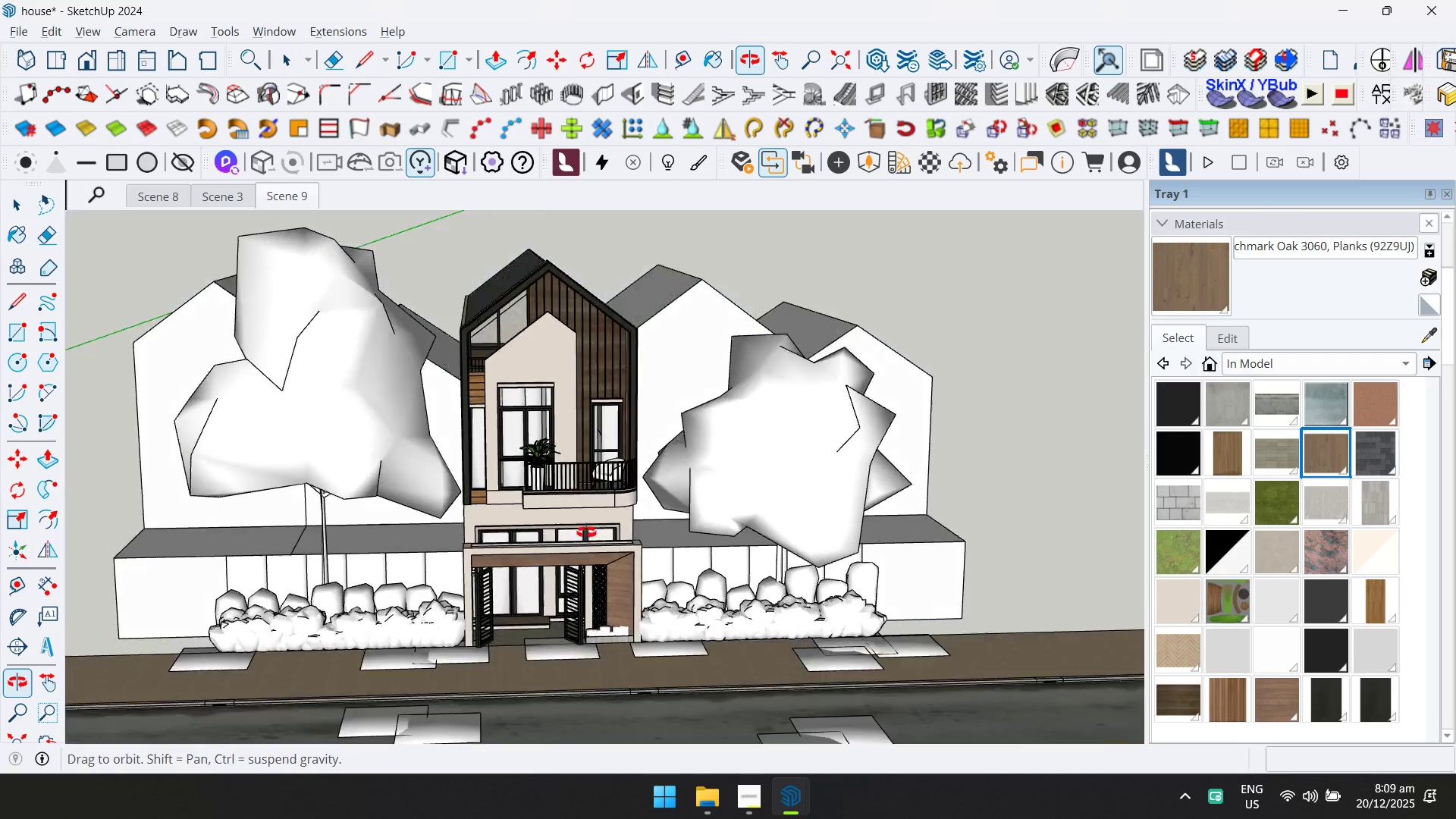 
scroll: coordinate [581, 488], scroll_direction: down, amount: 12.0
 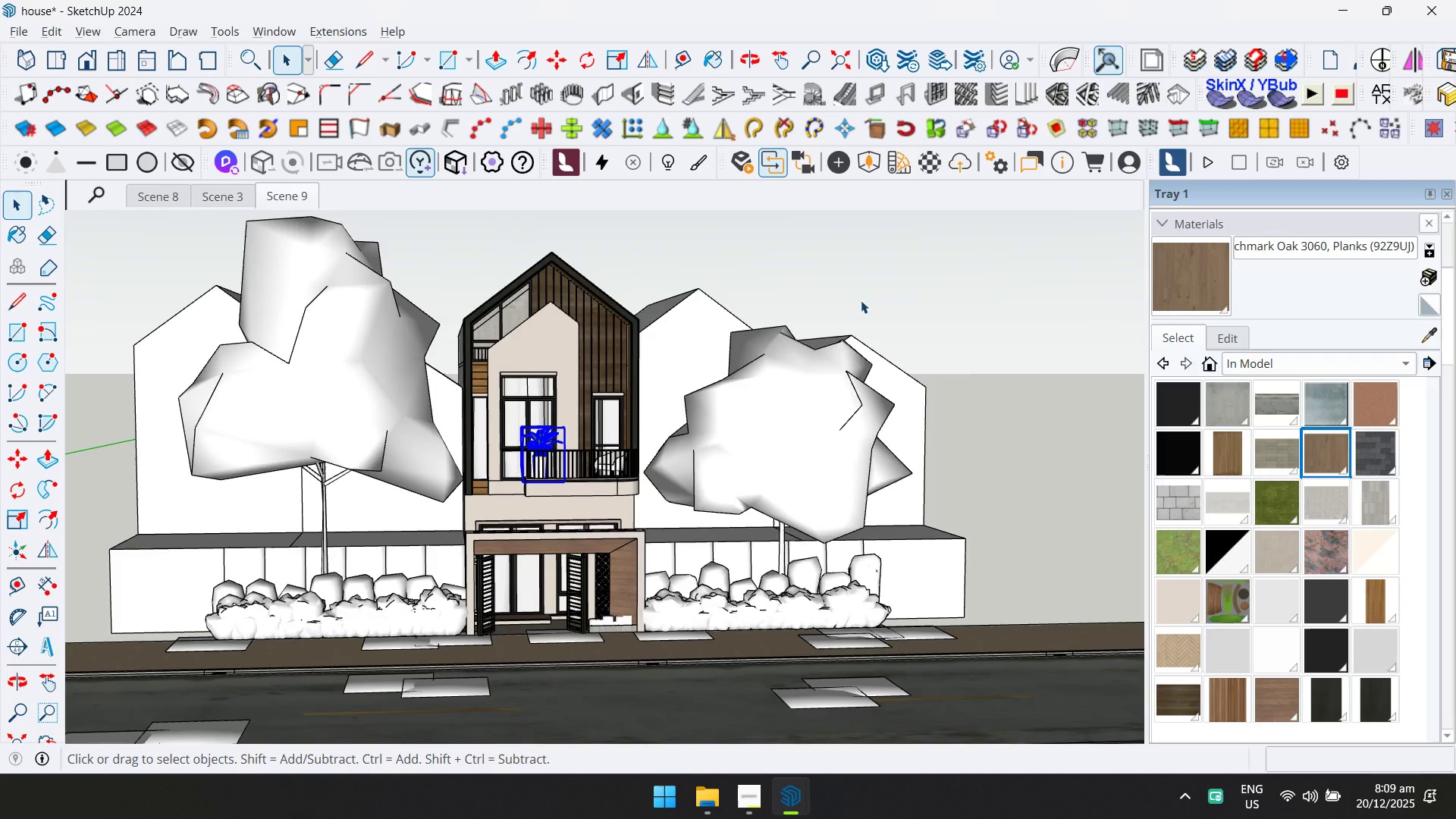 
scroll: coordinate [592, 519], scroll_direction: up, amount: 7.0
 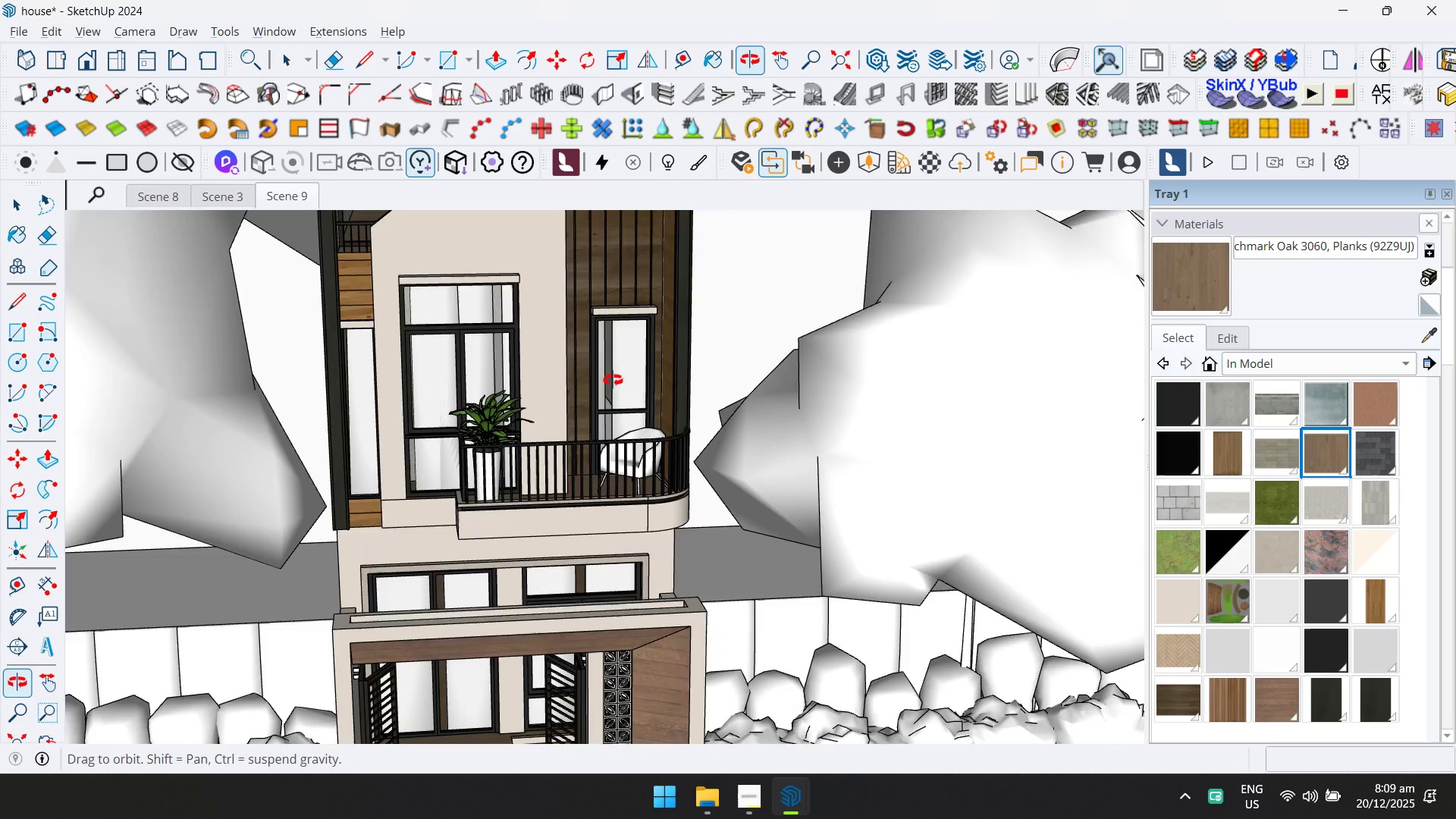 
key(Control+ControlLeft)
 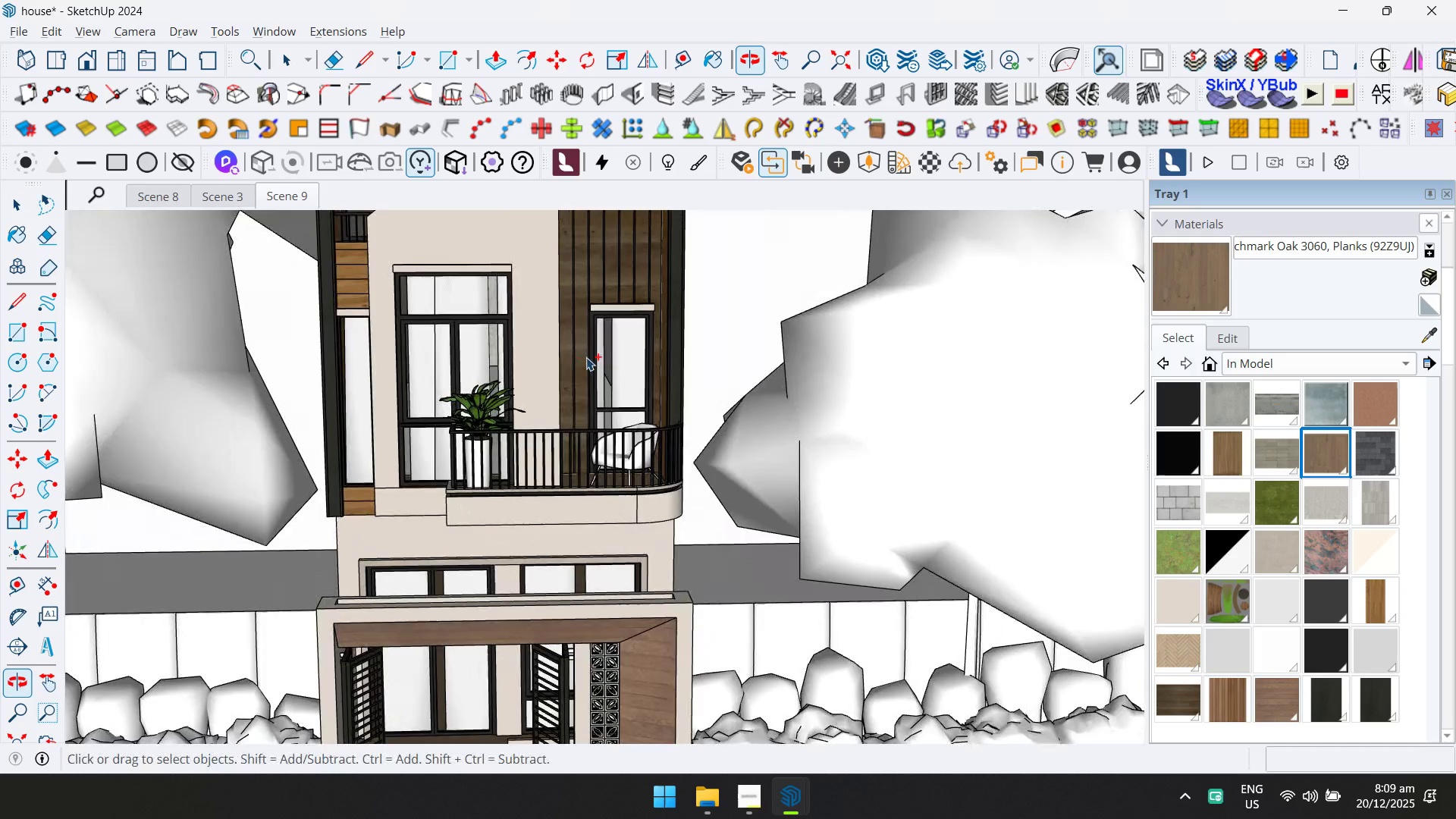 
key(Control+S)
 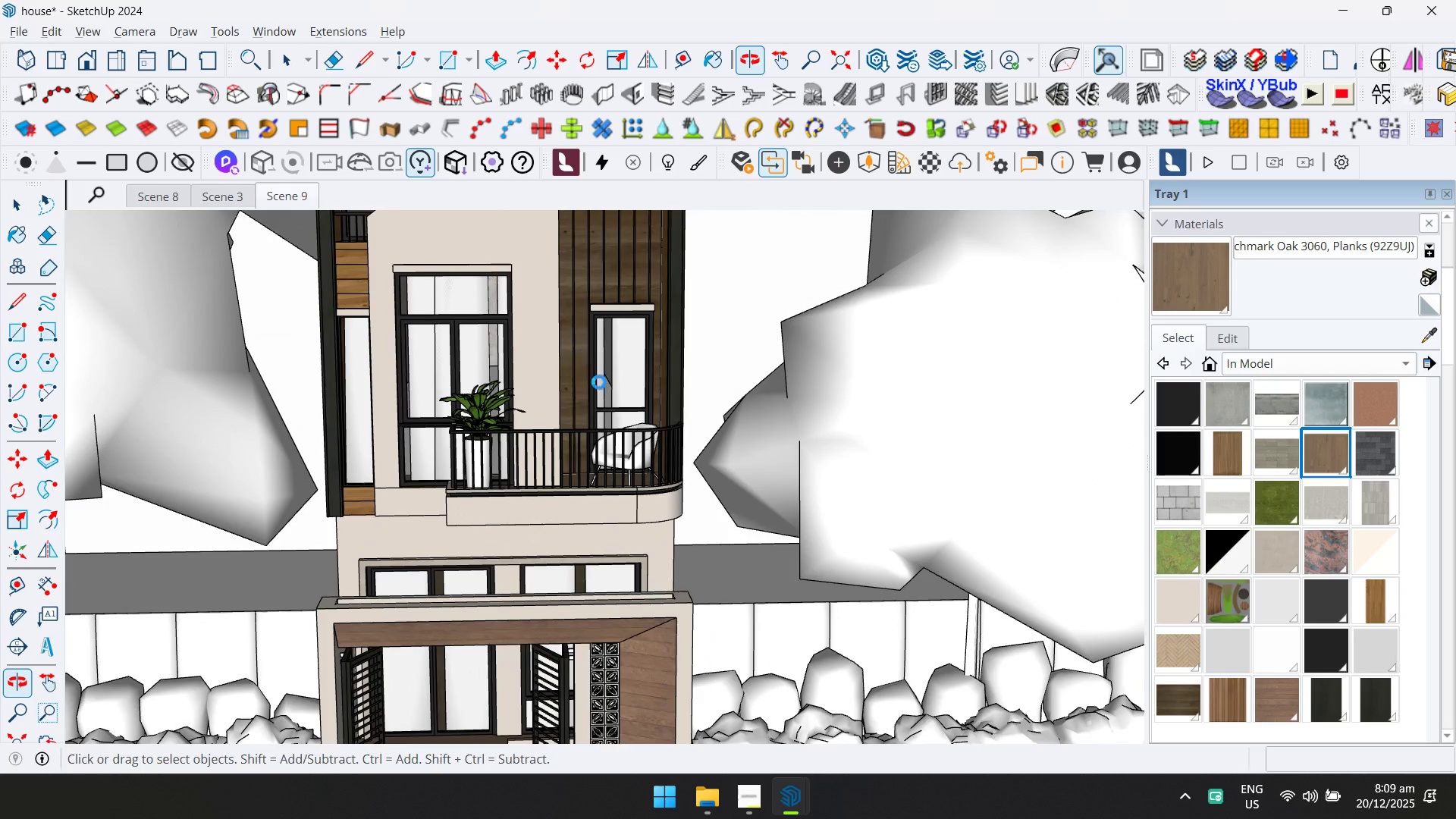 
scroll: coordinate [583, 455], scroll_direction: down, amount: 8.0
 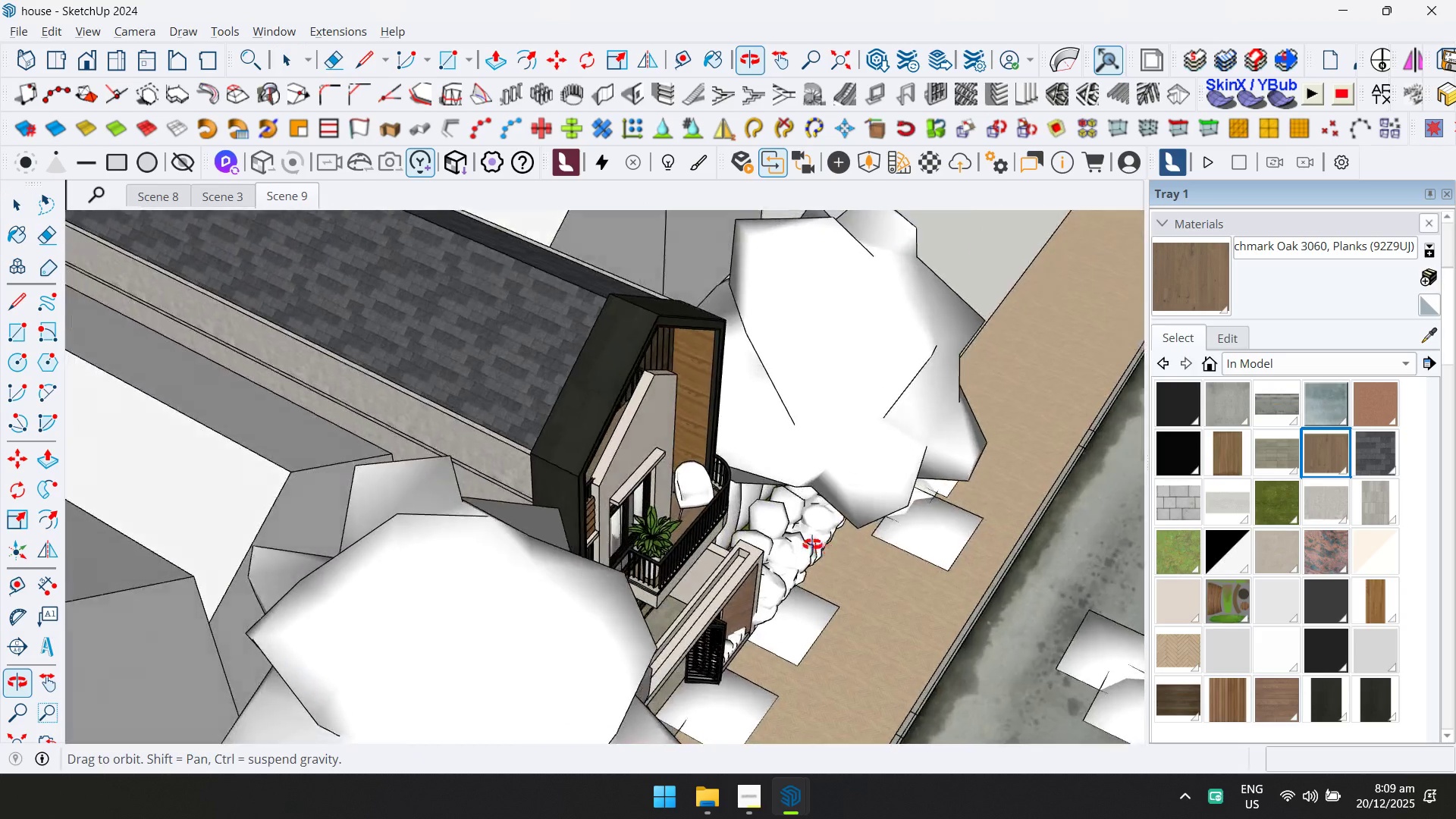 
scroll: coordinate [645, 447], scroll_direction: up, amount: 12.0
 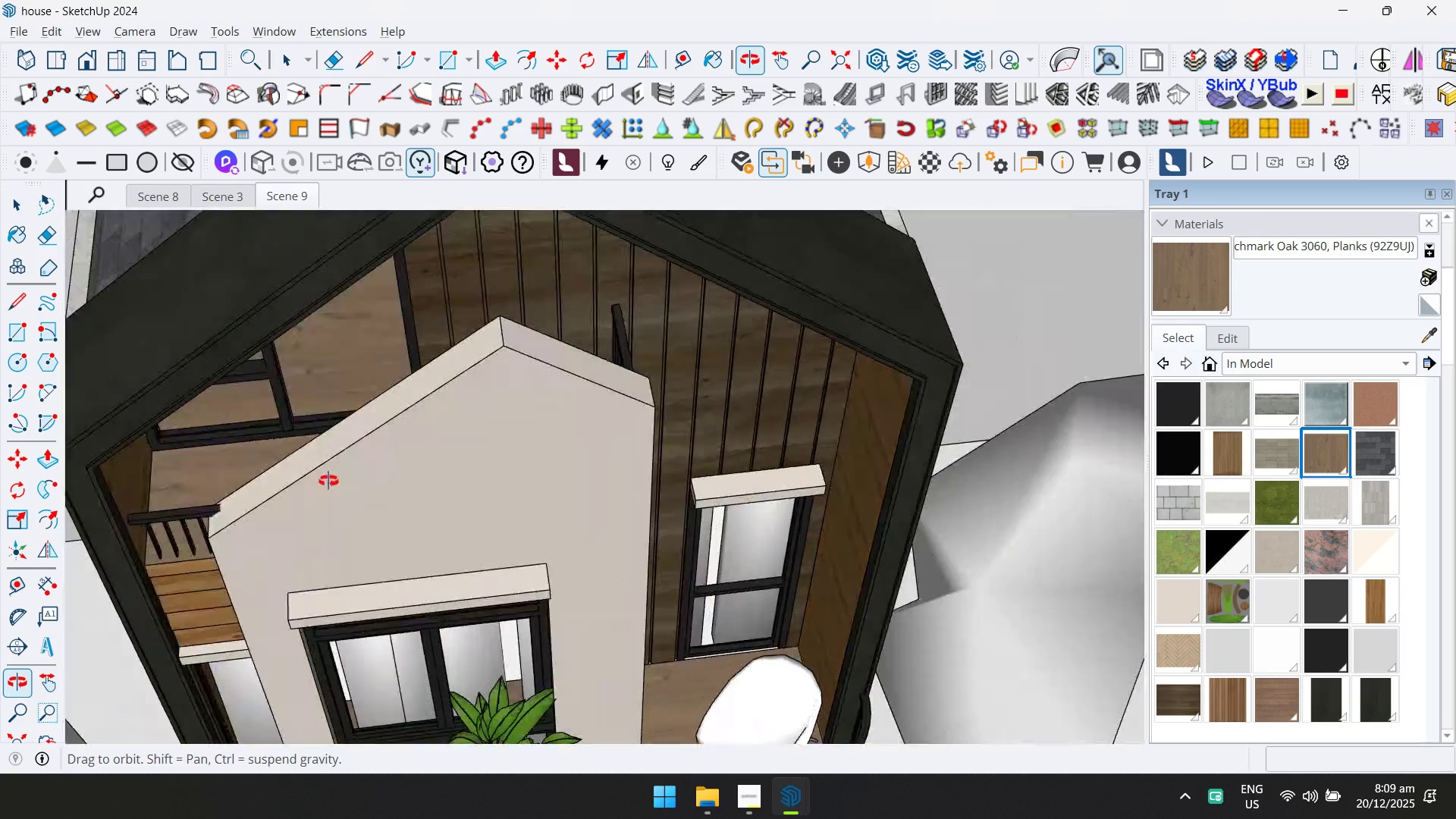 
hold_key(key=ShiftLeft, duration=0.34)
 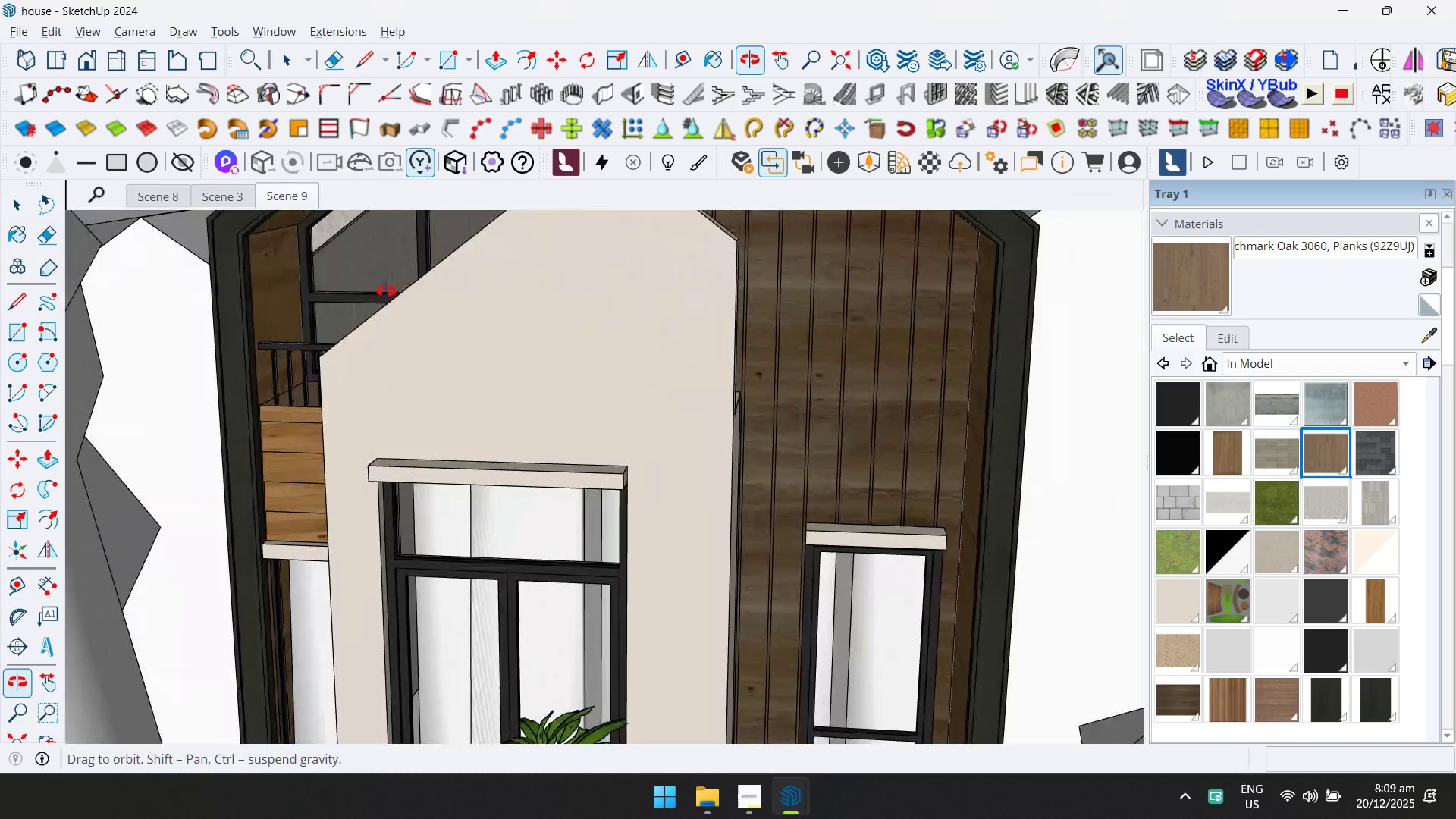 
hold_key(key=ShiftLeft, duration=0.36)
 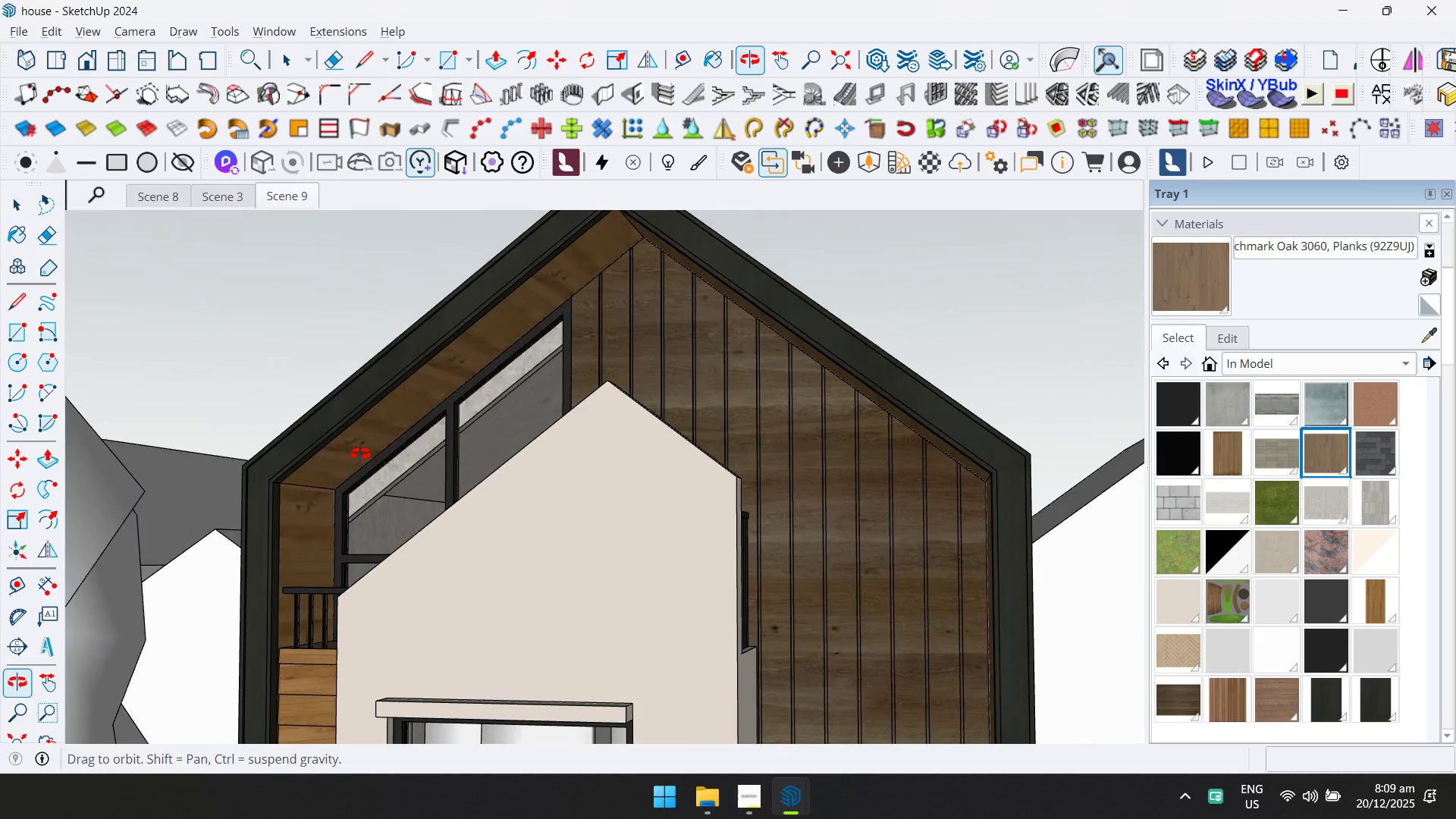 
key(T)
 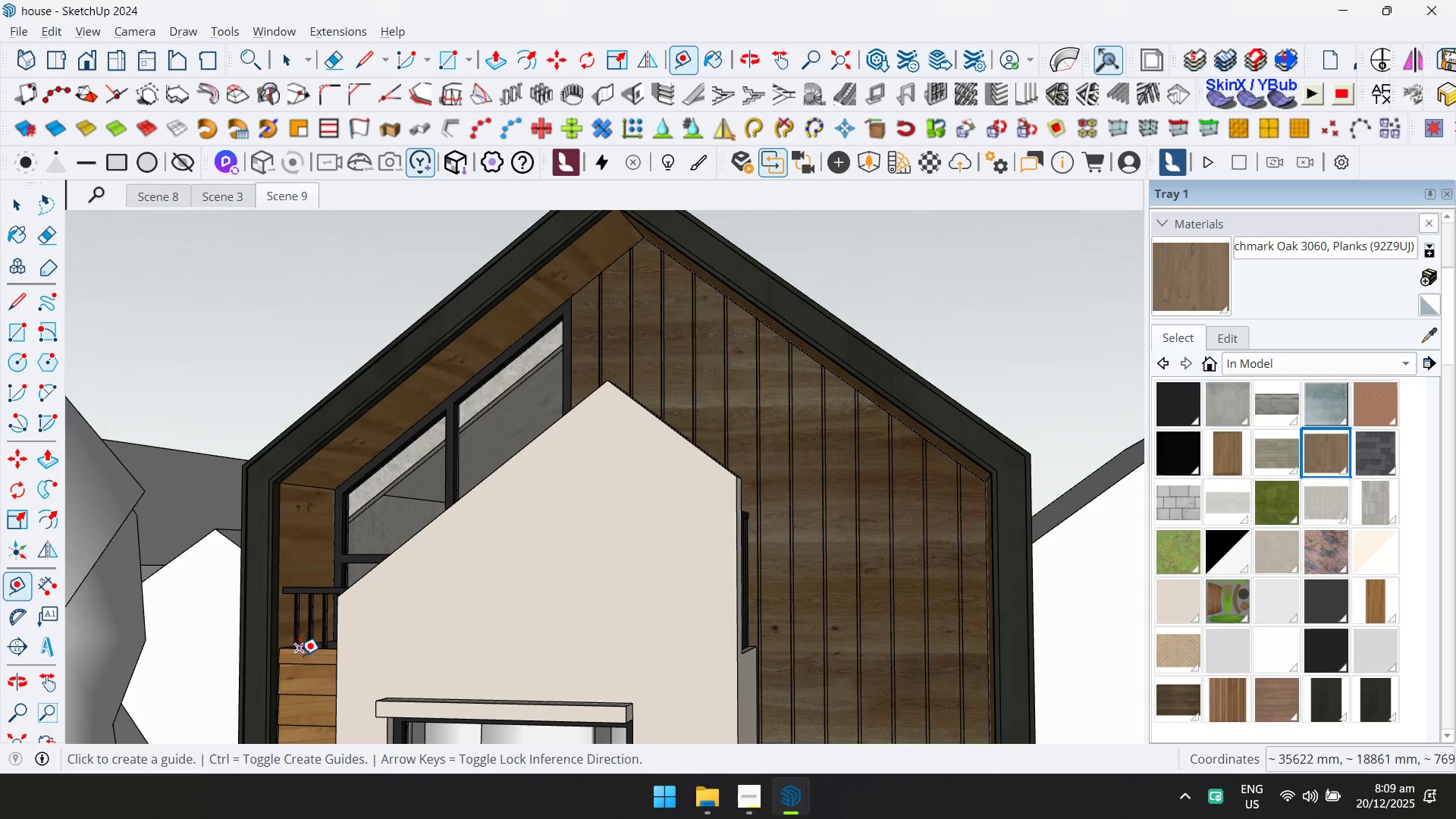 
left_click([300, 654])
 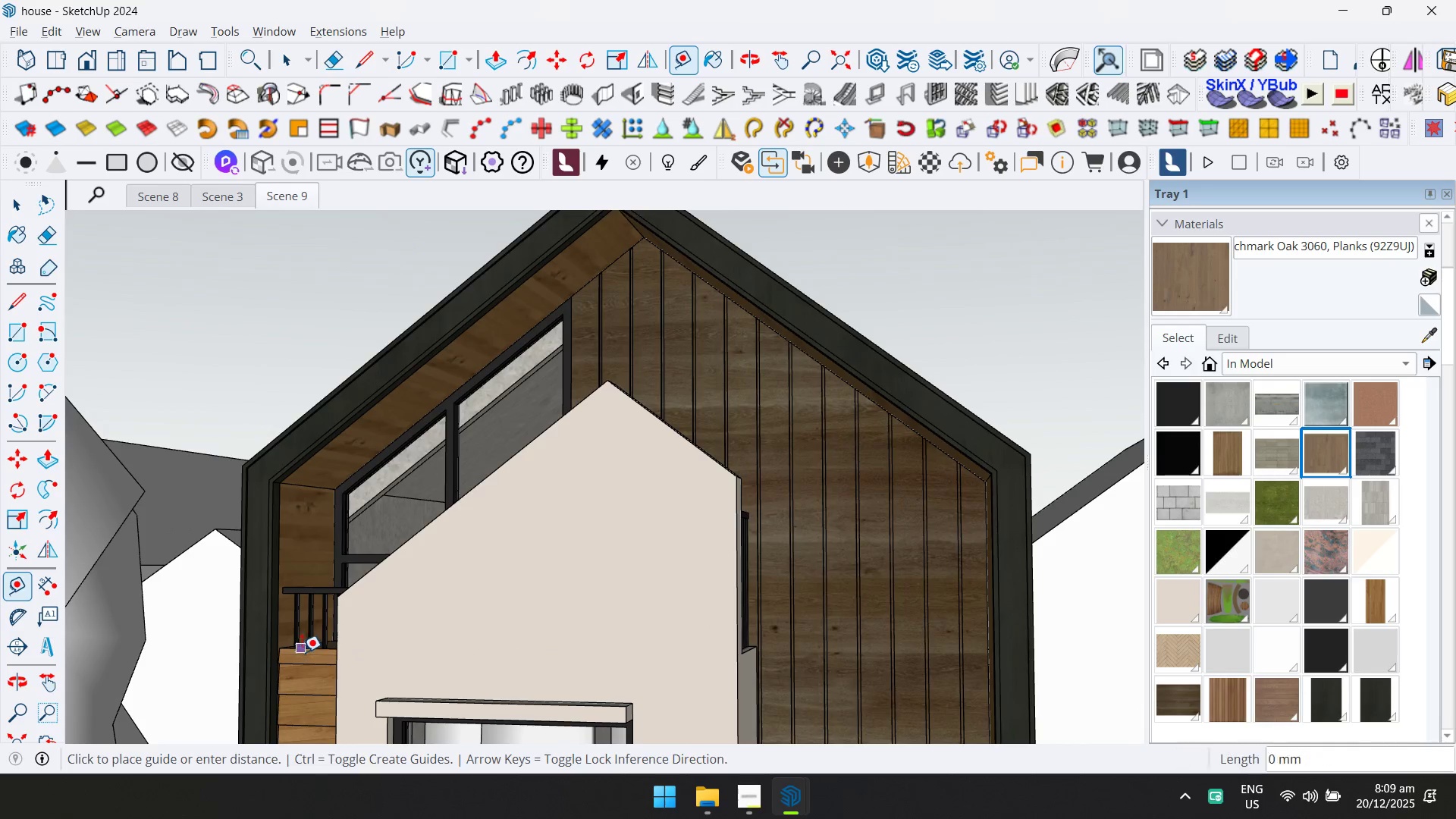 
key(ArrowUp)
 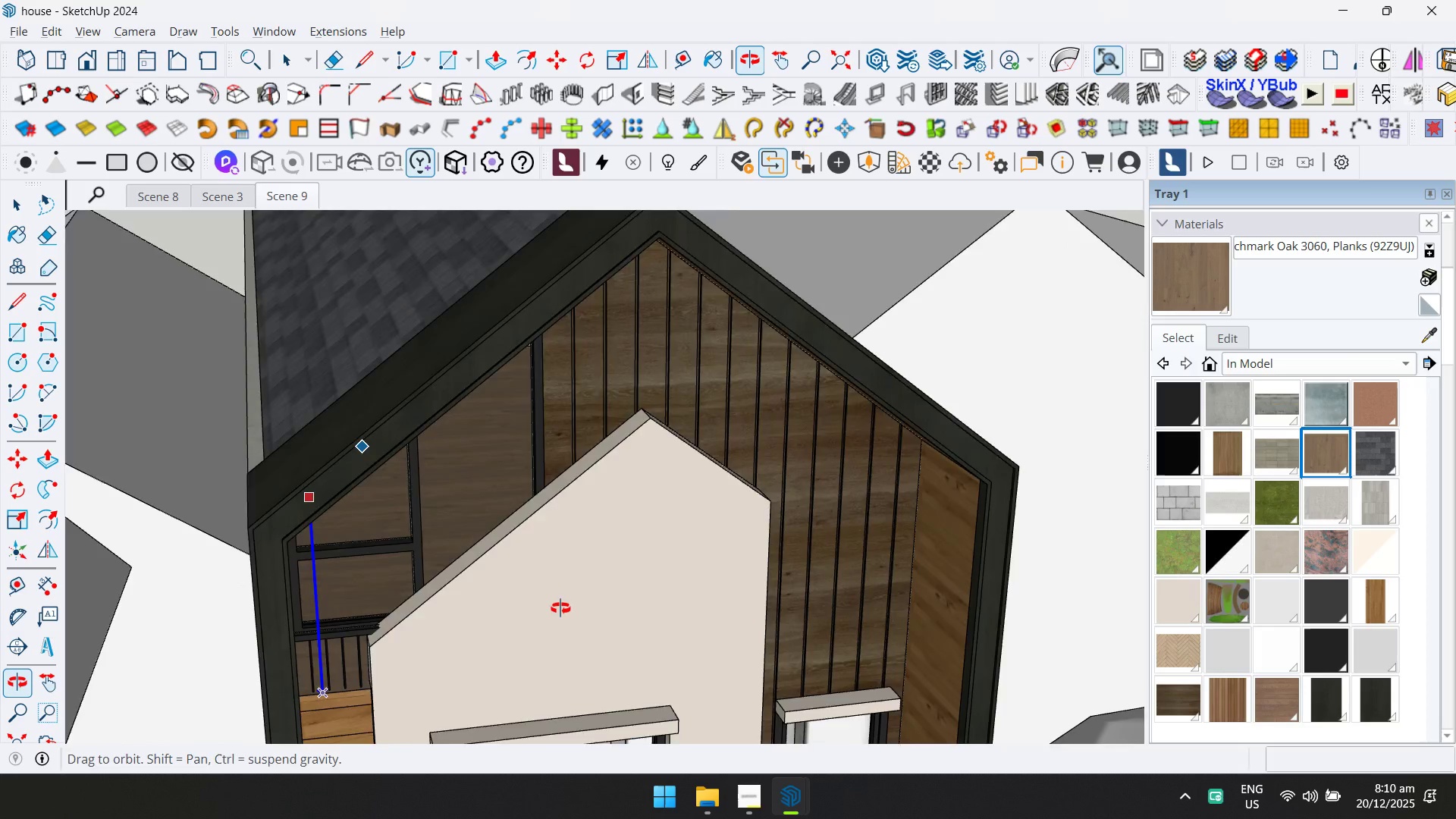 
key(Space)
 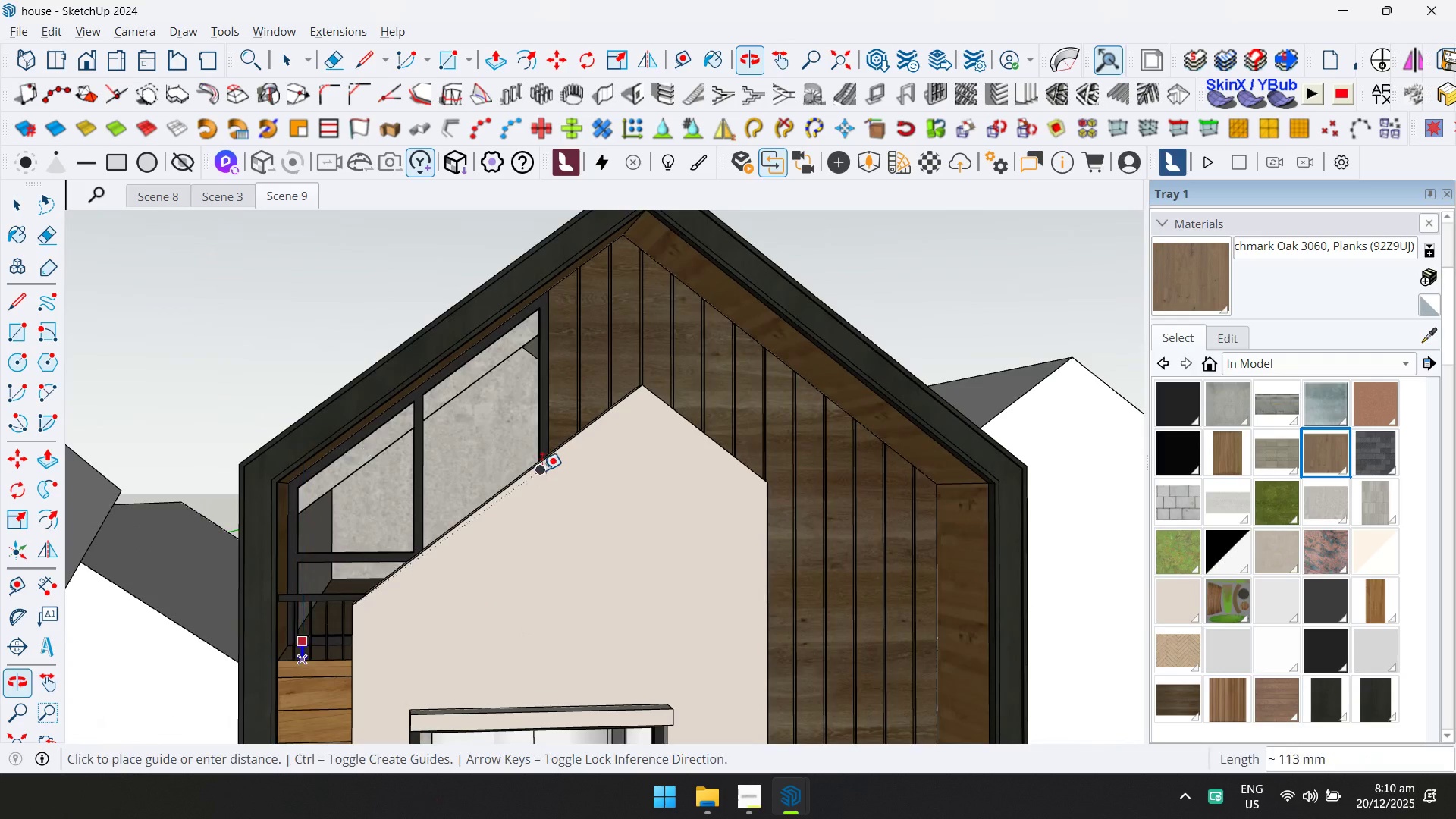 
key(Escape)
 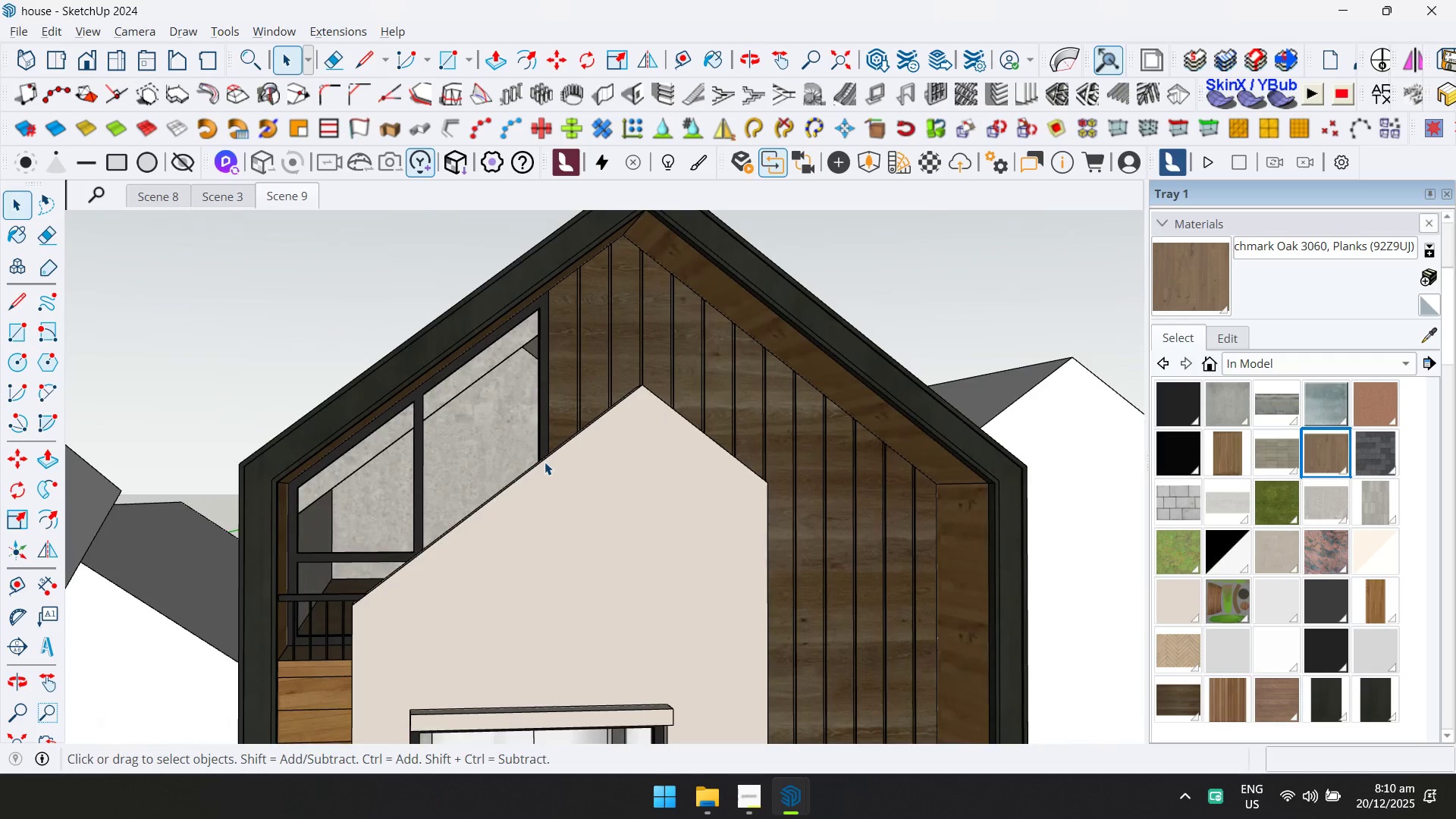 
key(Shift+ShiftLeft)
 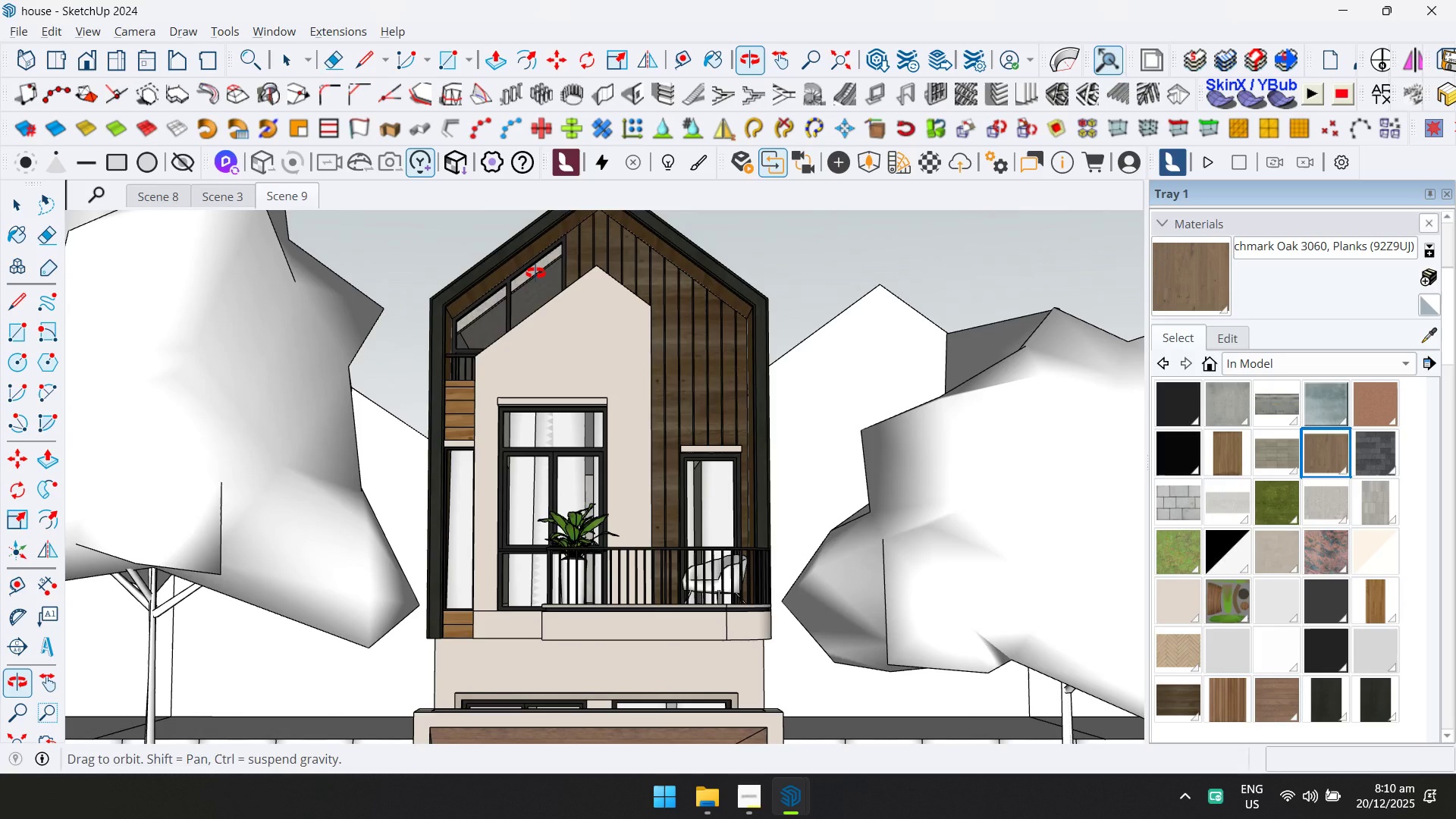 
scroll: coordinate [579, 428], scroll_direction: down, amount: 15.0
 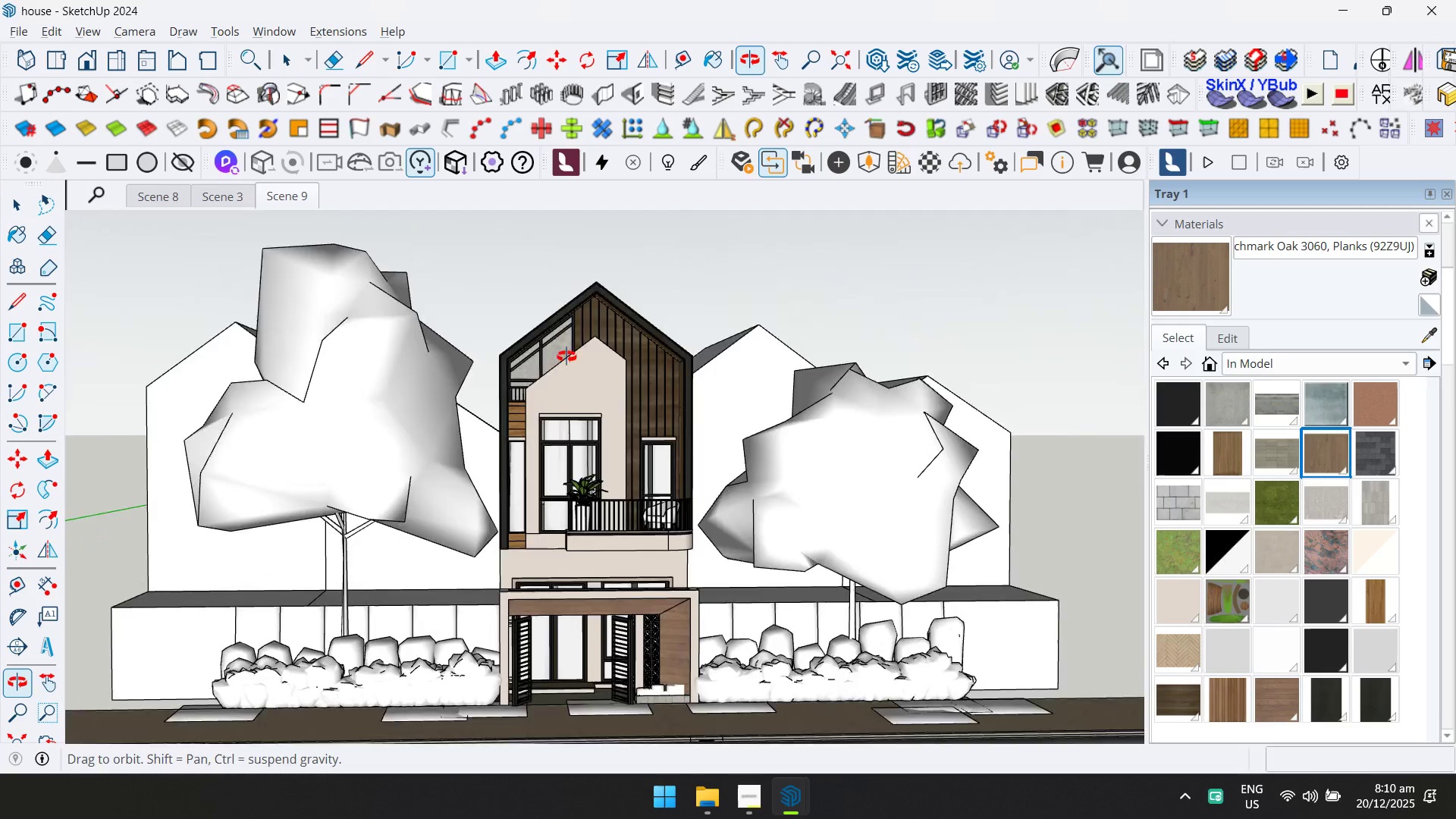 
key(Shift+ShiftLeft)
 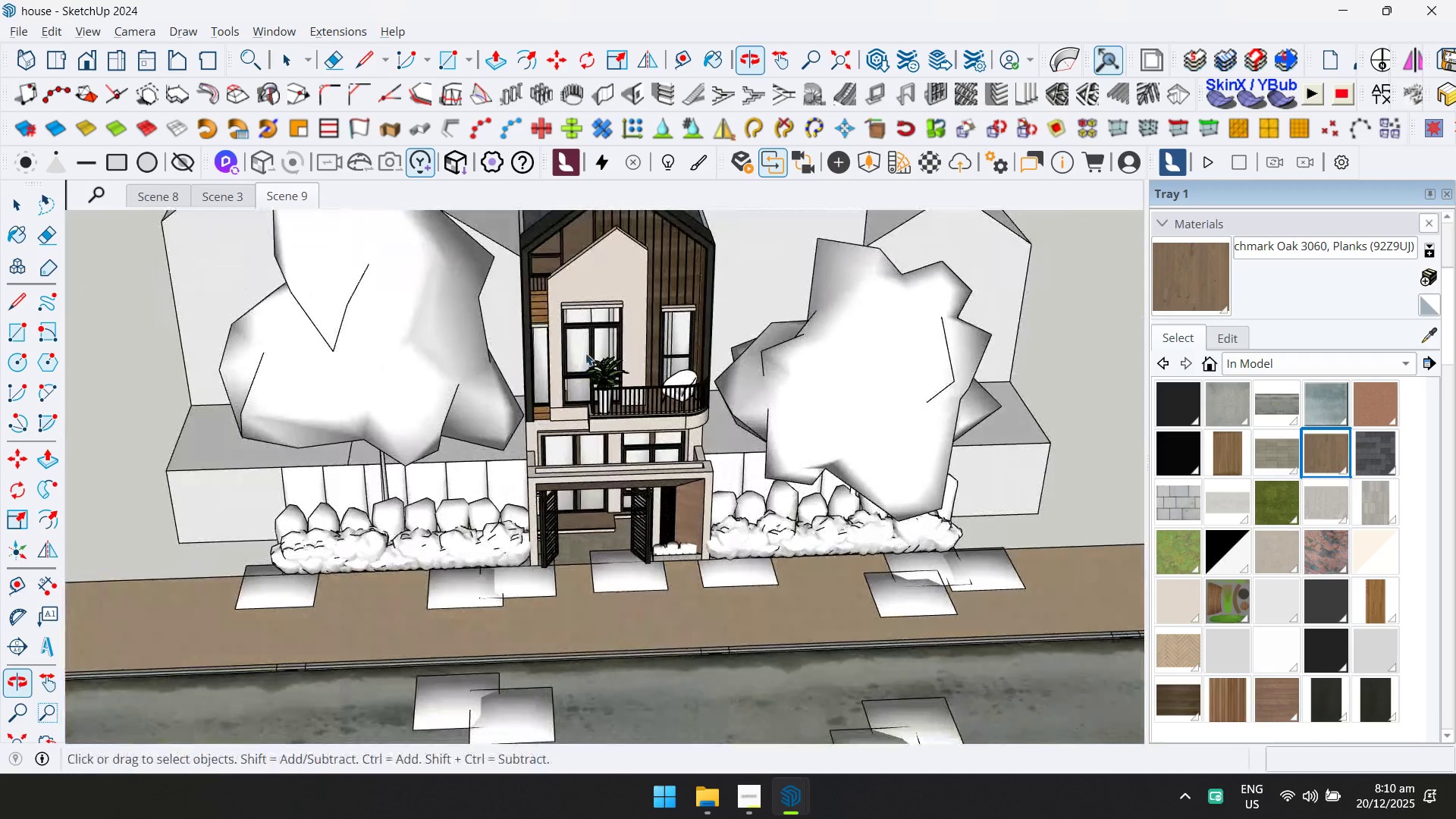 
scroll: coordinate [582, 601], scroll_direction: up, amount: 7.0
 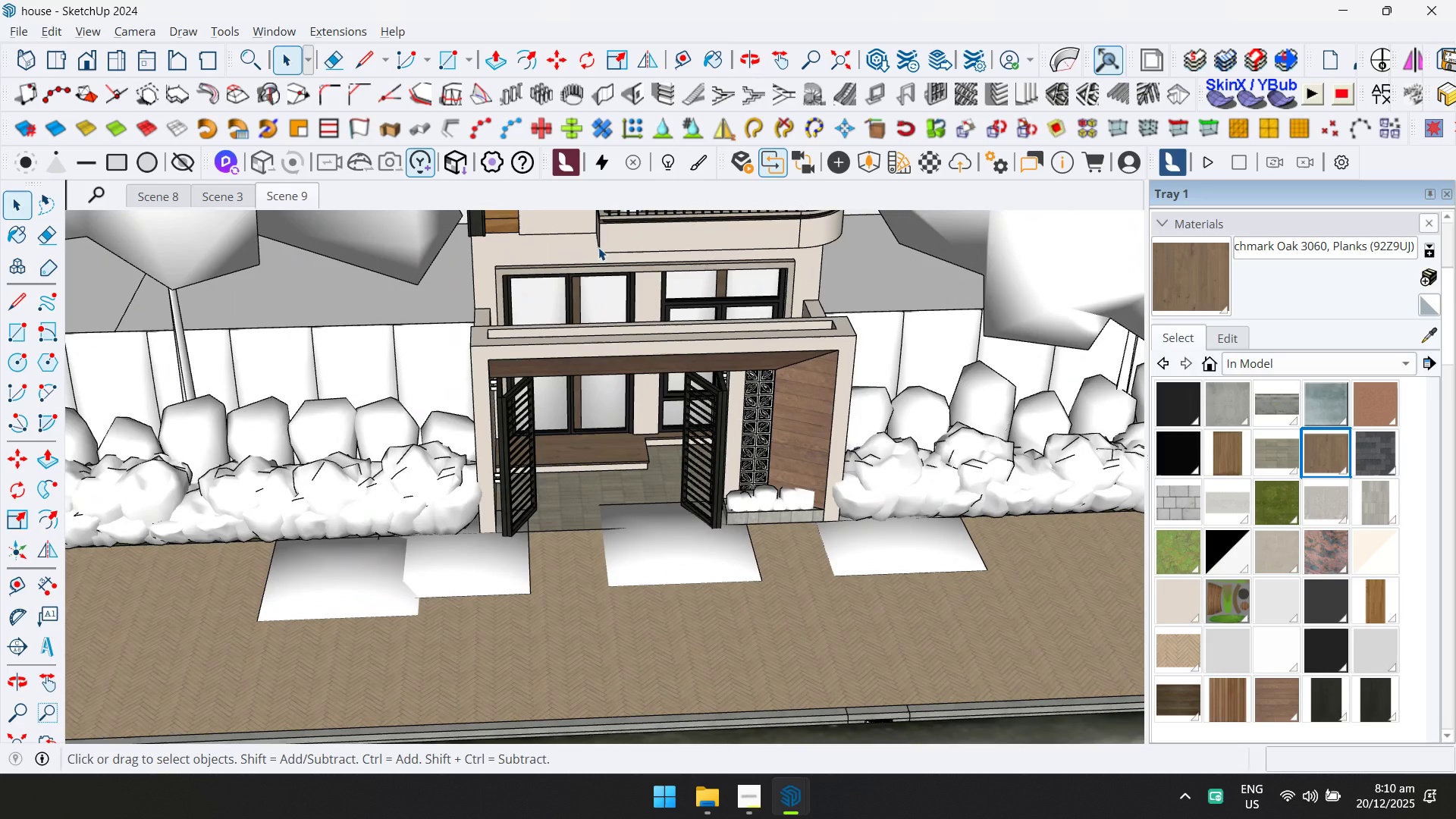 
key(Control+S)
 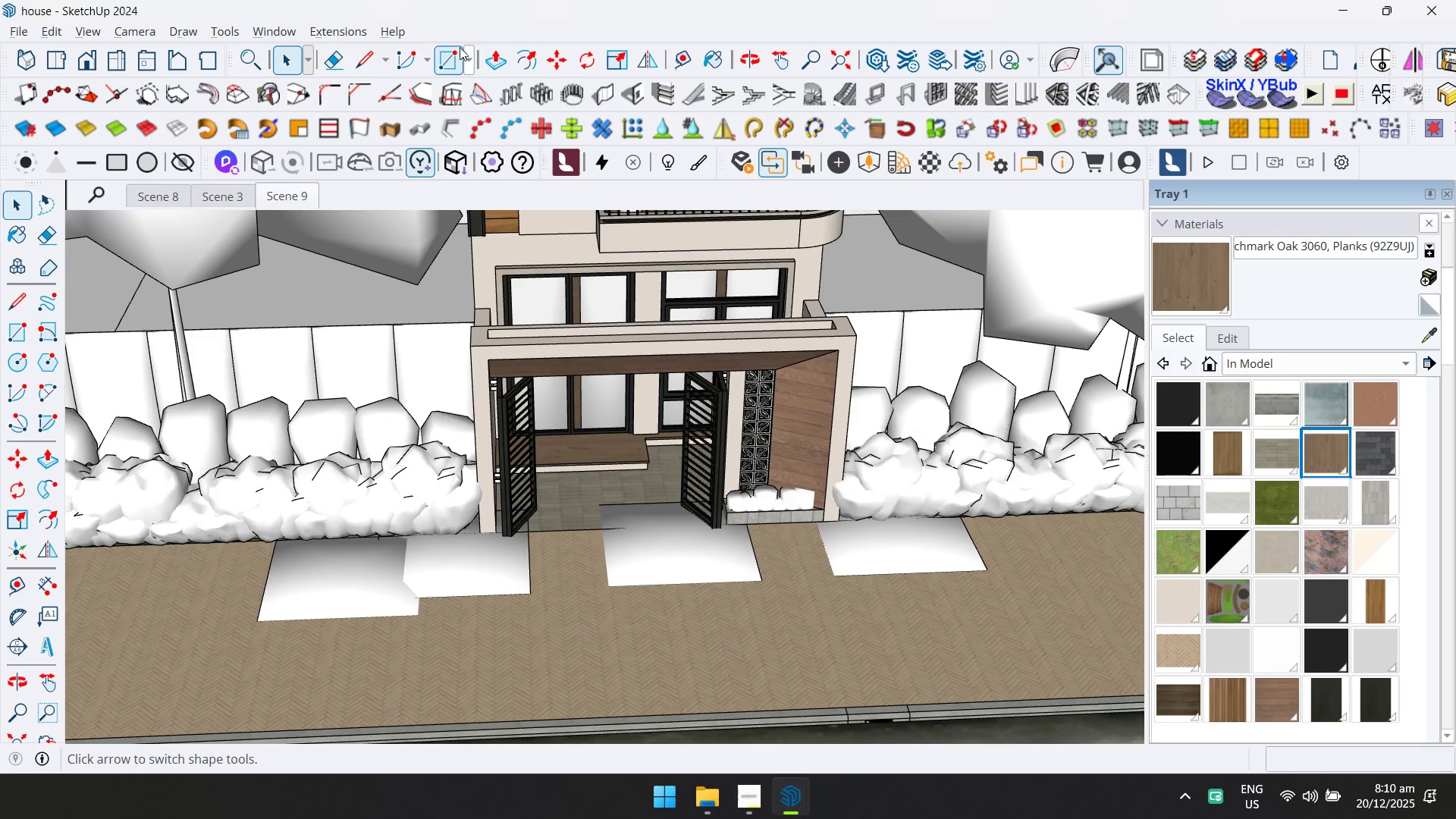 
left_click([274, 34])
 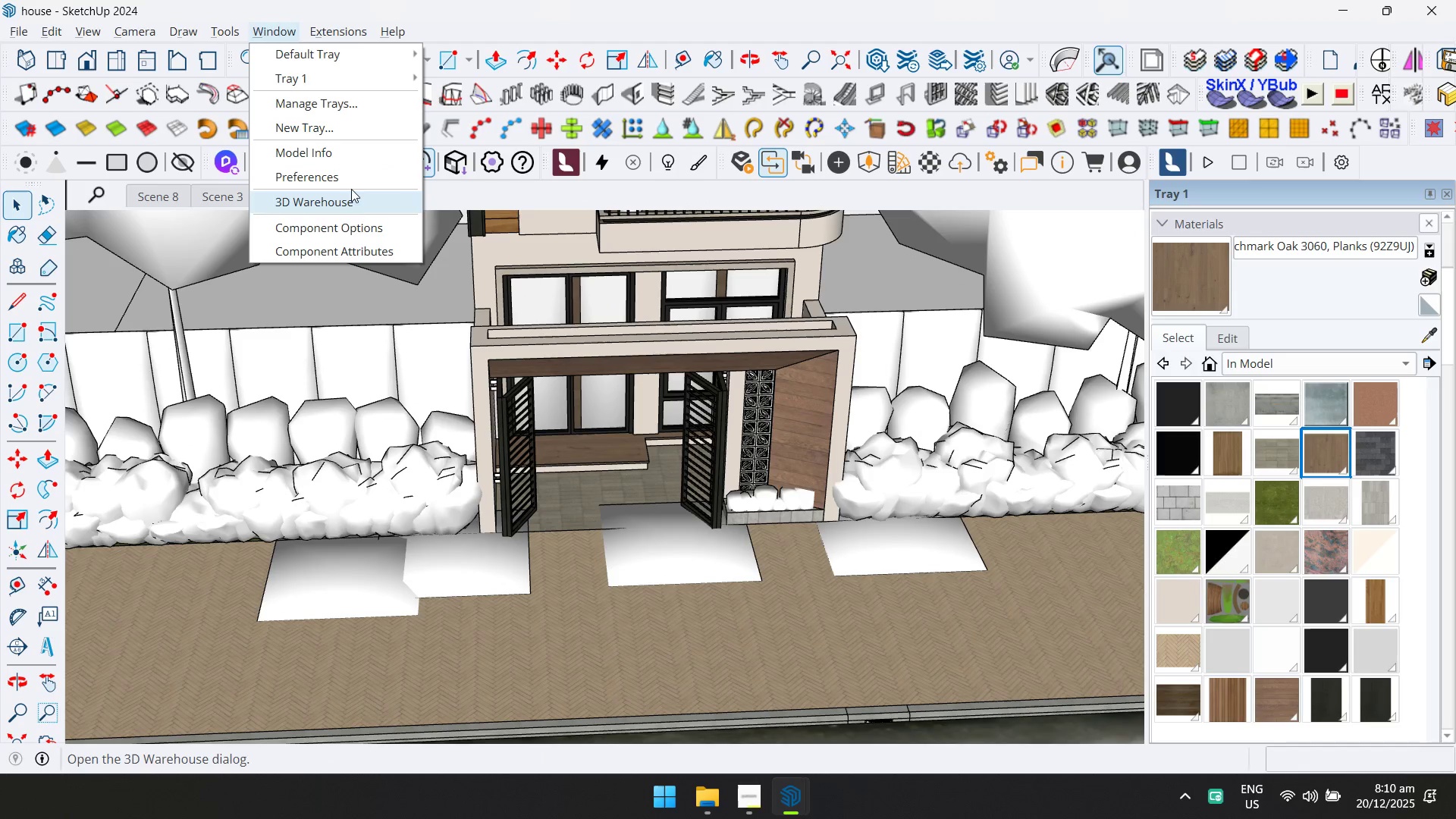 
left_click([355, 209])
 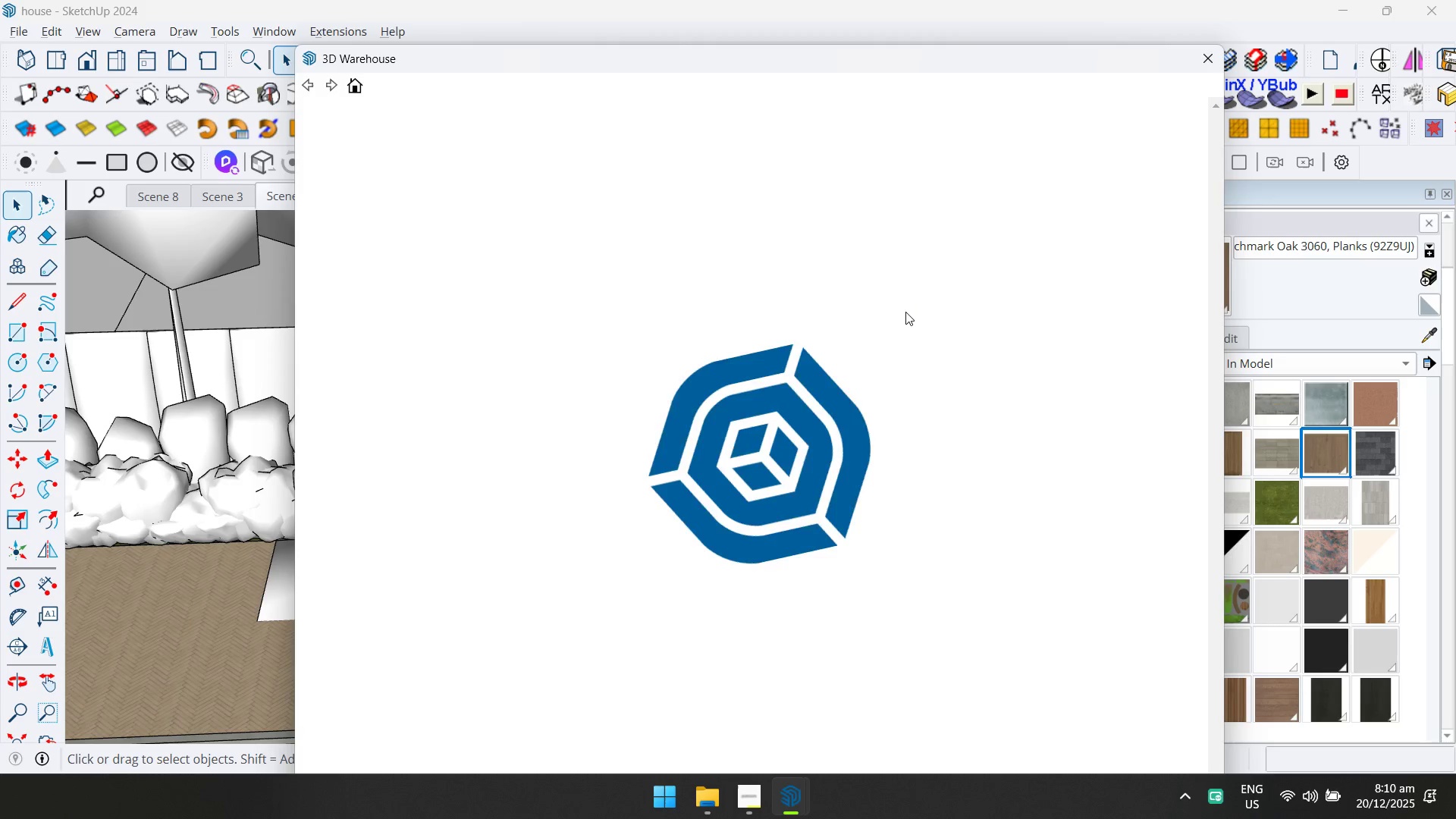 
left_click([670, 130])
 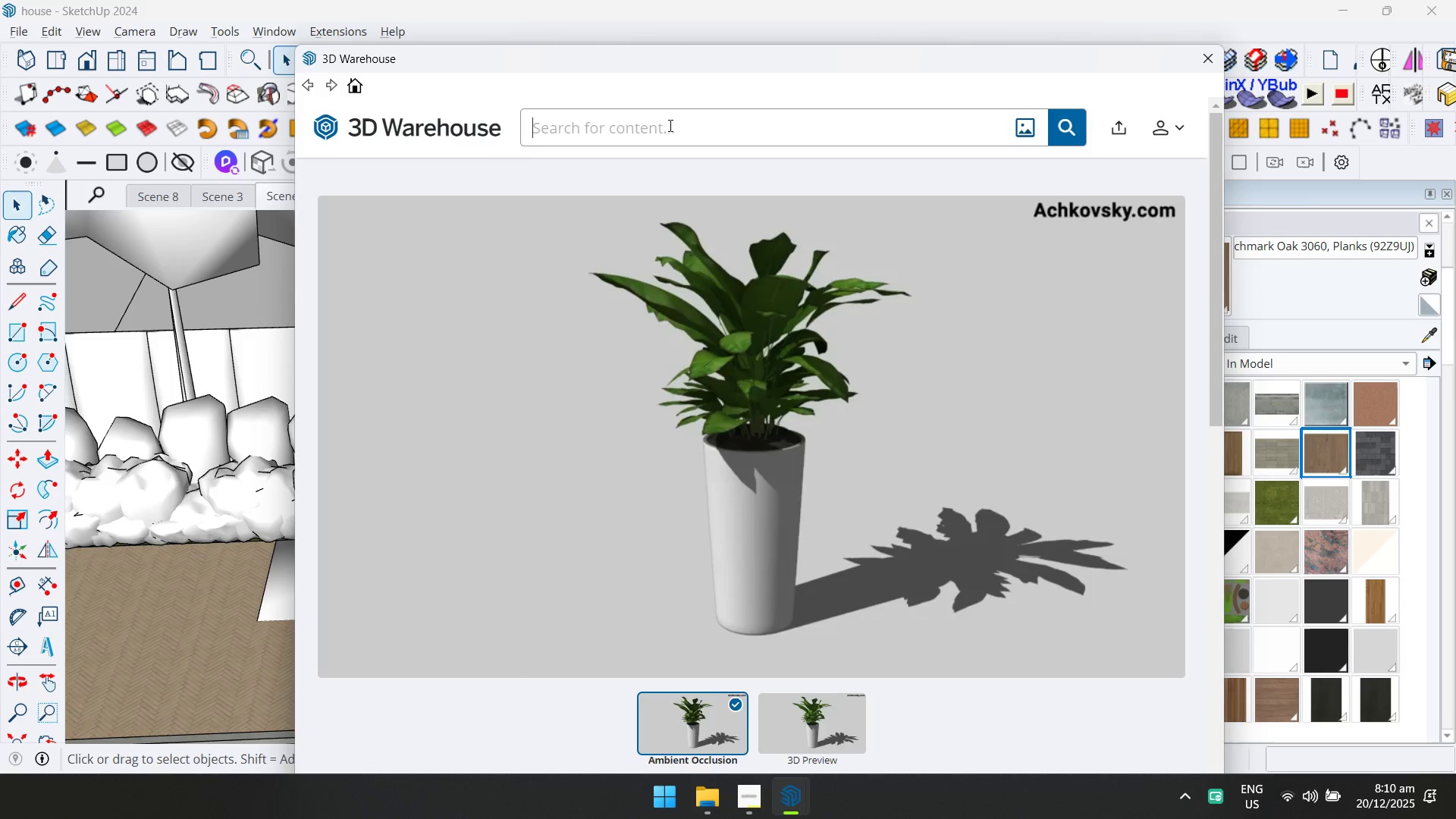 
type(motorcycle)
 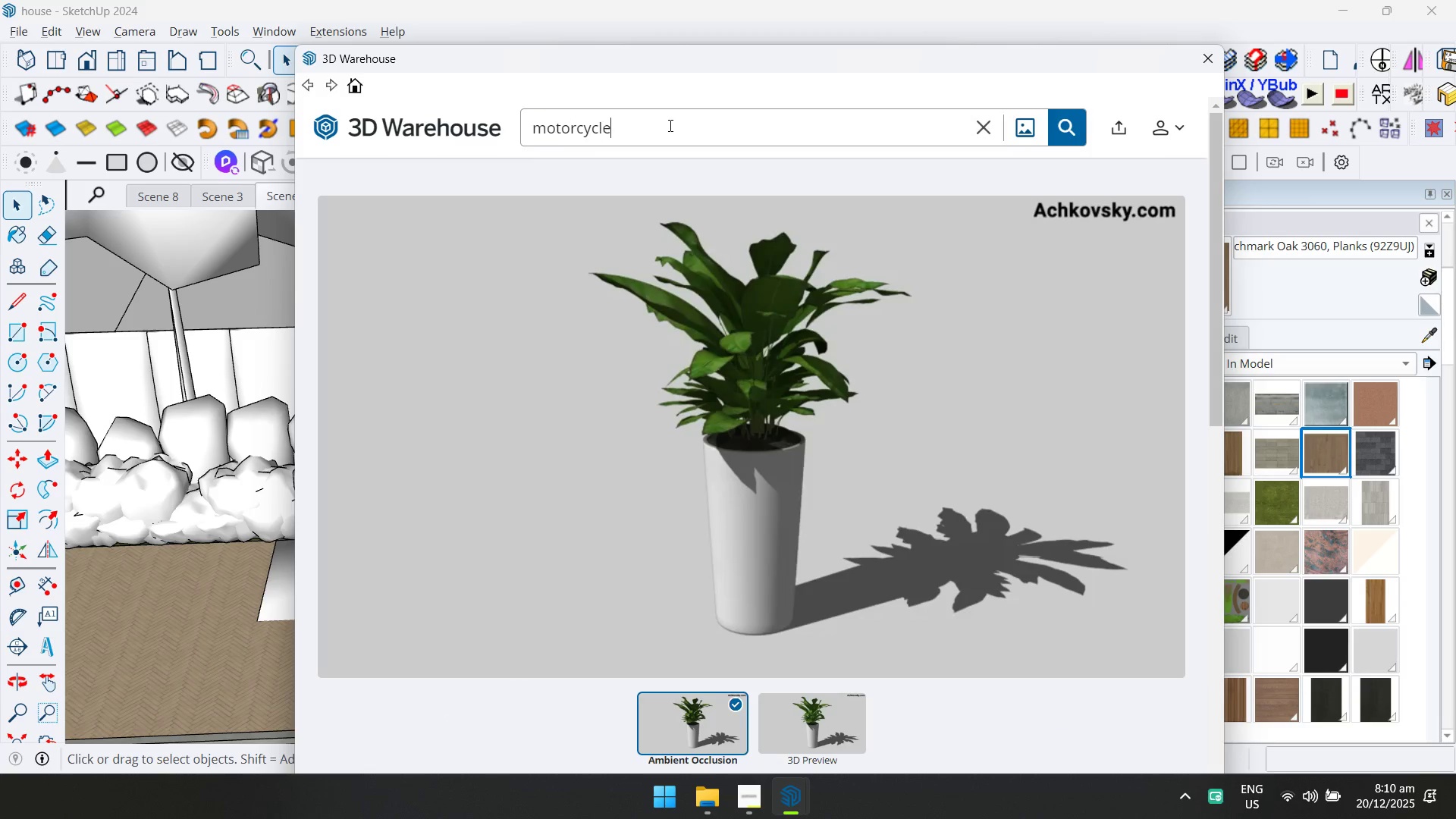 
key(Enter)
 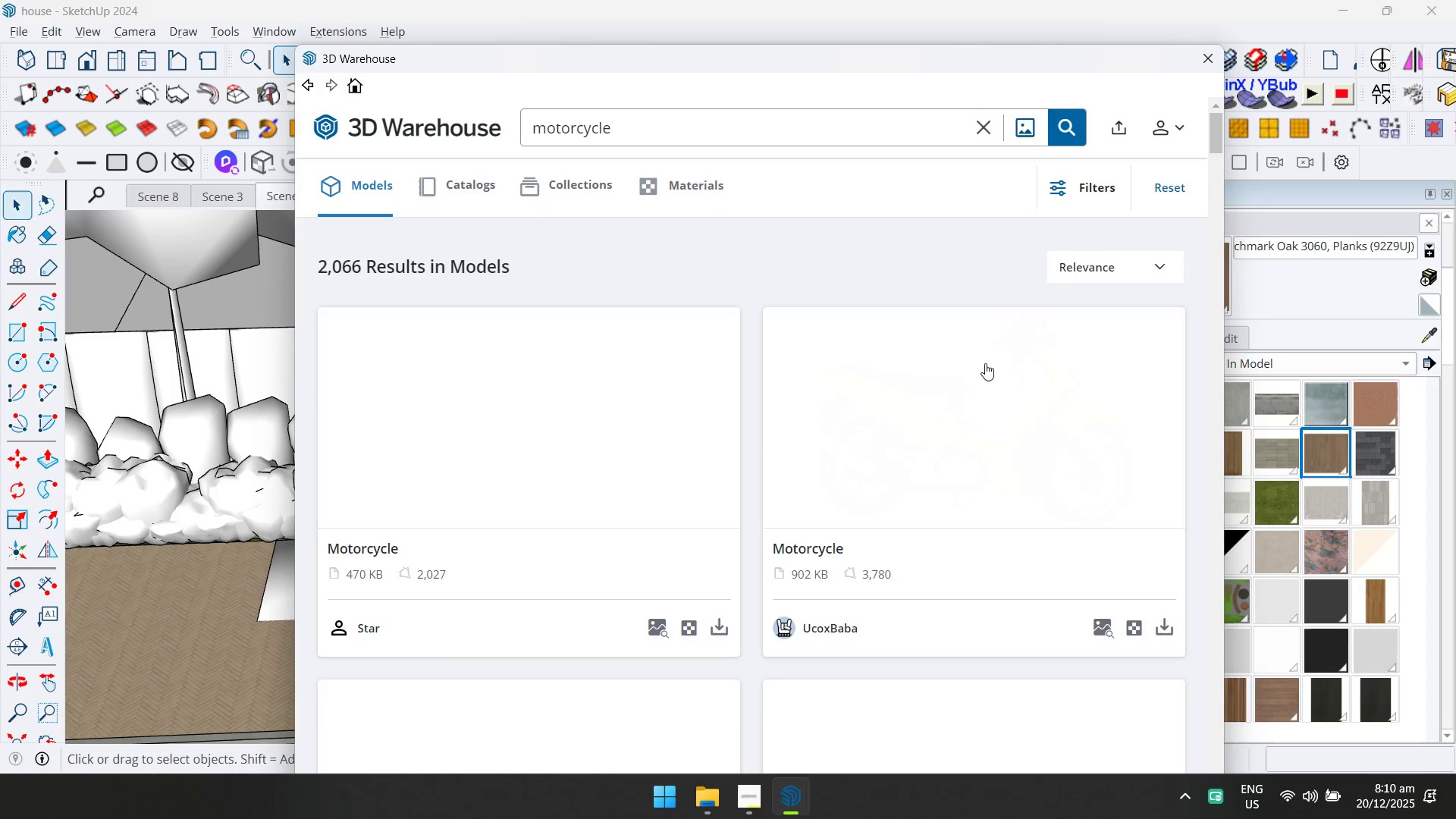 
scroll: coordinate [917, 403], scroll_direction: down, amount: 4.0
 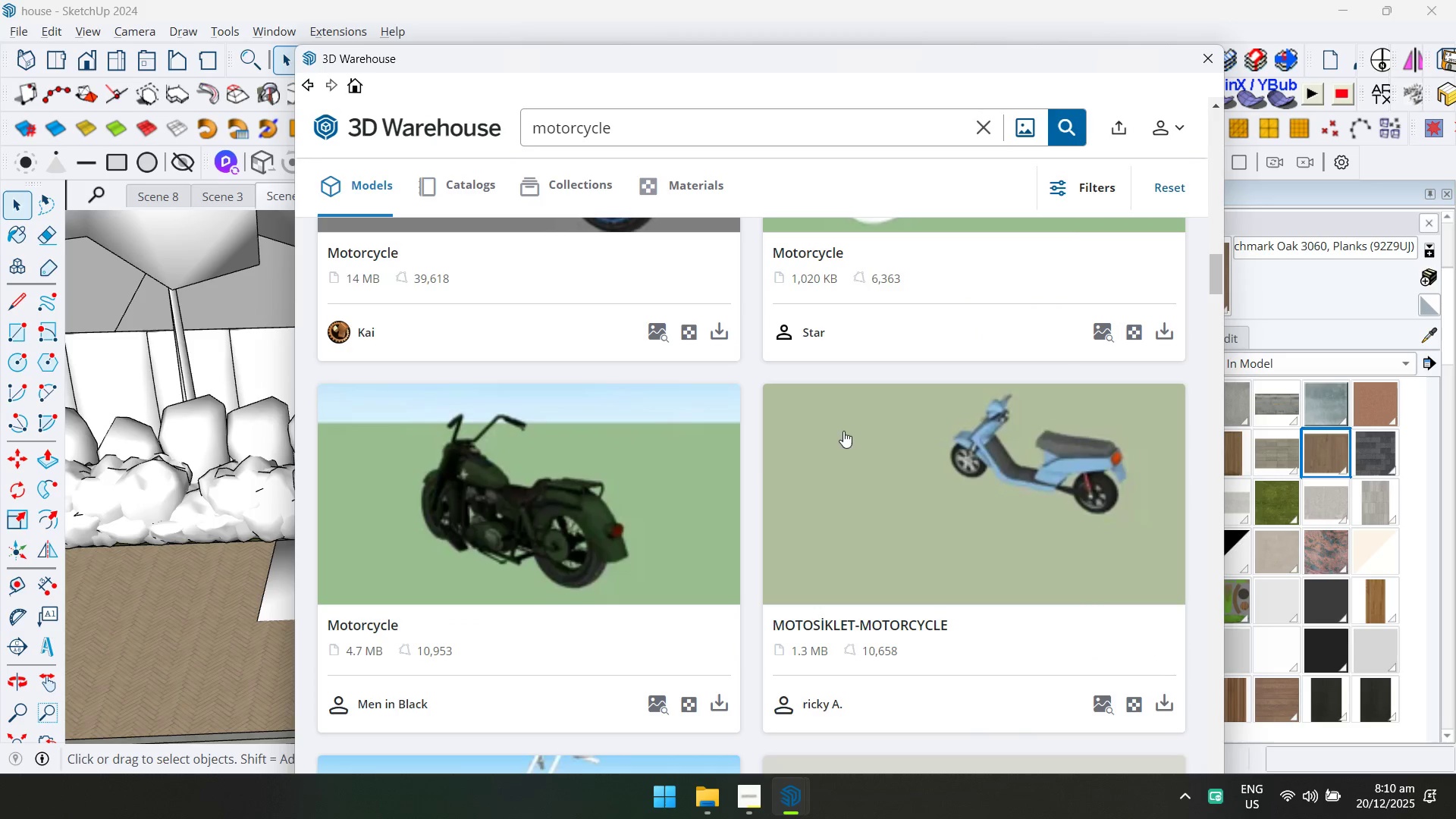 
left_click([584, 538])
 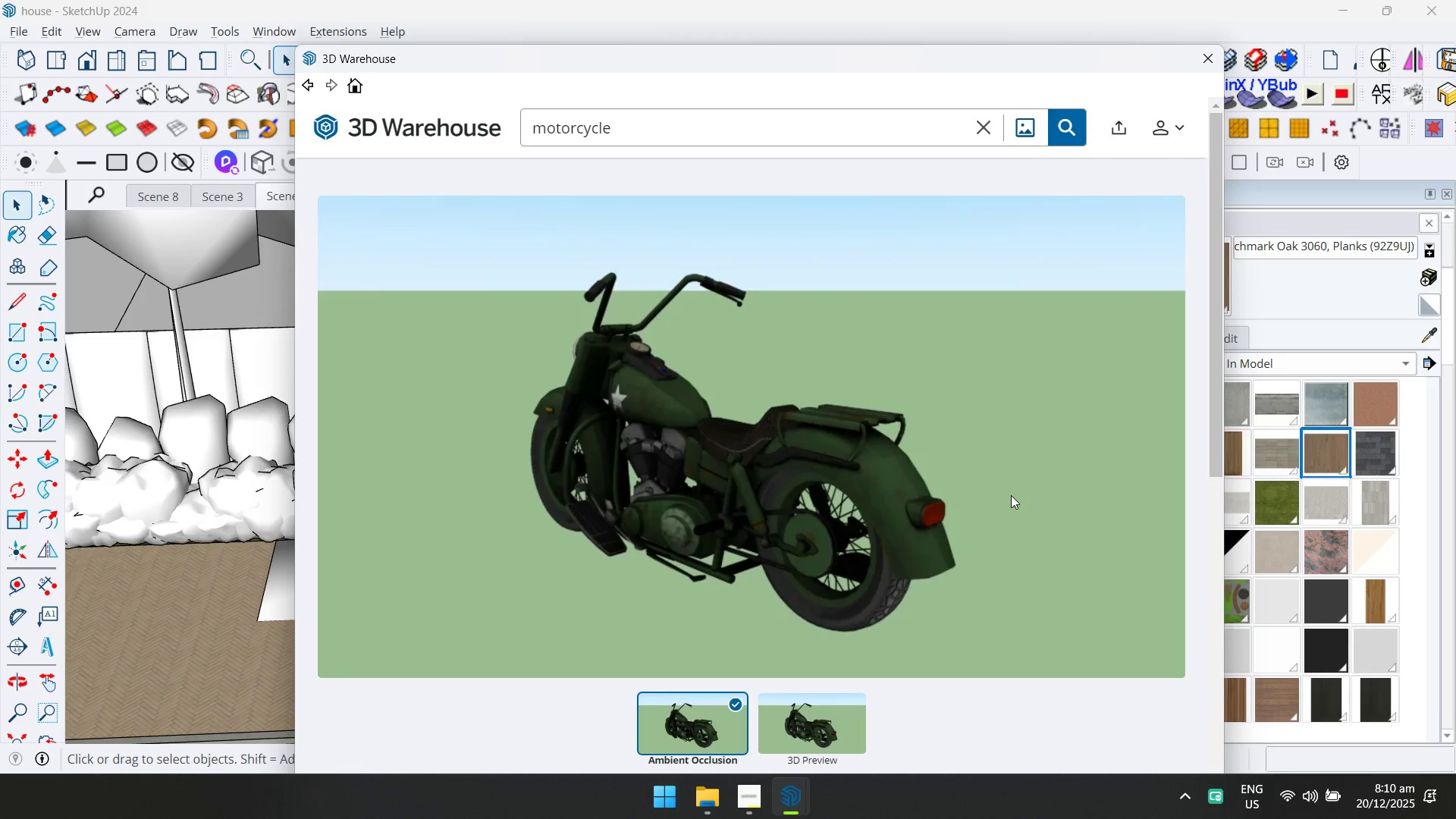 
left_click([312, 83])
 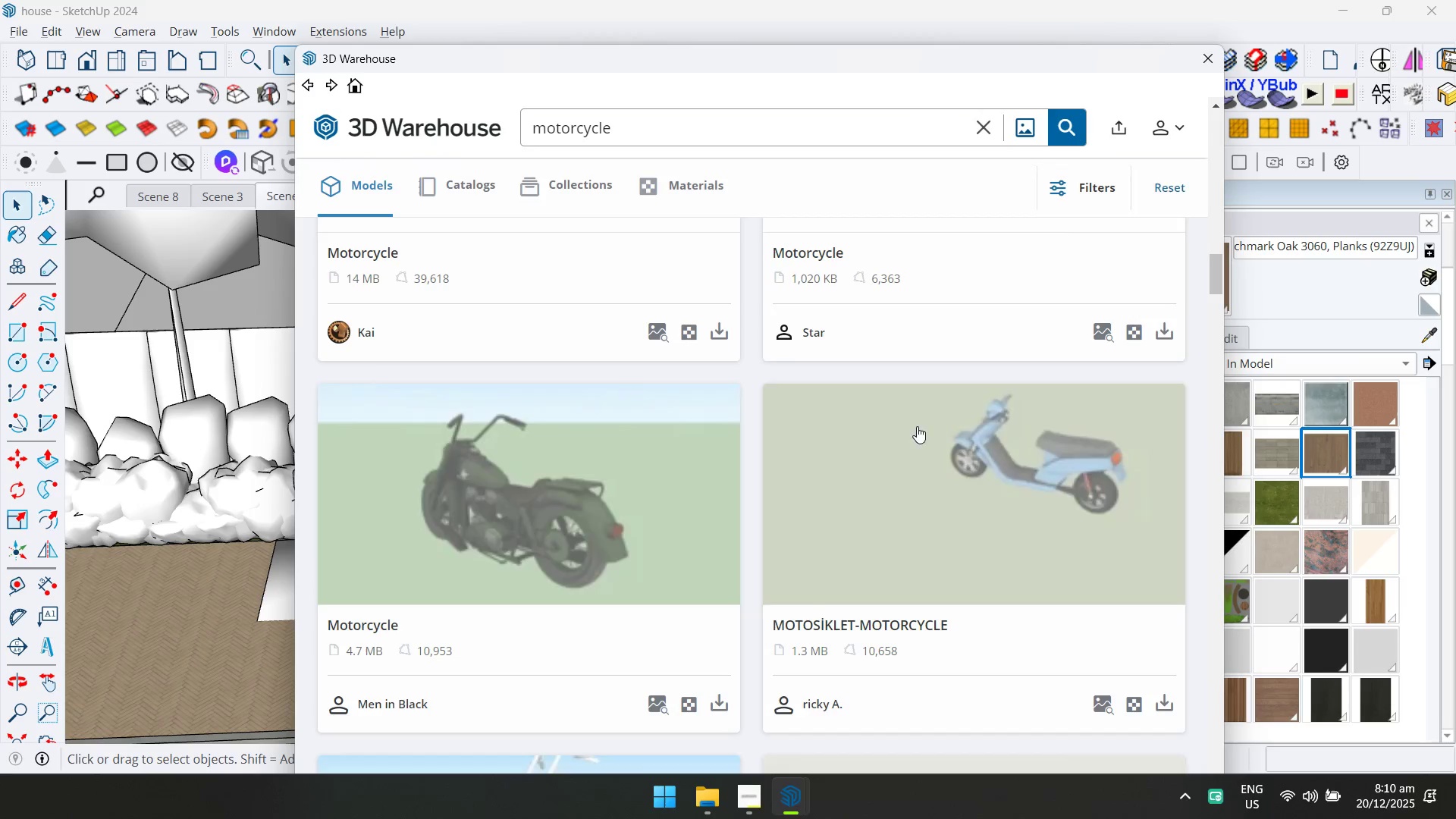 
scroll: coordinate [859, 454], scroll_direction: down, amount: 3.0
 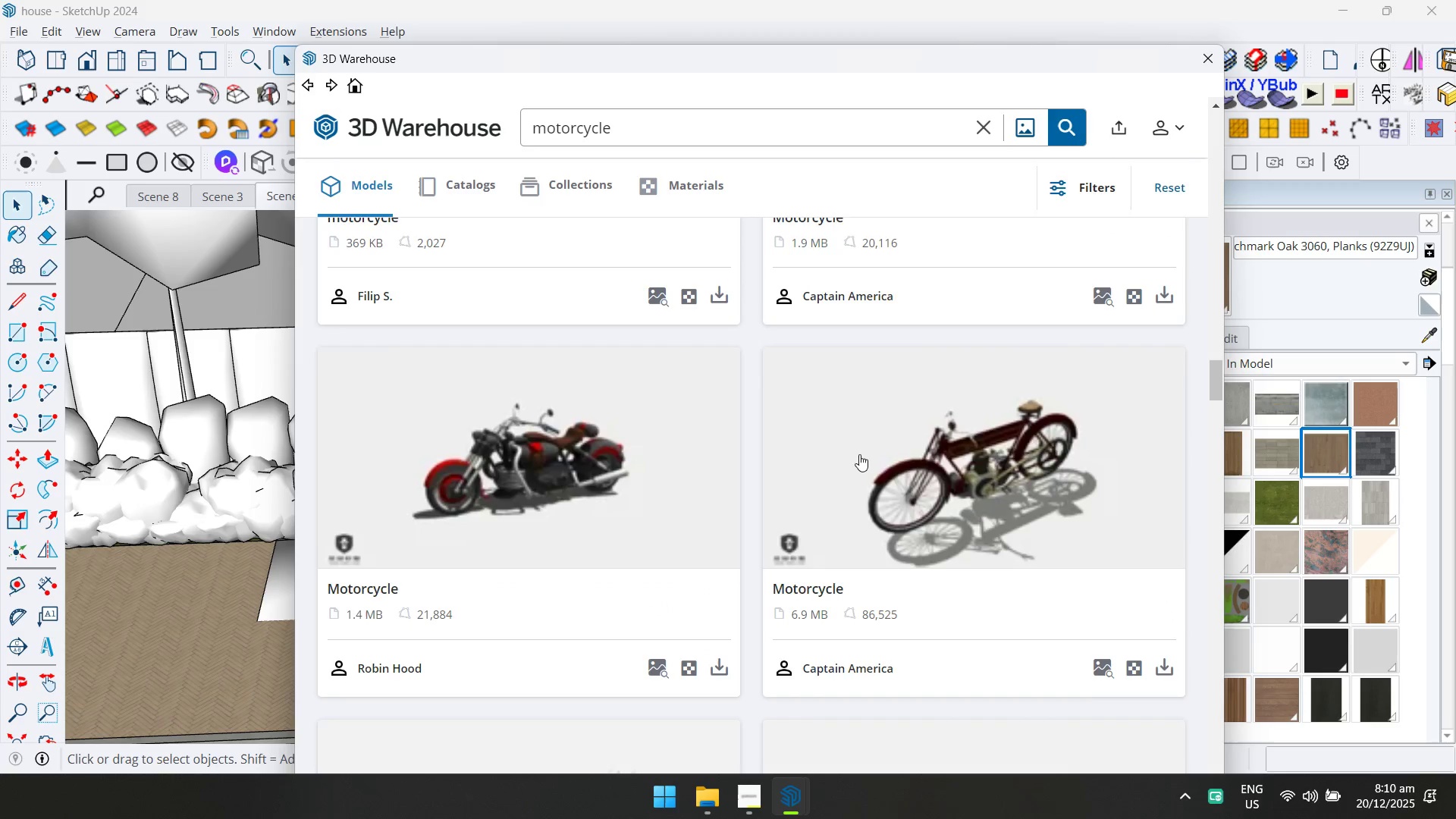 
scroll: coordinate [859, 454], scroll_direction: up, amount: 1.0
 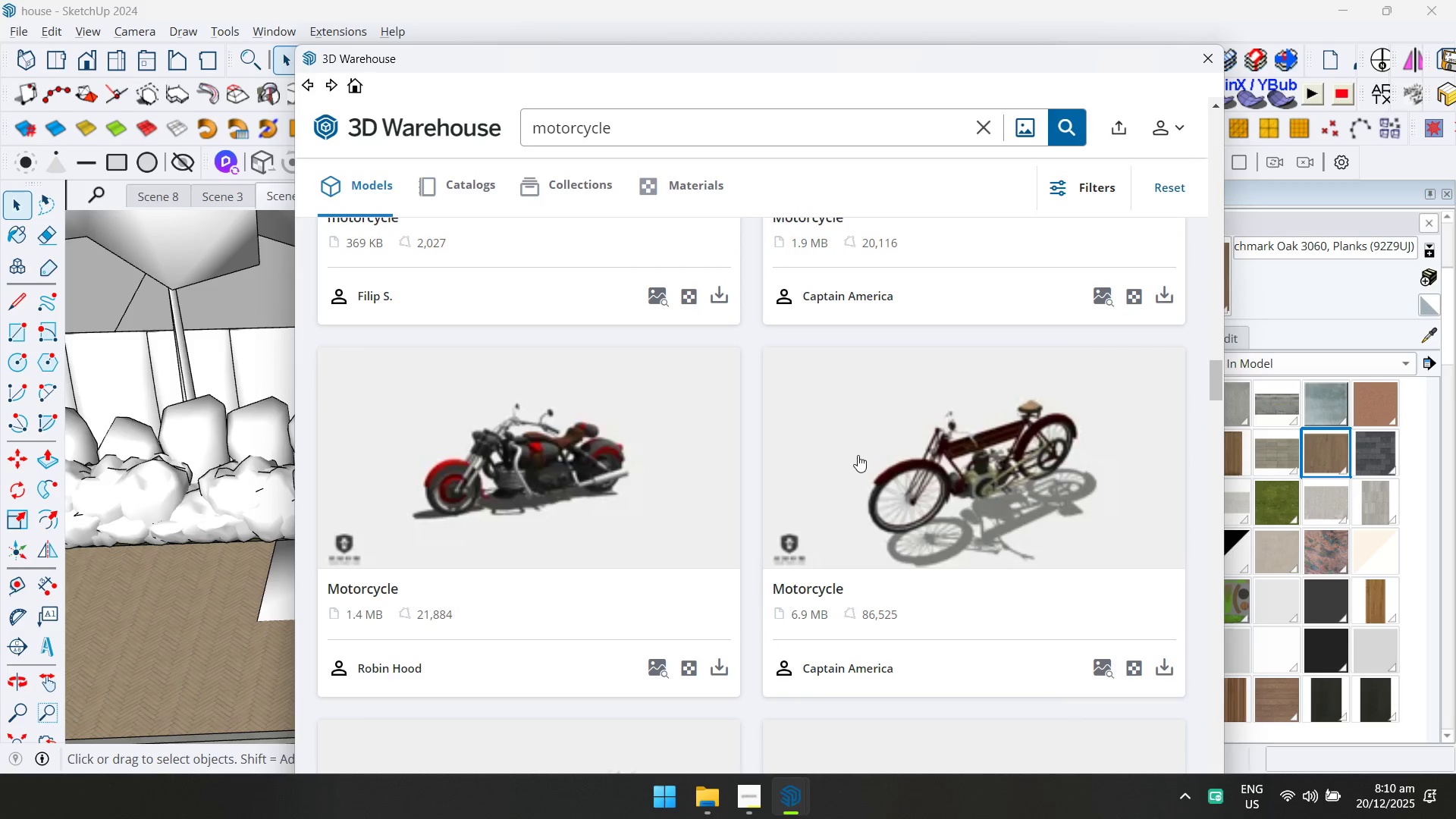 
scroll: coordinate [845, 464], scroll_direction: down, amount: 4.0
 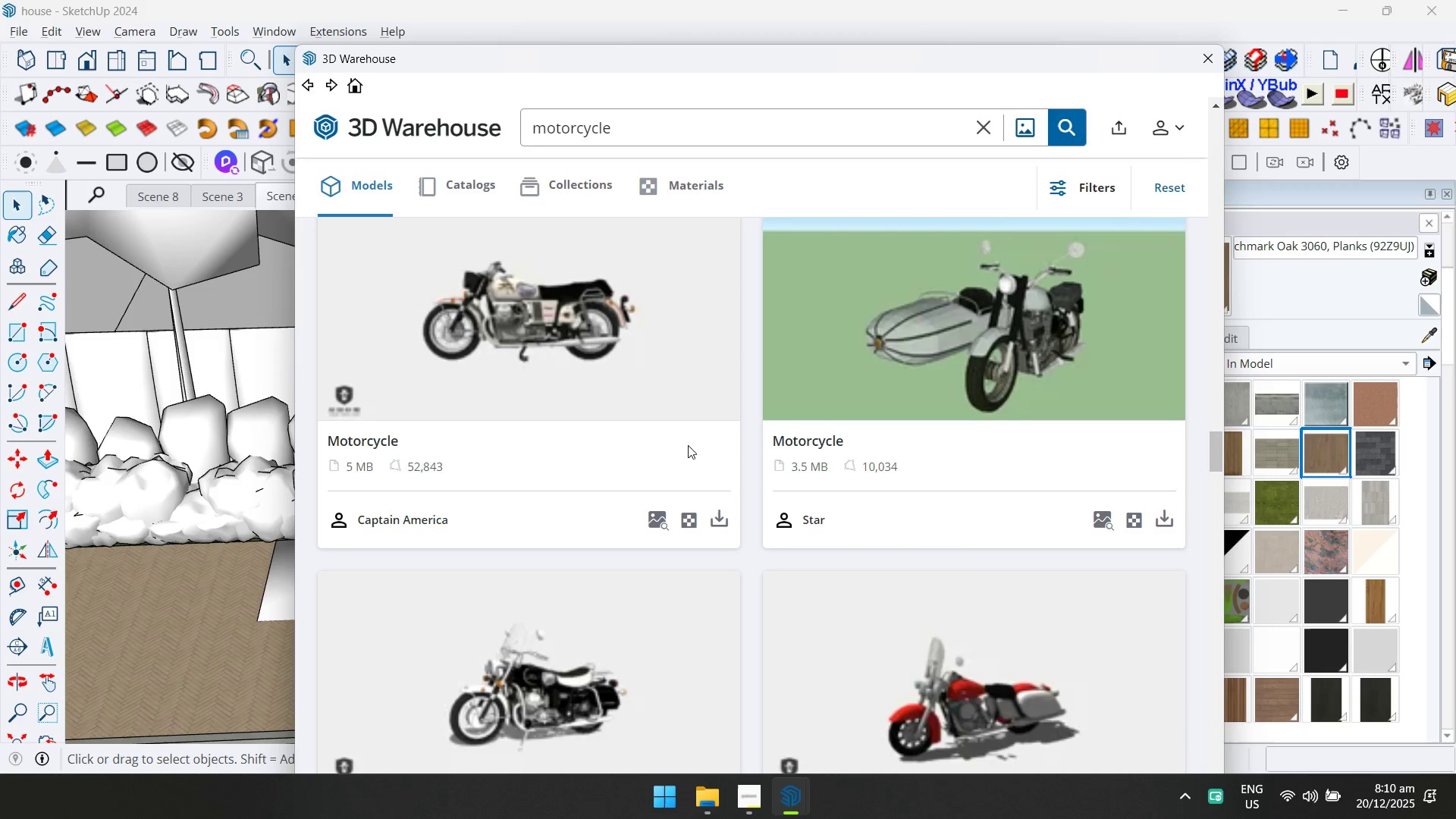 
left_click([576, 378])
 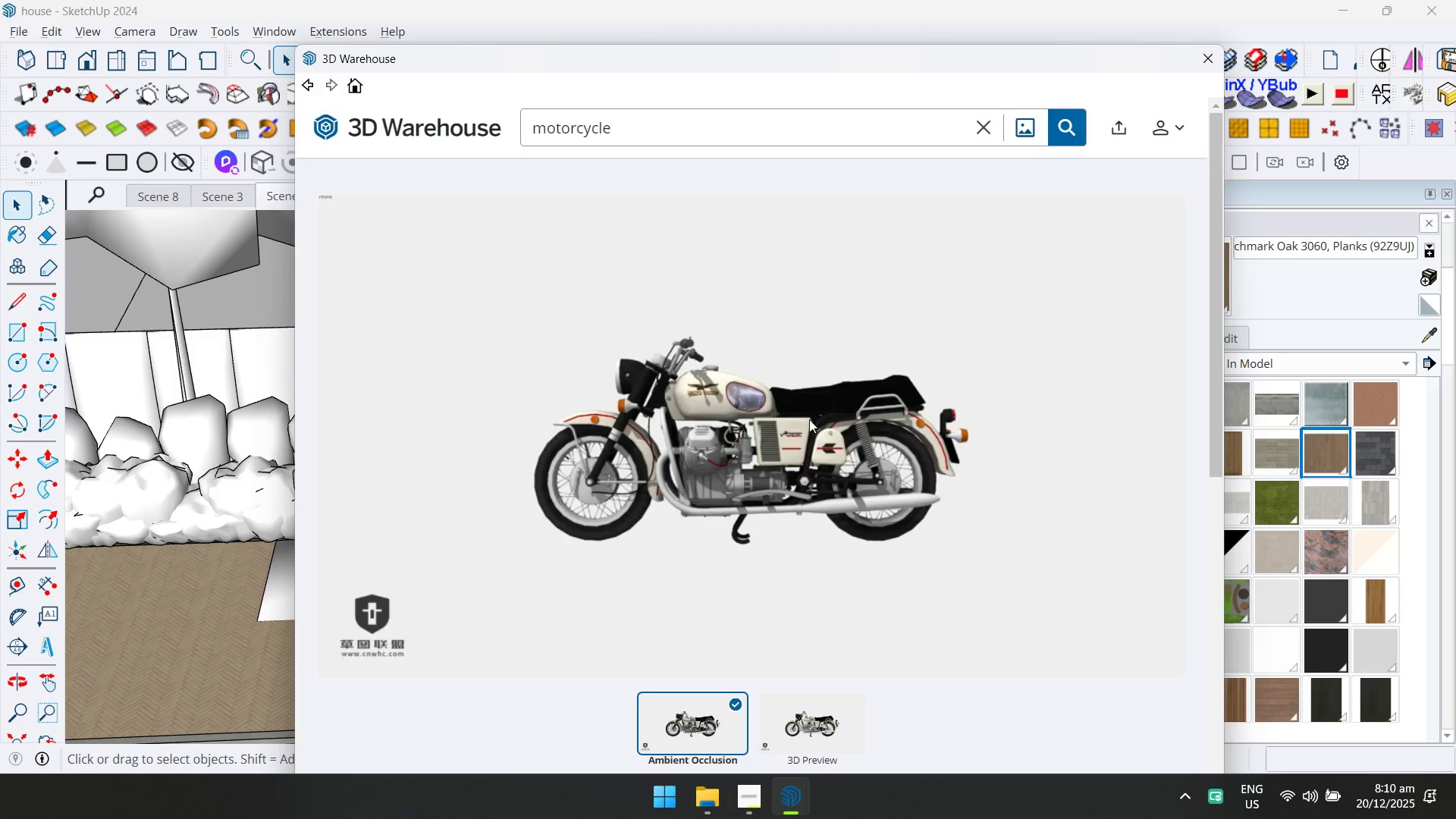 
scroll: coordinate [865, 479], scroll_direction: down, amount: 1.0
 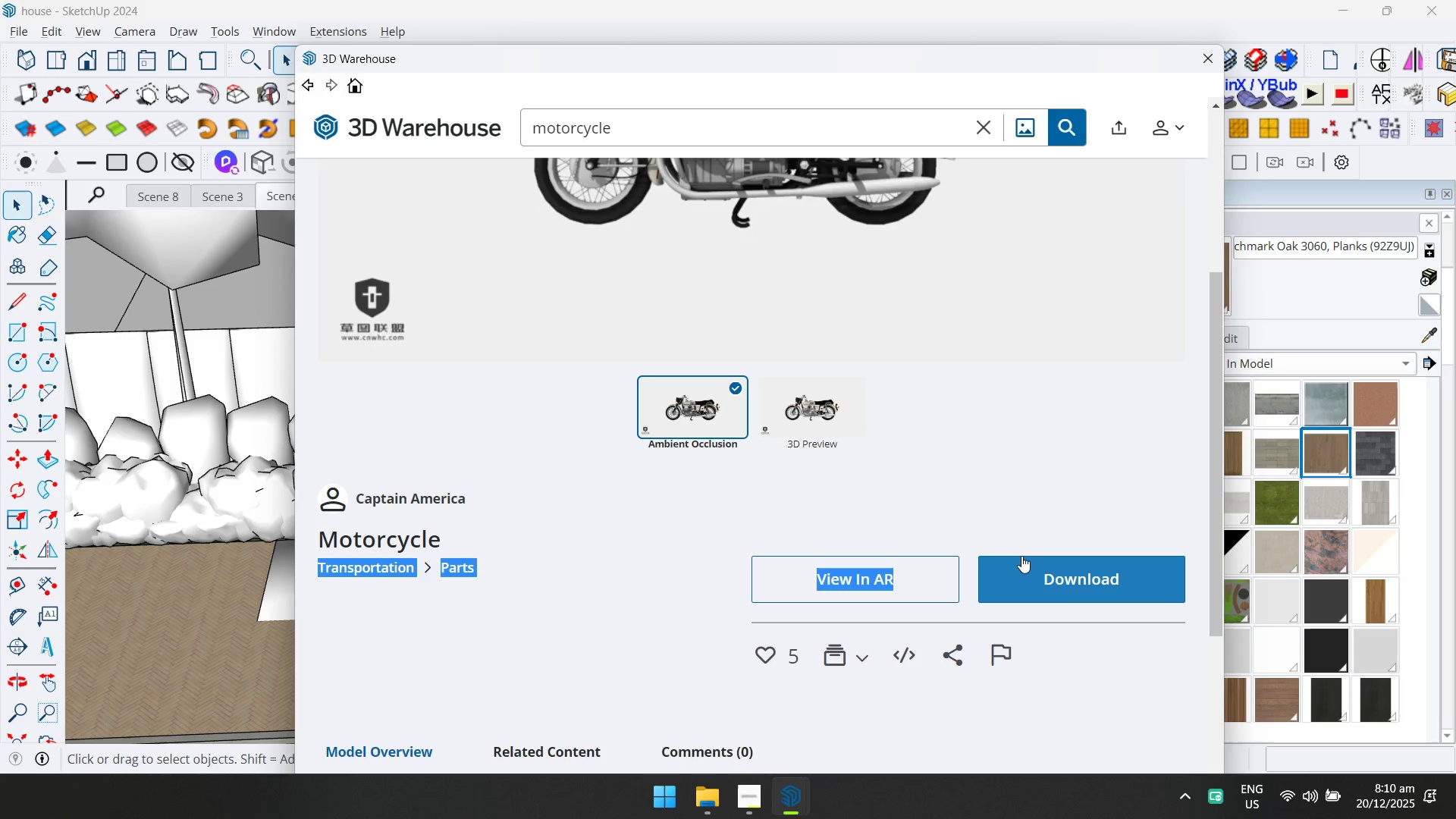 
left_click([1021, 556])
 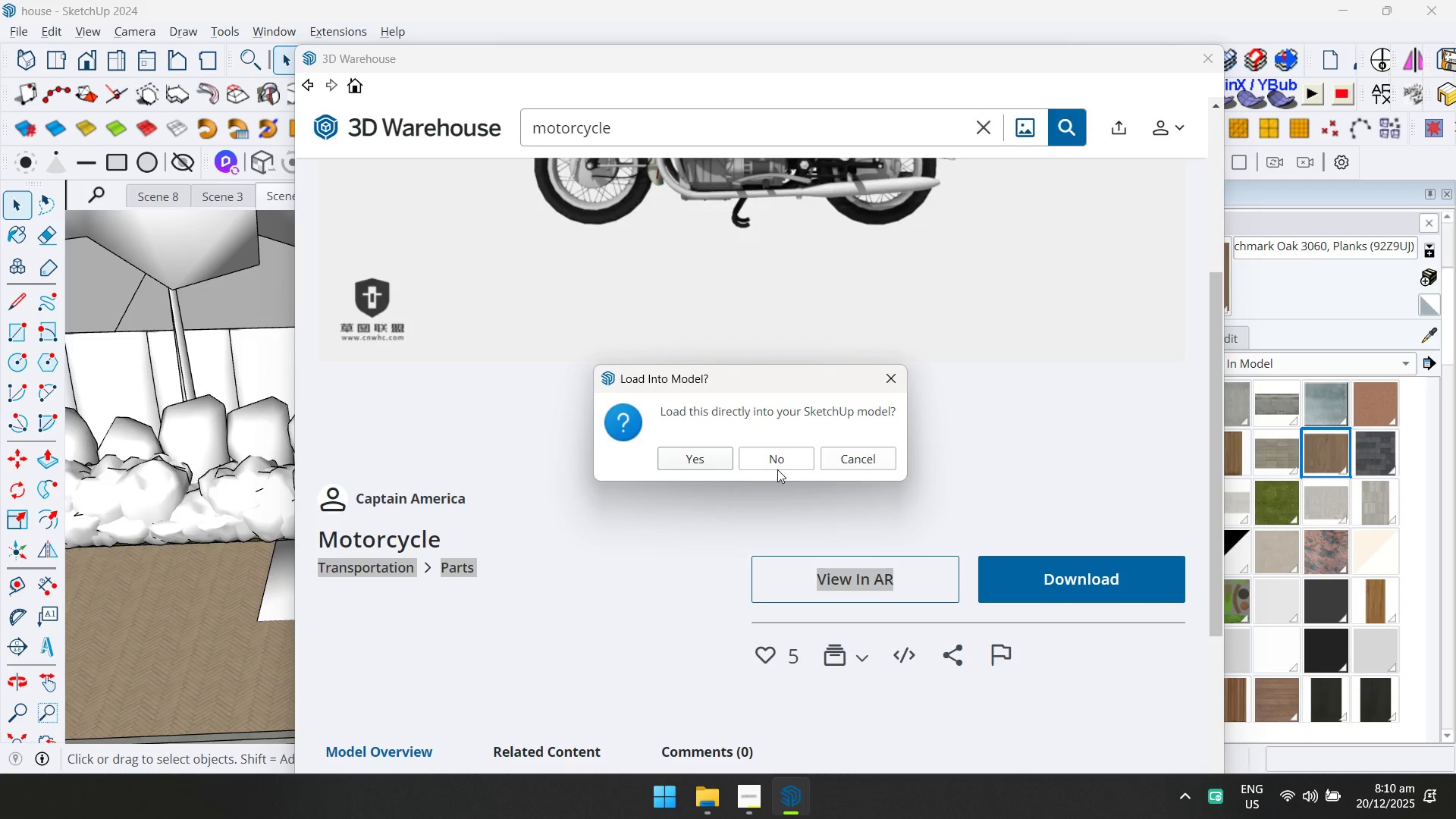 
left_click([701, 469])
 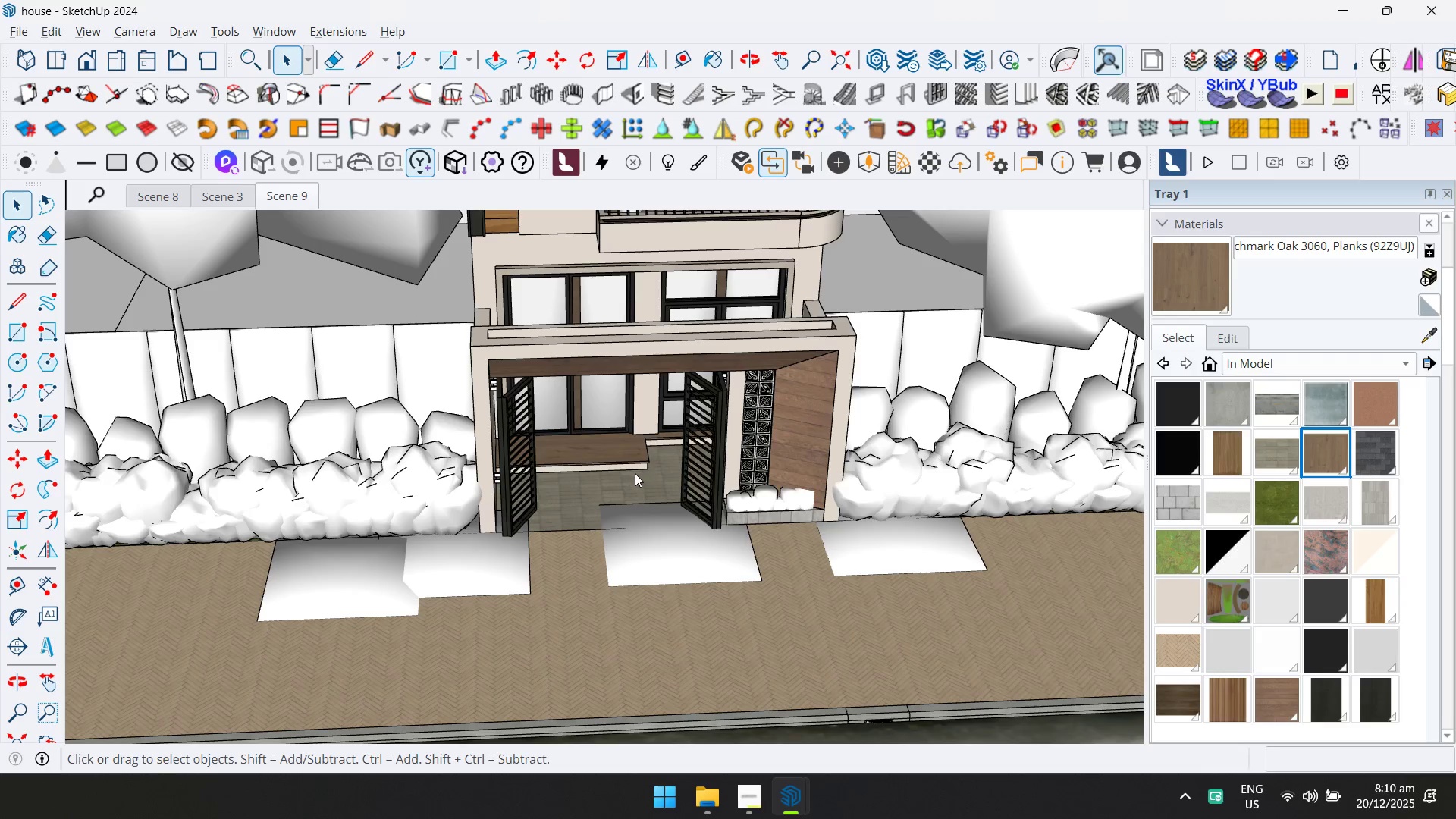 
scroll: coordinate [661, 480], scroll_direction: up, amount: 11.0
 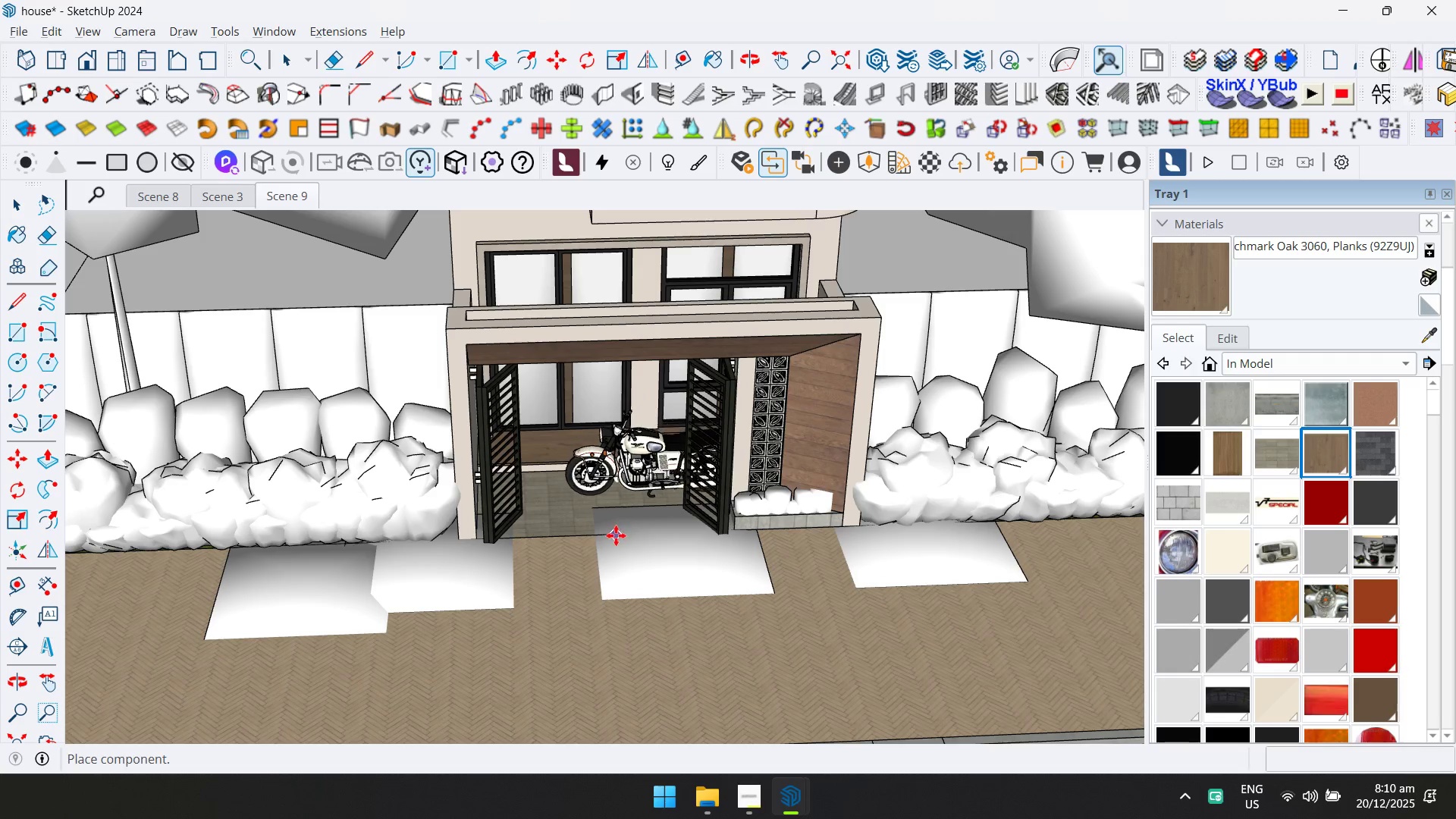 
left_click([630, 518])
 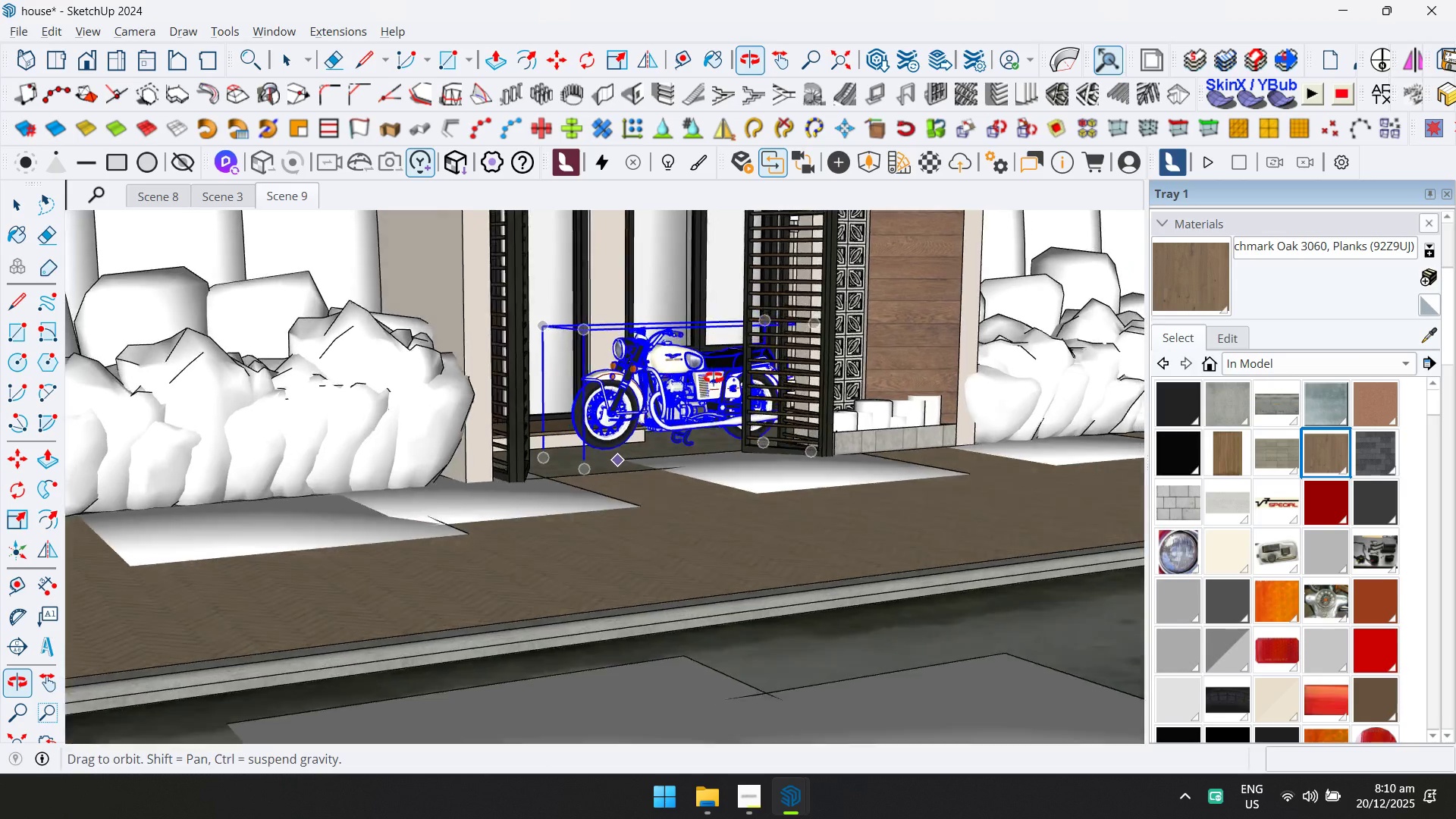 
scroll: coordinate [645, 468], scroll_direction: up, amount: 12.0
 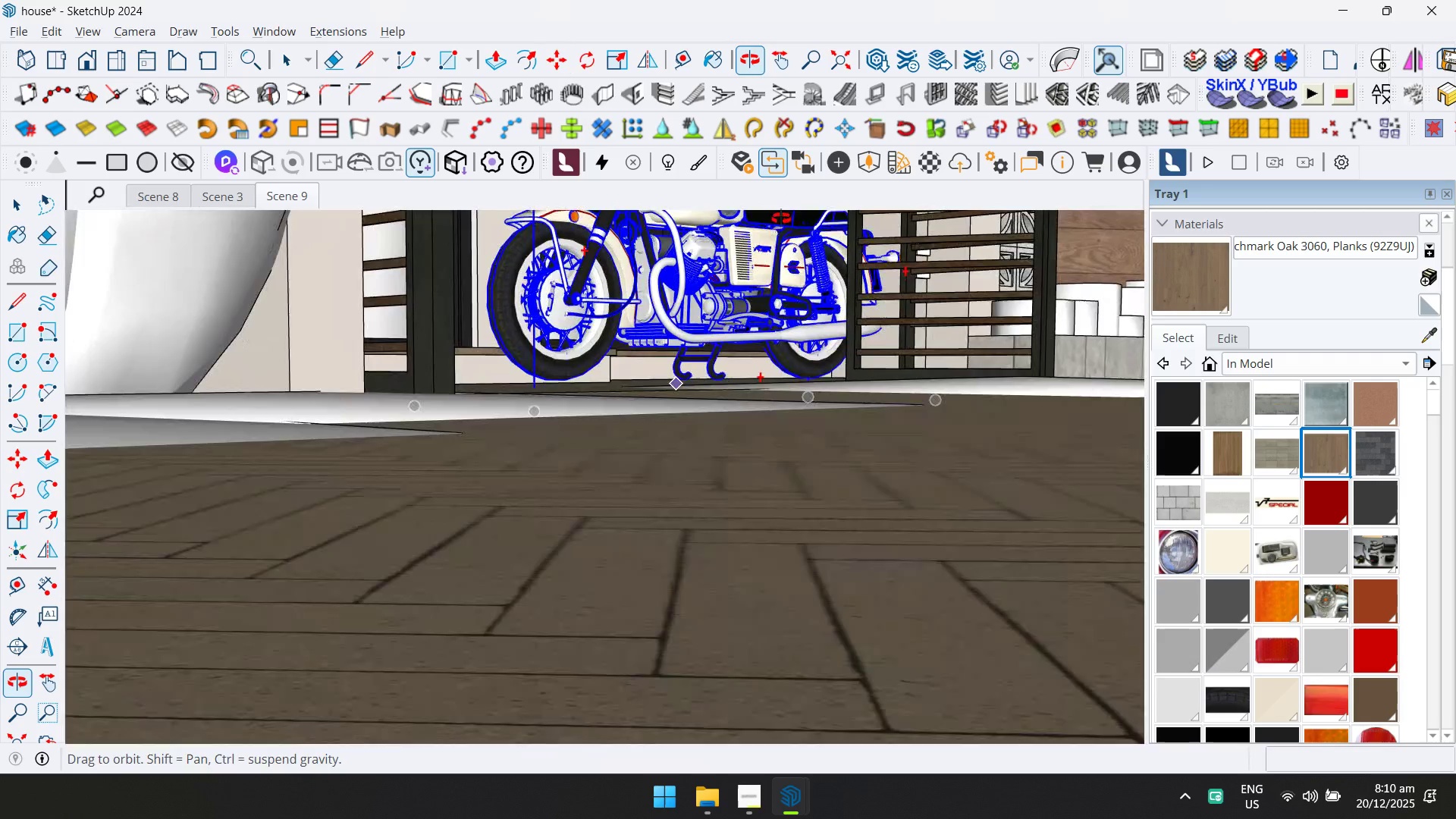 
left_click([732, 393])
 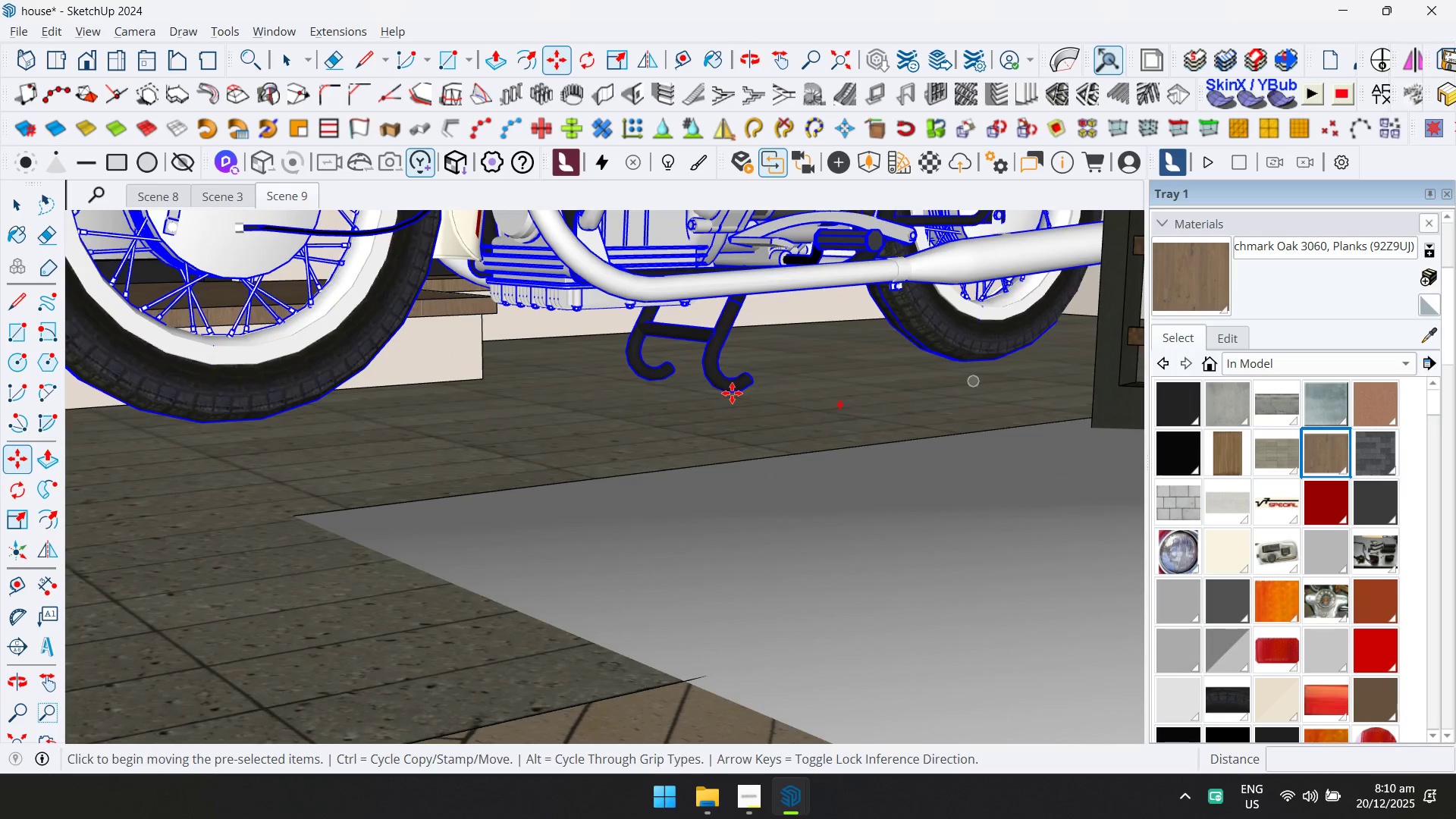 
scroll: coordinate [732, 393], scroll_direction: up, amount: 9.0
 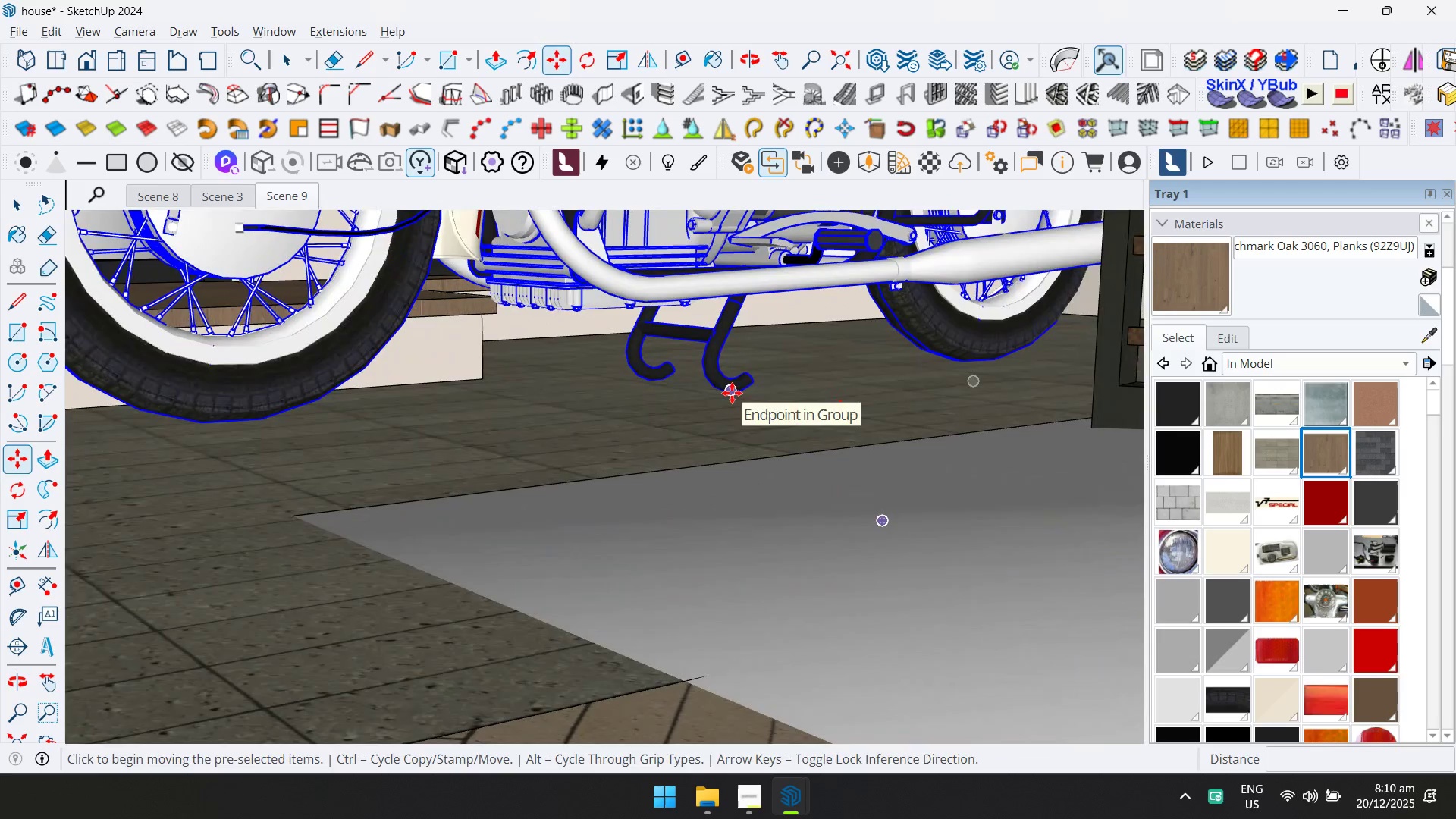 
key(ArrowUp)
 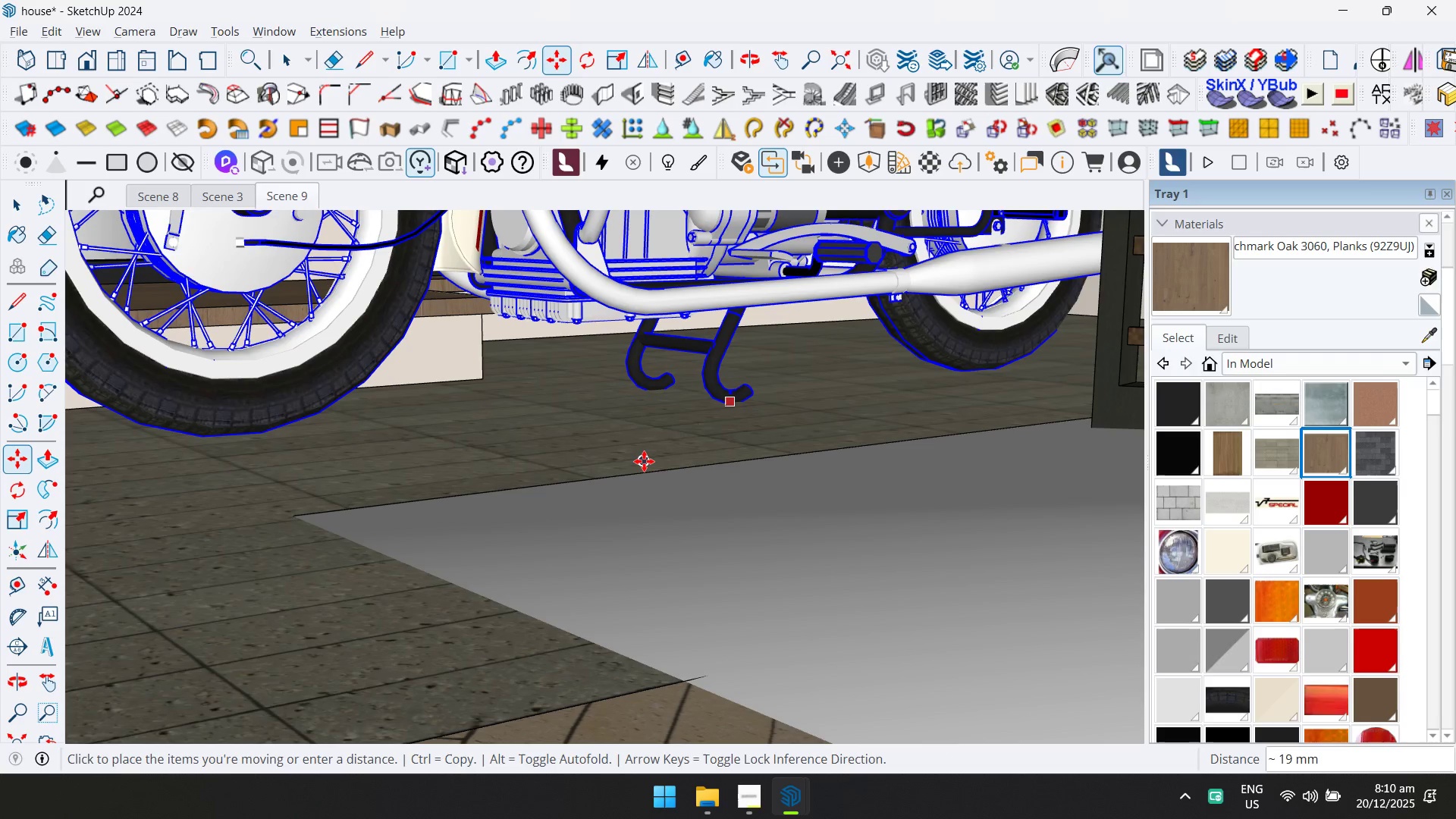 
left_click([644, 461])
 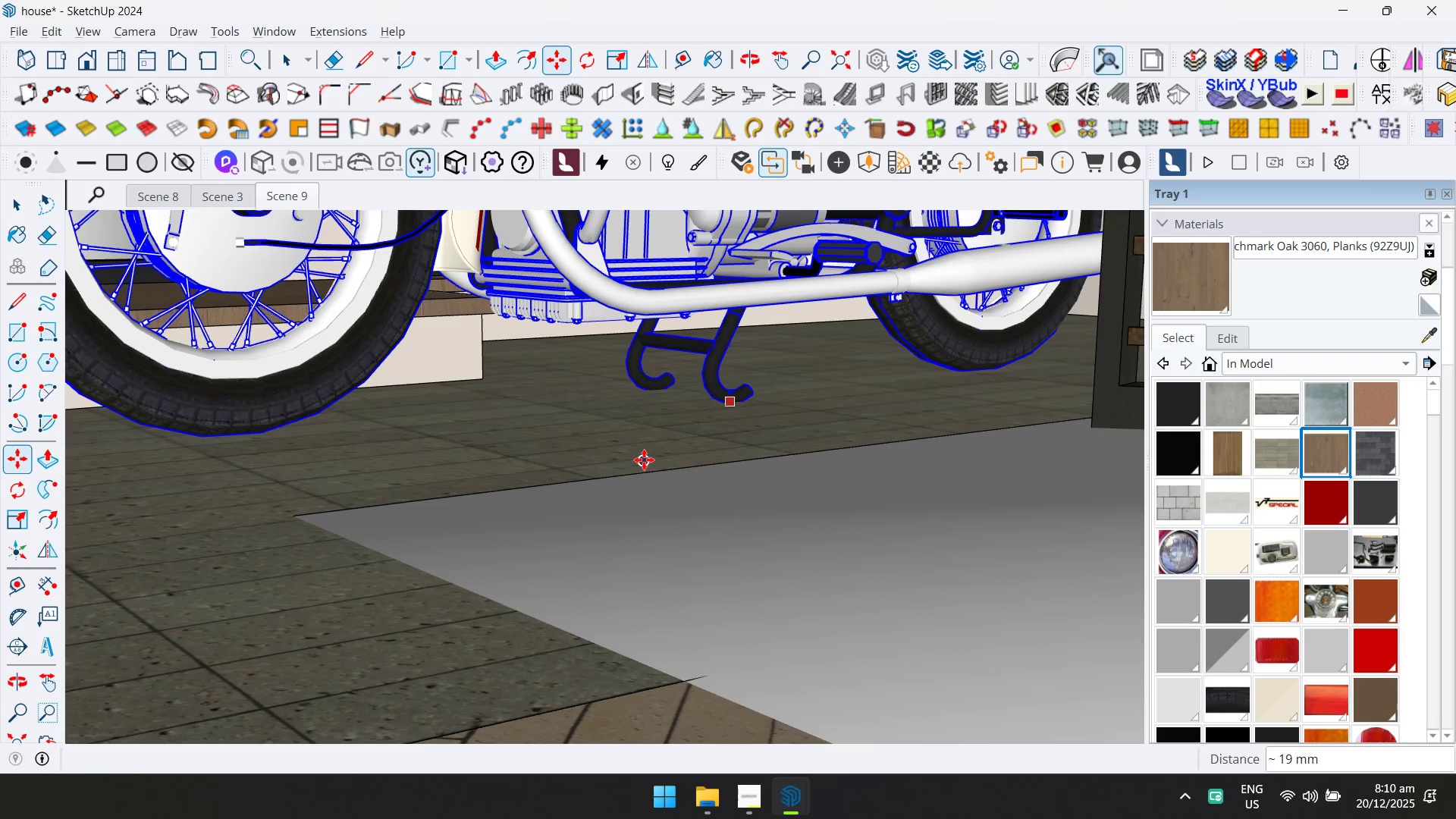 
scroll: coordinate [648, 447], scroll_direction: down, amount: 8.0
 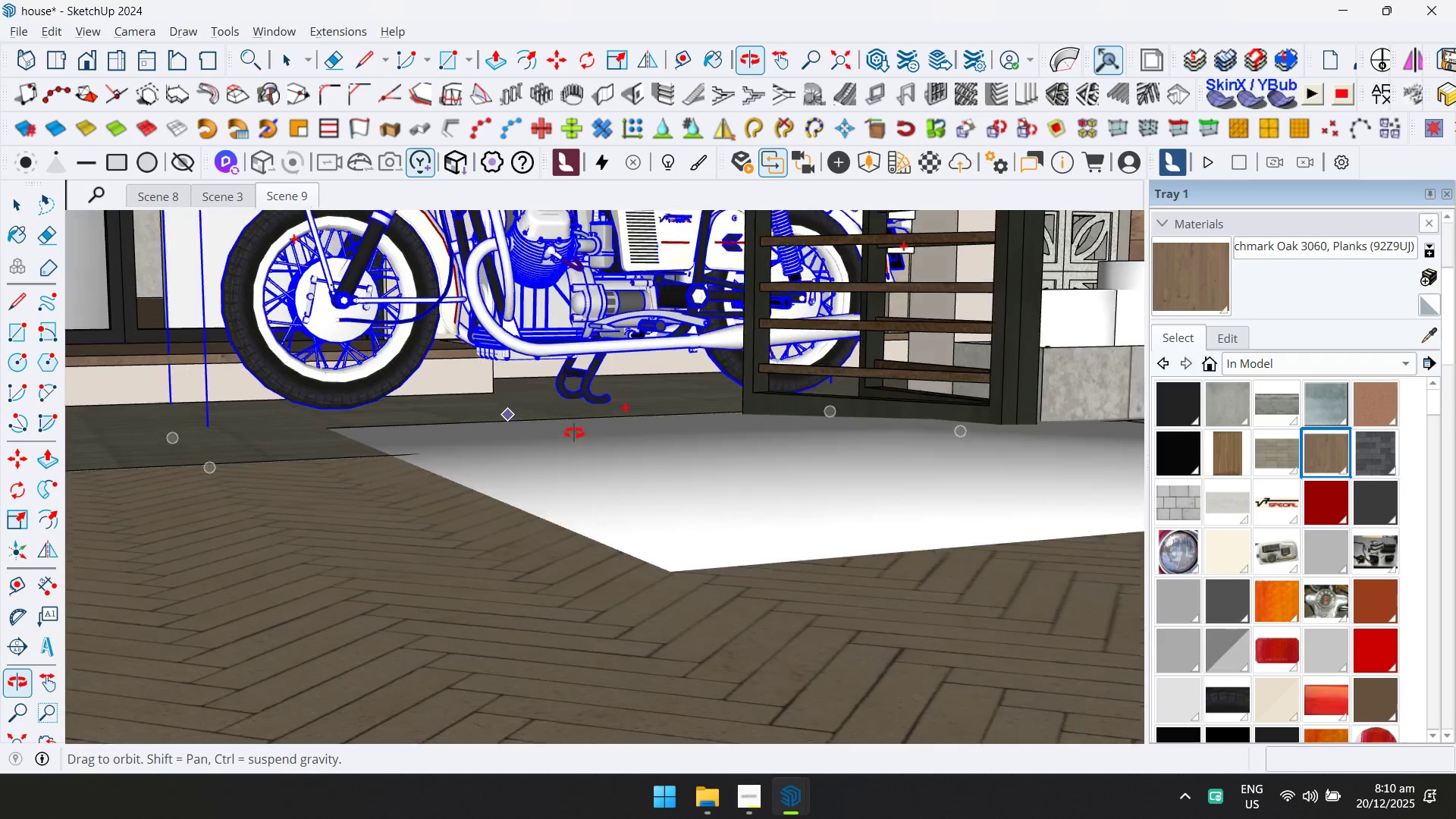 
left_click([438, 537])
 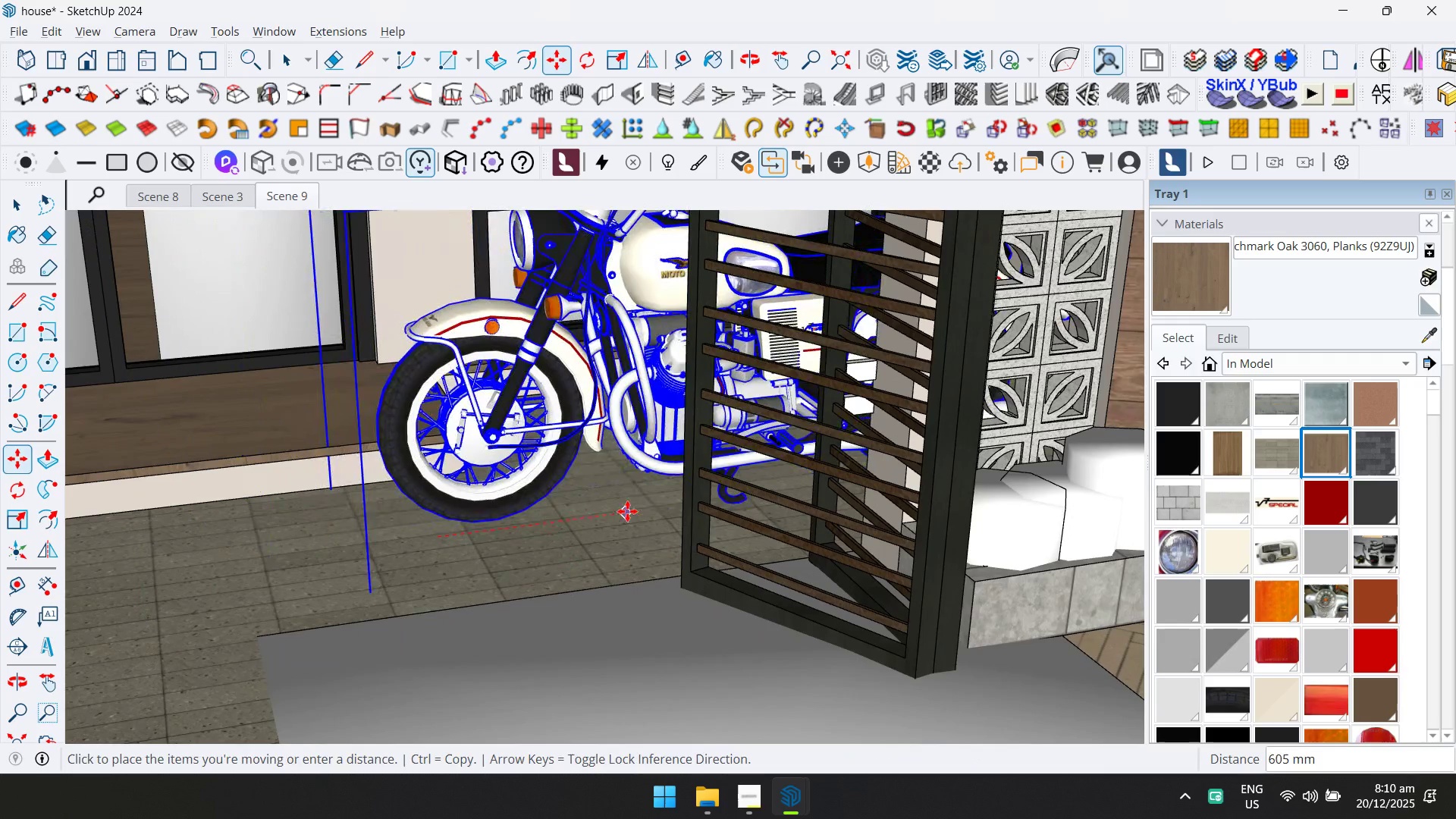 
left_click([635, 509])
 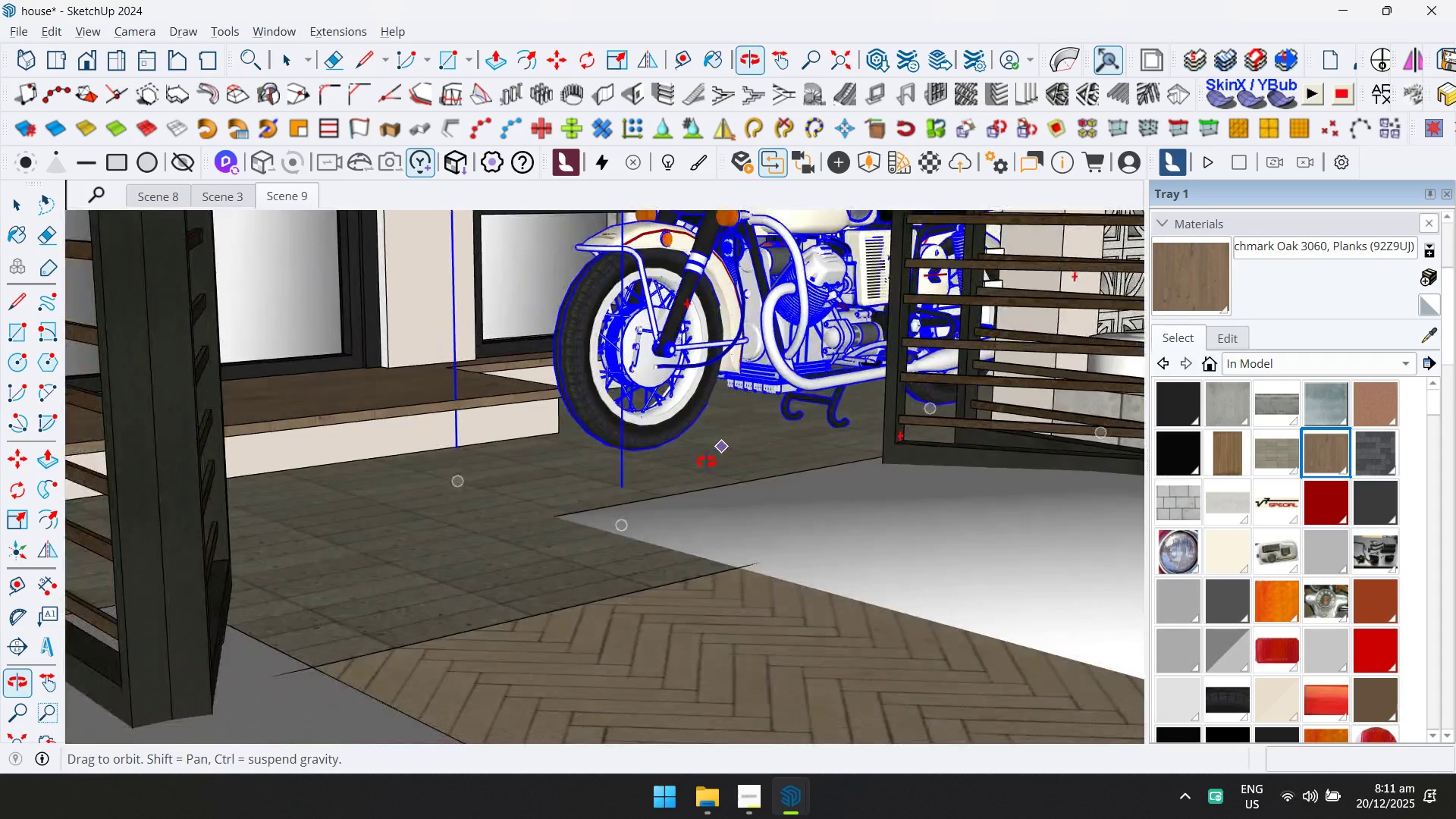 
scroll: coordinate [586, 548], scroll_direction: down, amount: 7.0
 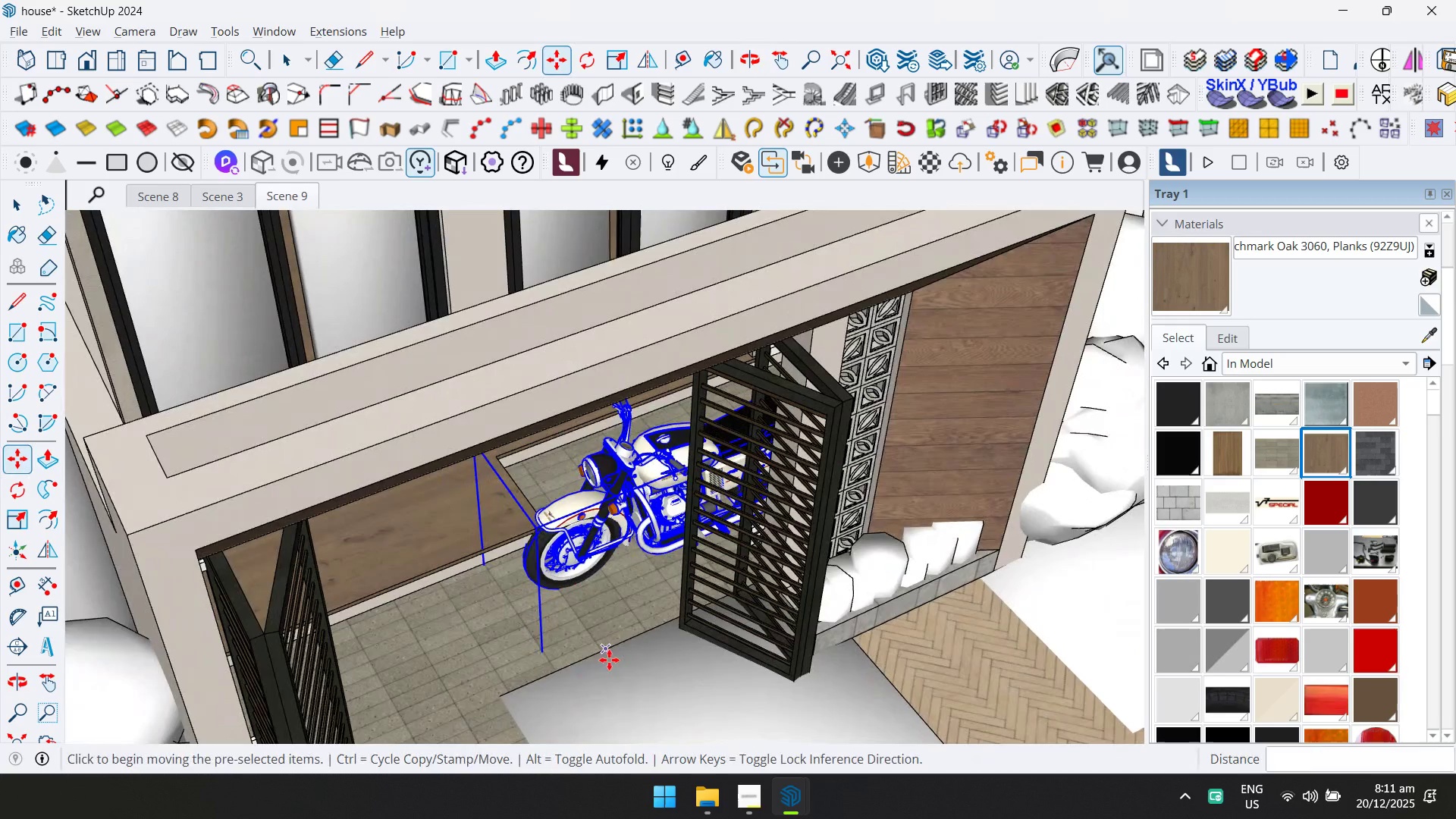 
left_click([482, 659])
 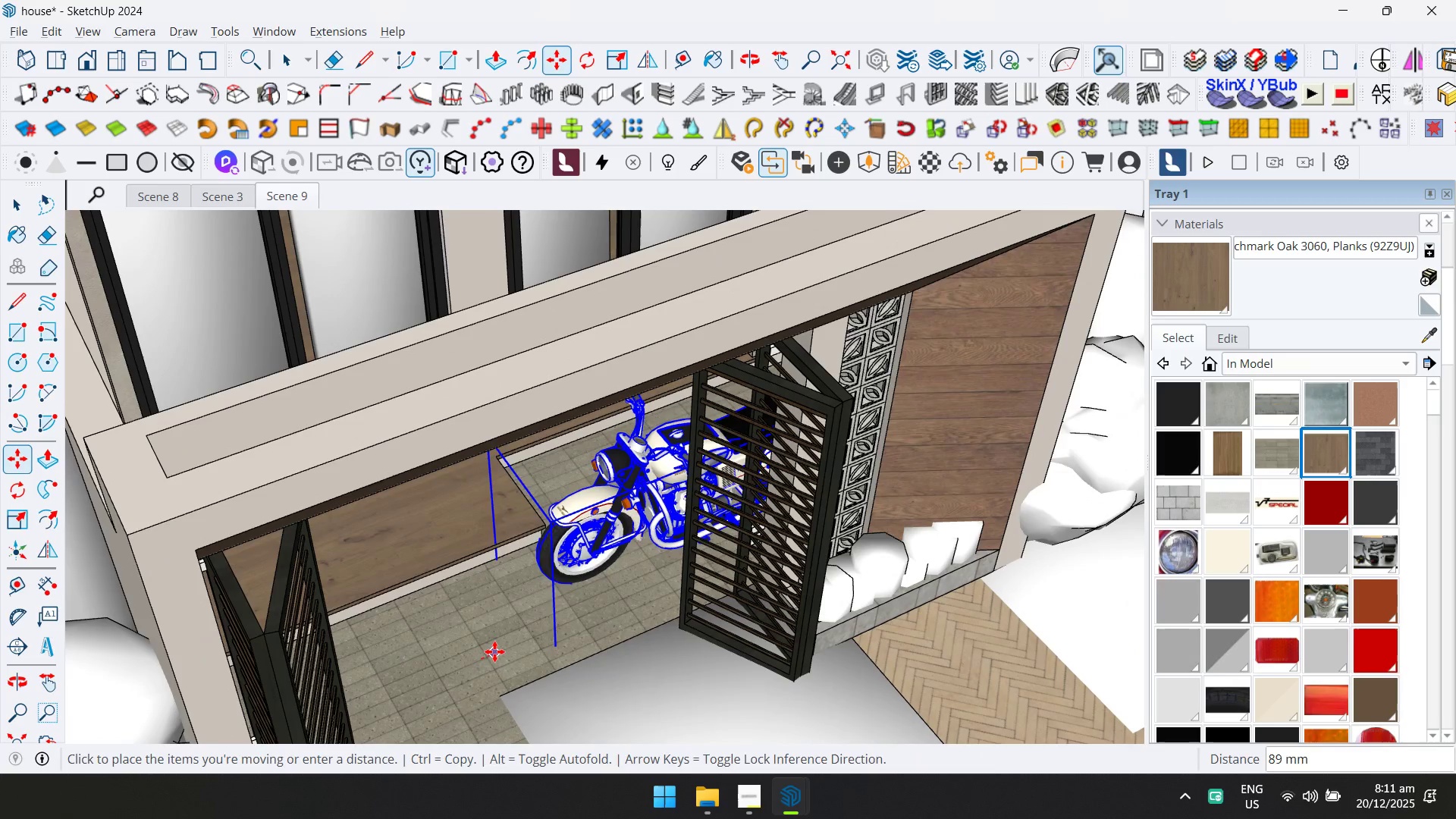 
left_click([504, 648])
 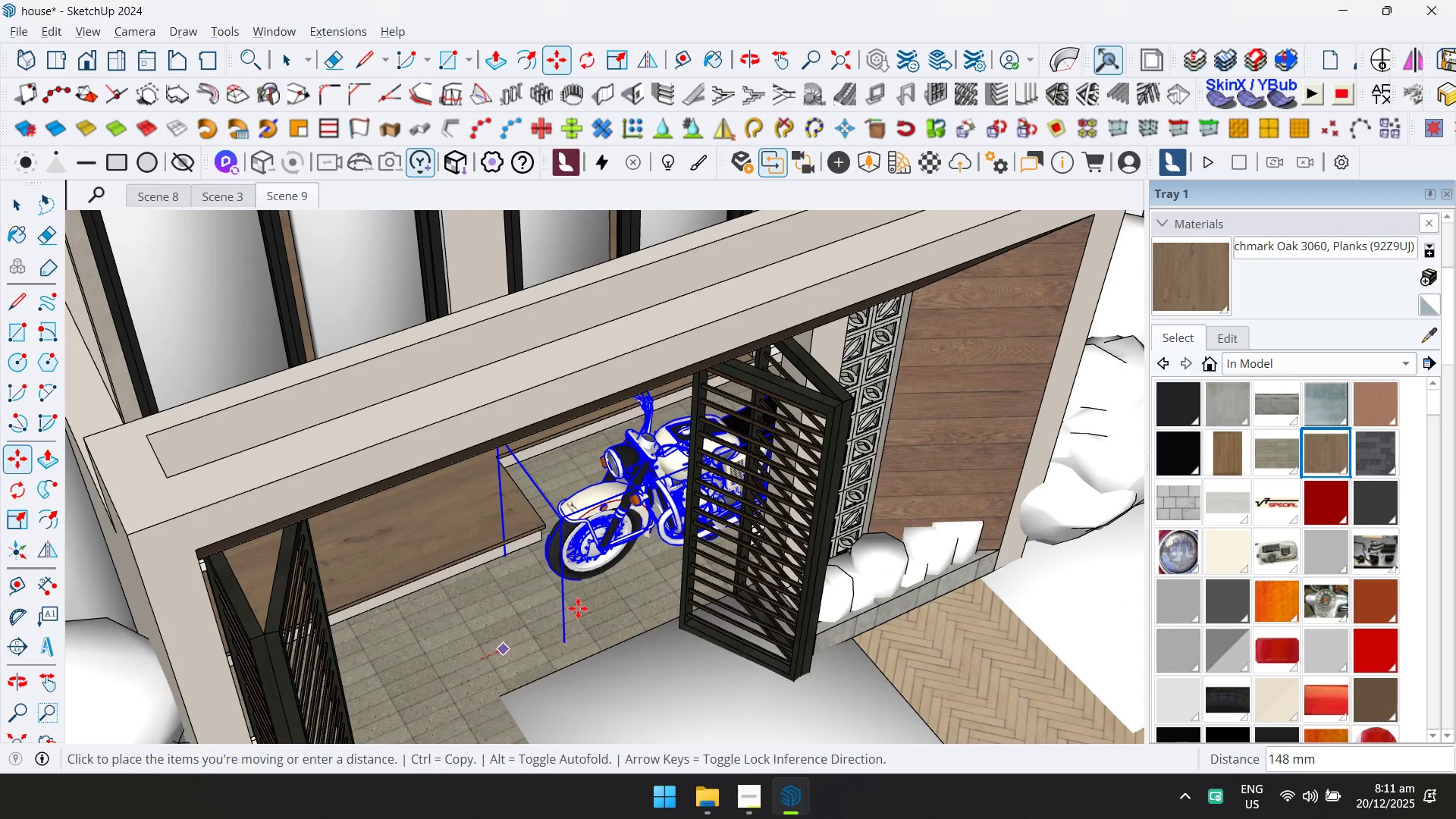 
scroll: coordinate [602, 582], scroll_direction: up, amount: 4.0
 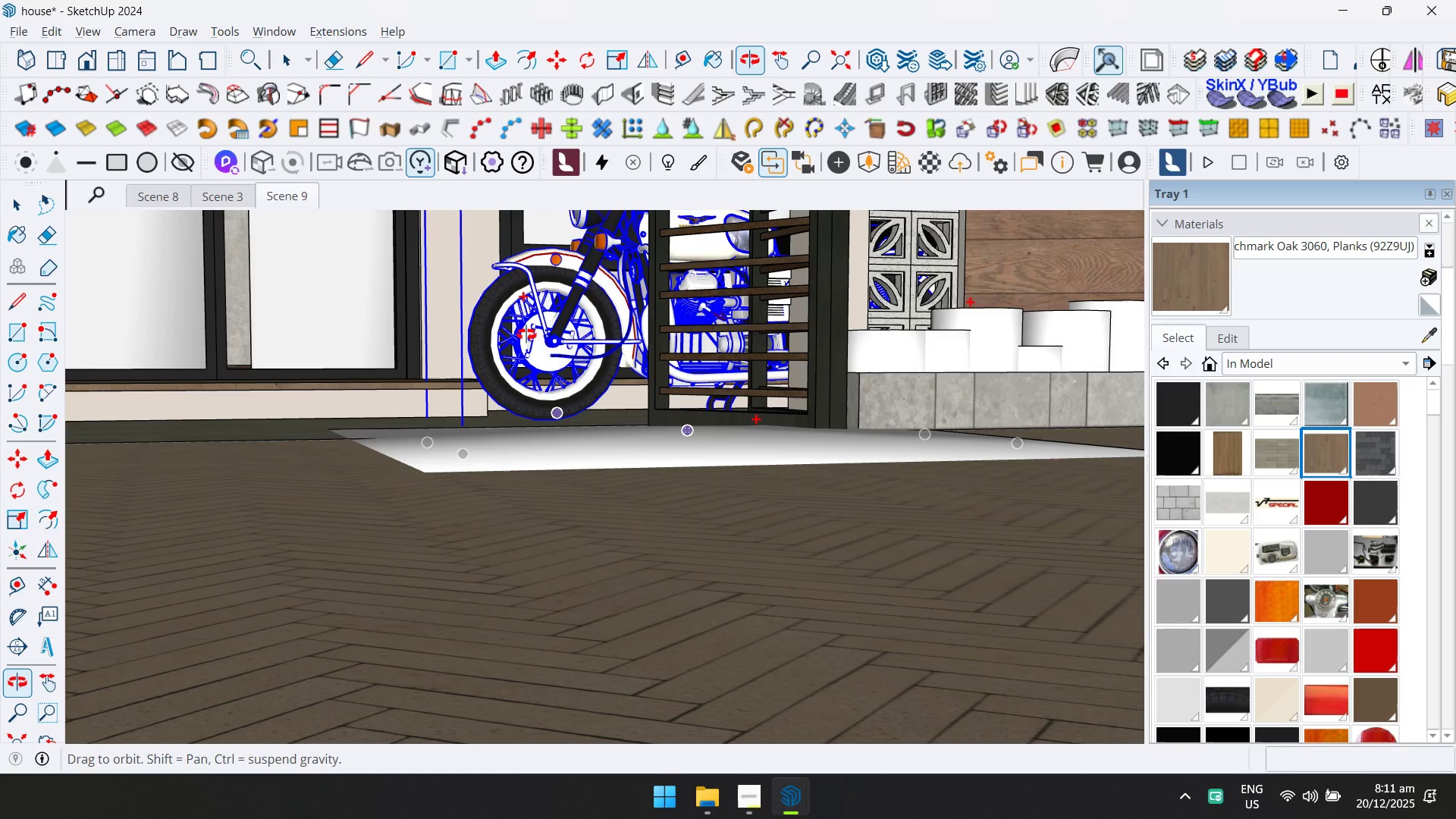 
key(Space)
 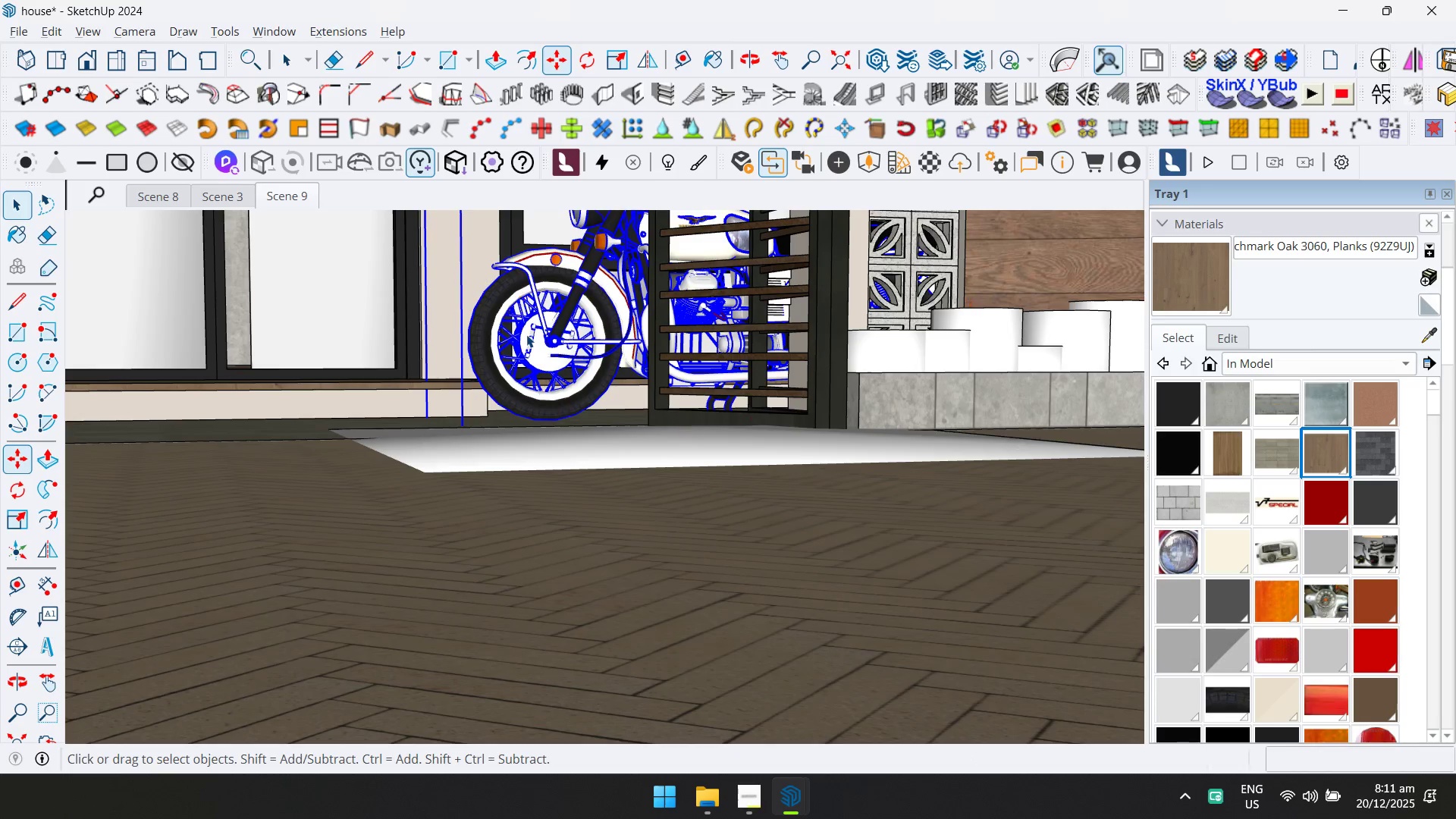 
hold_key(key=ShiftLeft, duration=0.44)
scroll: coordinate [604, 388], scroll_direction: down, amount: 13.0
 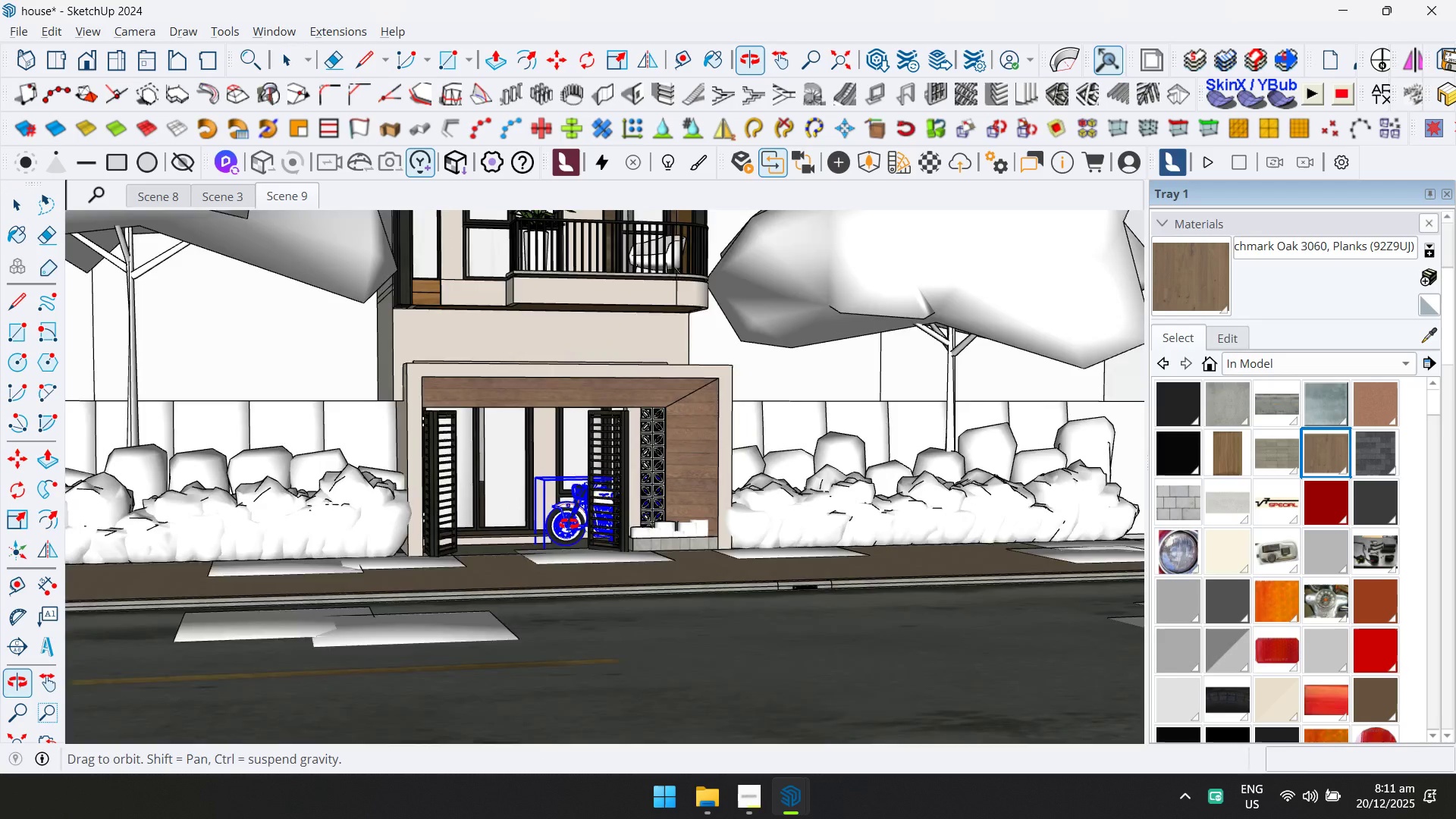 
hold_key(key=ShiftLeft, duration=0.44)
 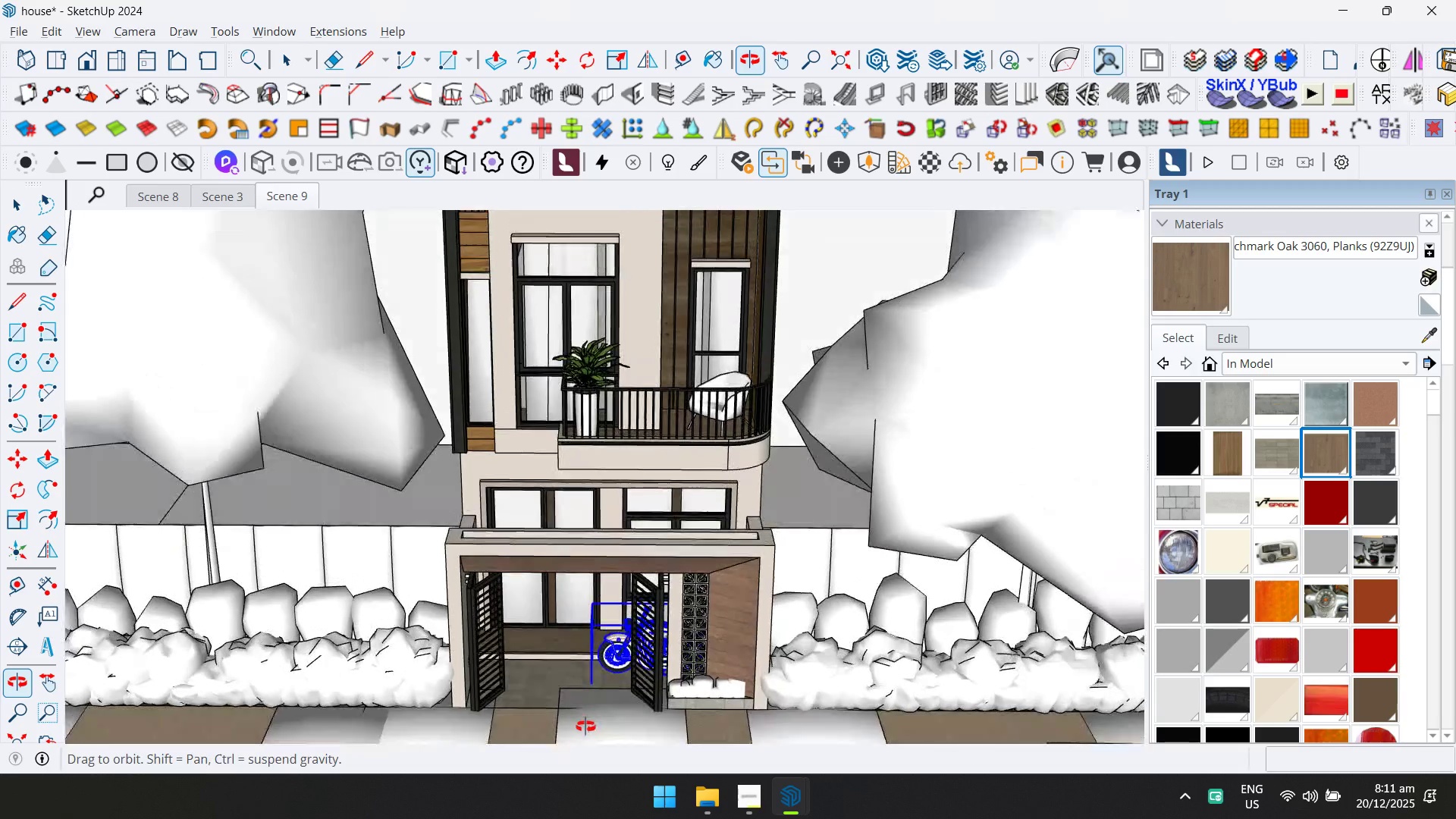 
scroll: coordinate [698, 542], scroll_direction: down, amount: 9.0
 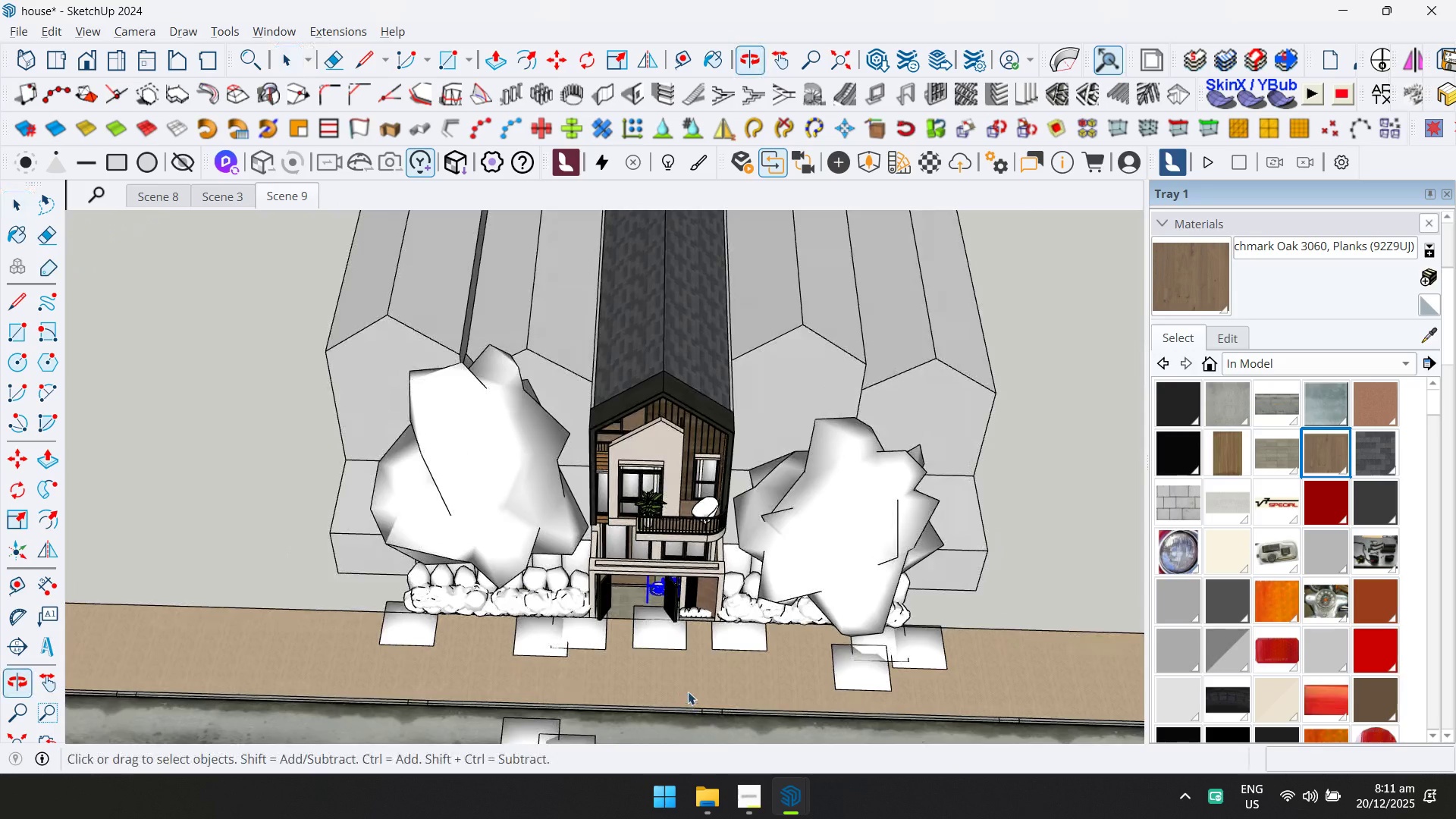 
left_click([952, 496])
 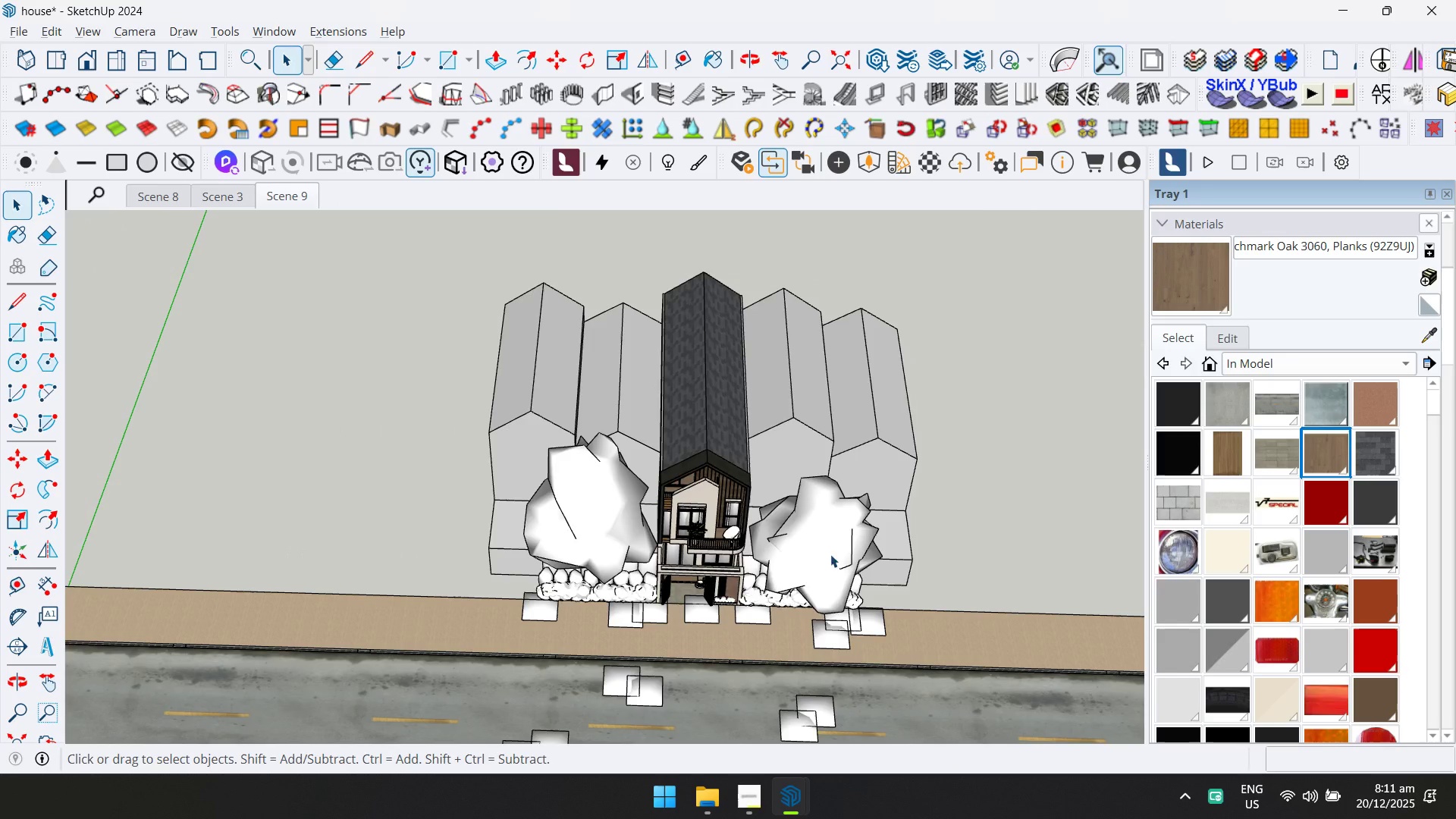 
scroll: coordinate [783, 573], scroll_direction: down, amount: 5.0
 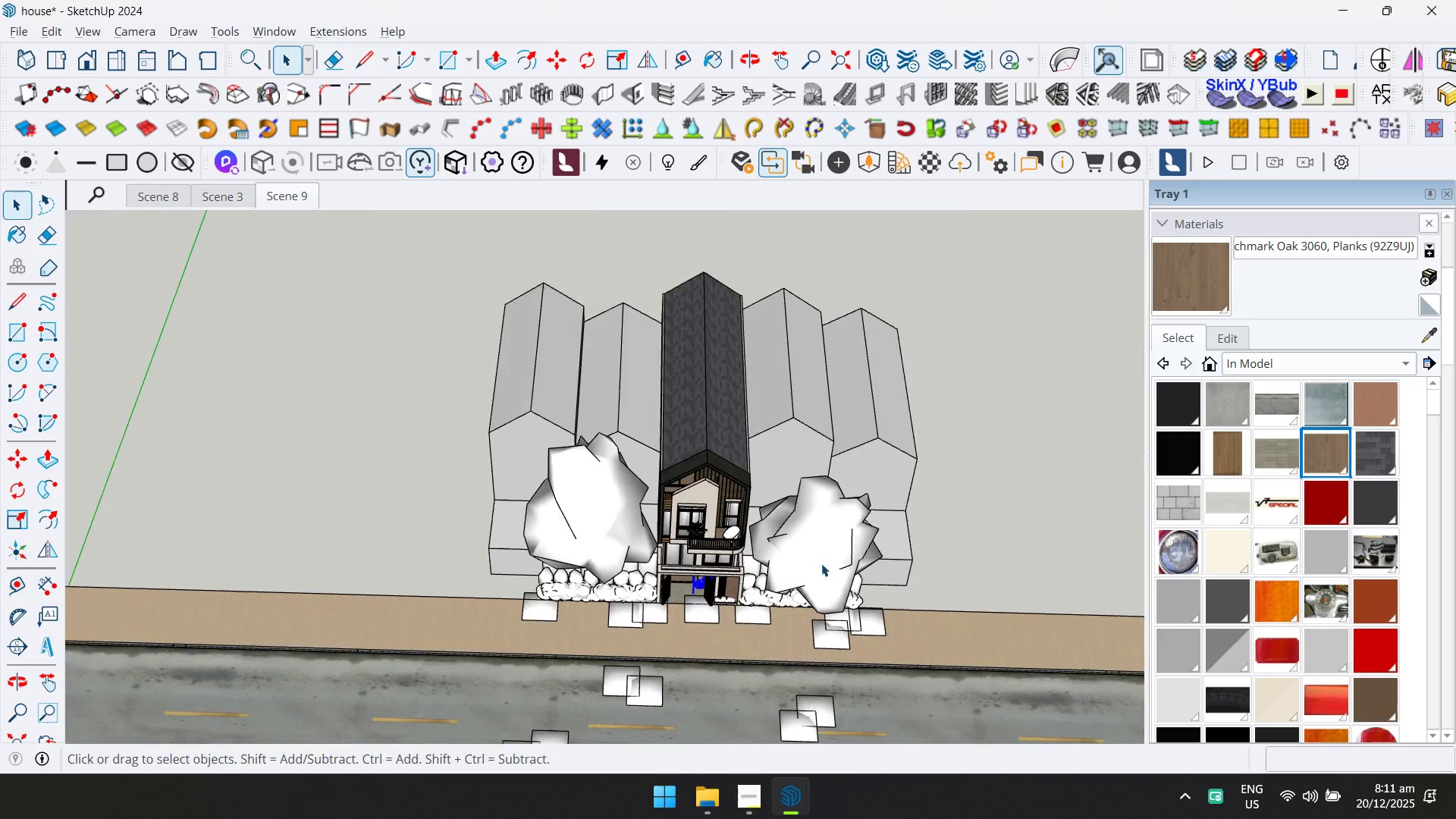 
scroll: coordinate [657, 617], scroll_direction: up, amount: 21.0
 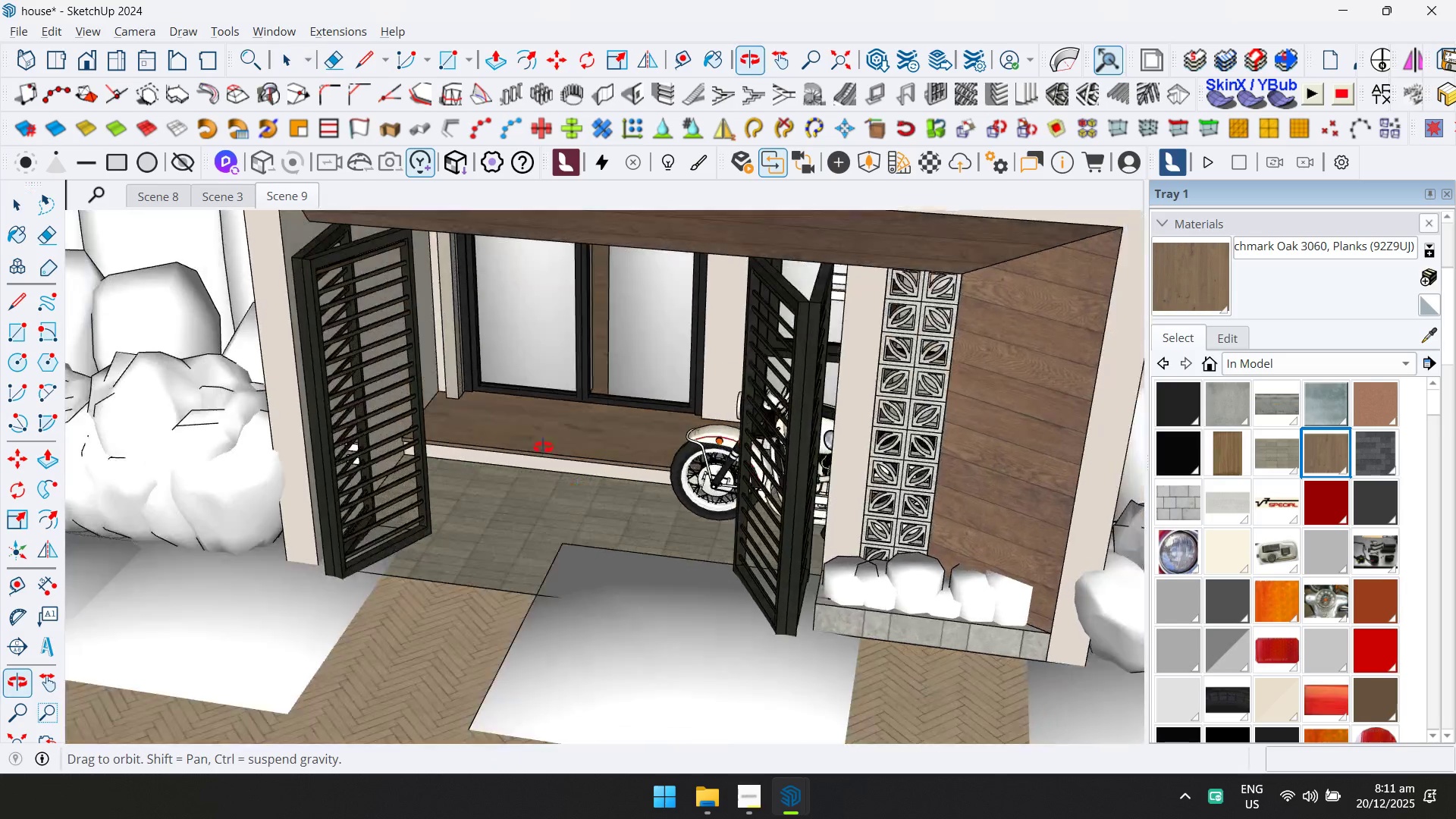 
hold_key(key=ShiftLeft, duration=0.55)
 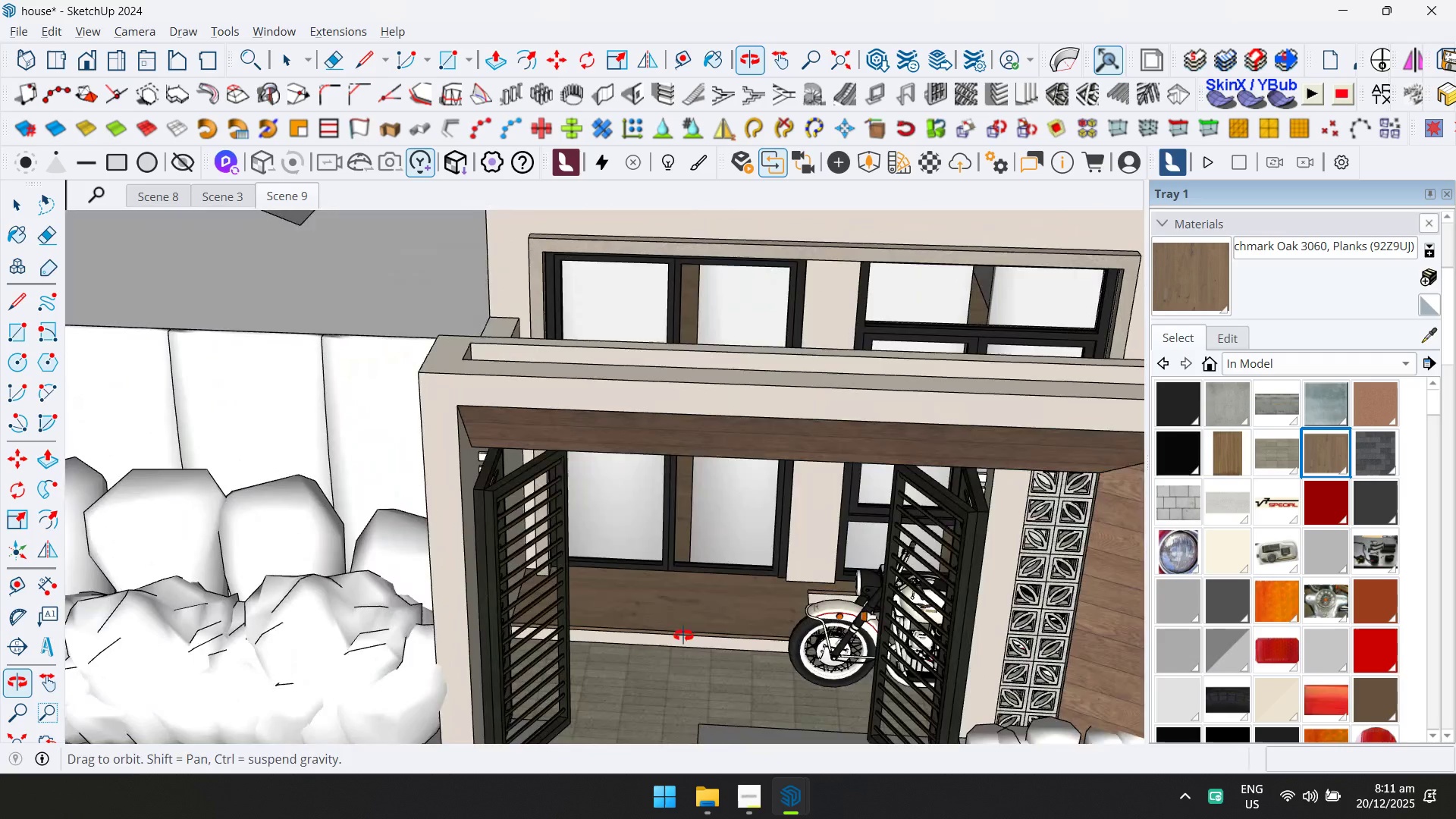 
scroll: coordinate [455, 613], scroll_direction: up, amount: 3.0
 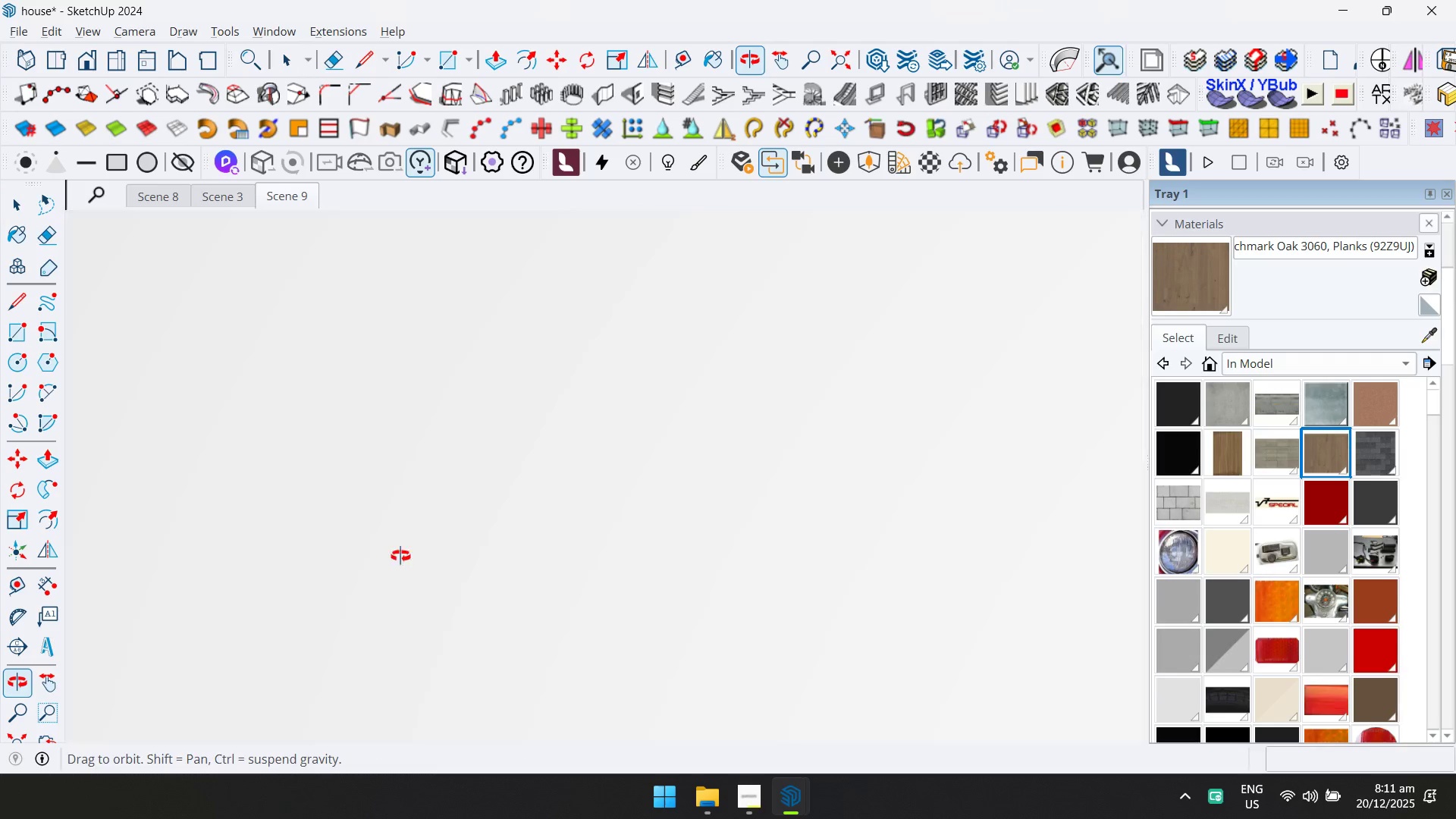 
hold_key(key=ShiftLeft, duration=0.53)
 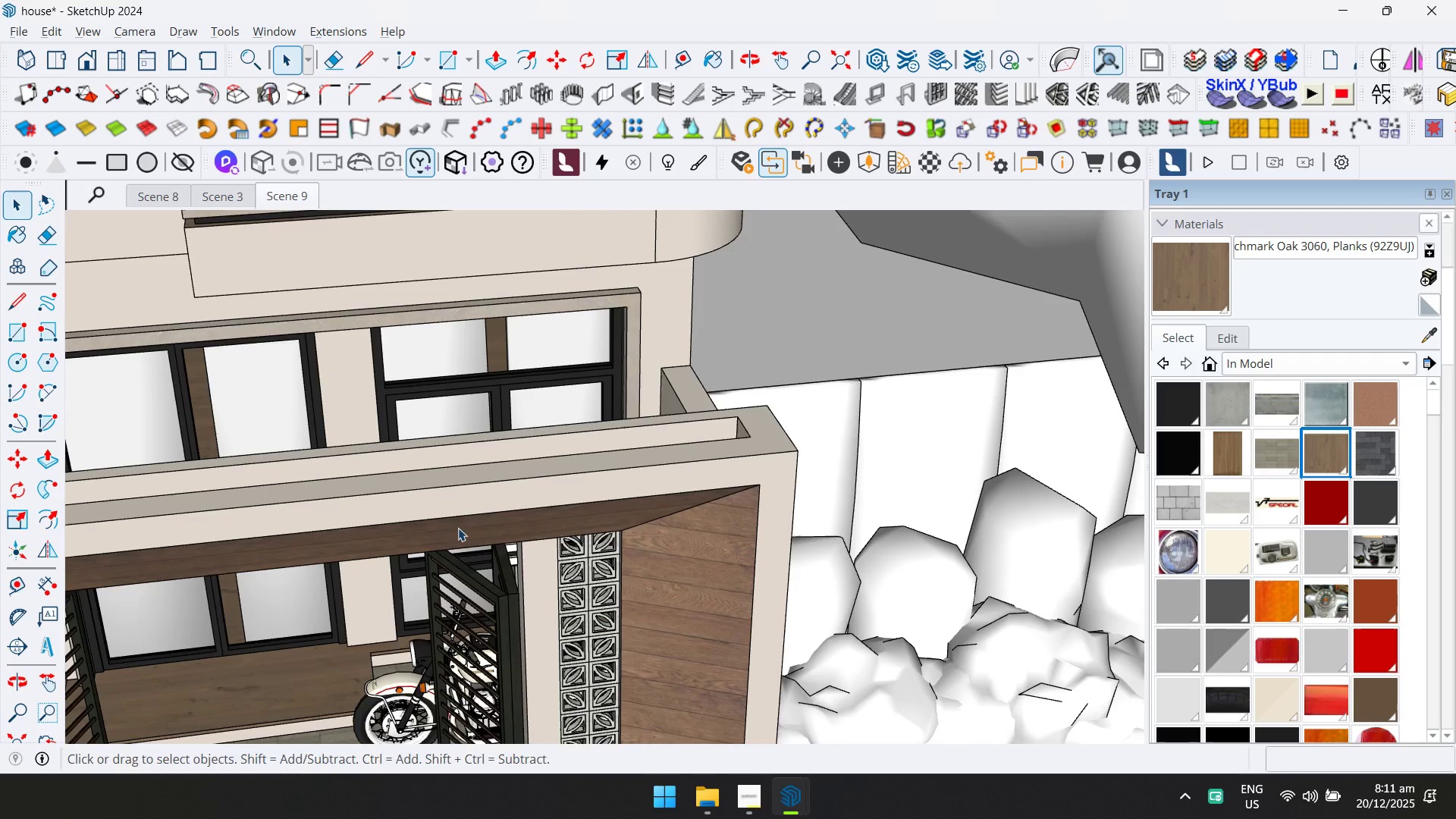 
hold_key(key=ShiftLeft, duration=0.89)
scroll: coordinate [729, 411], scroll_direction: down, amount: 12.0
 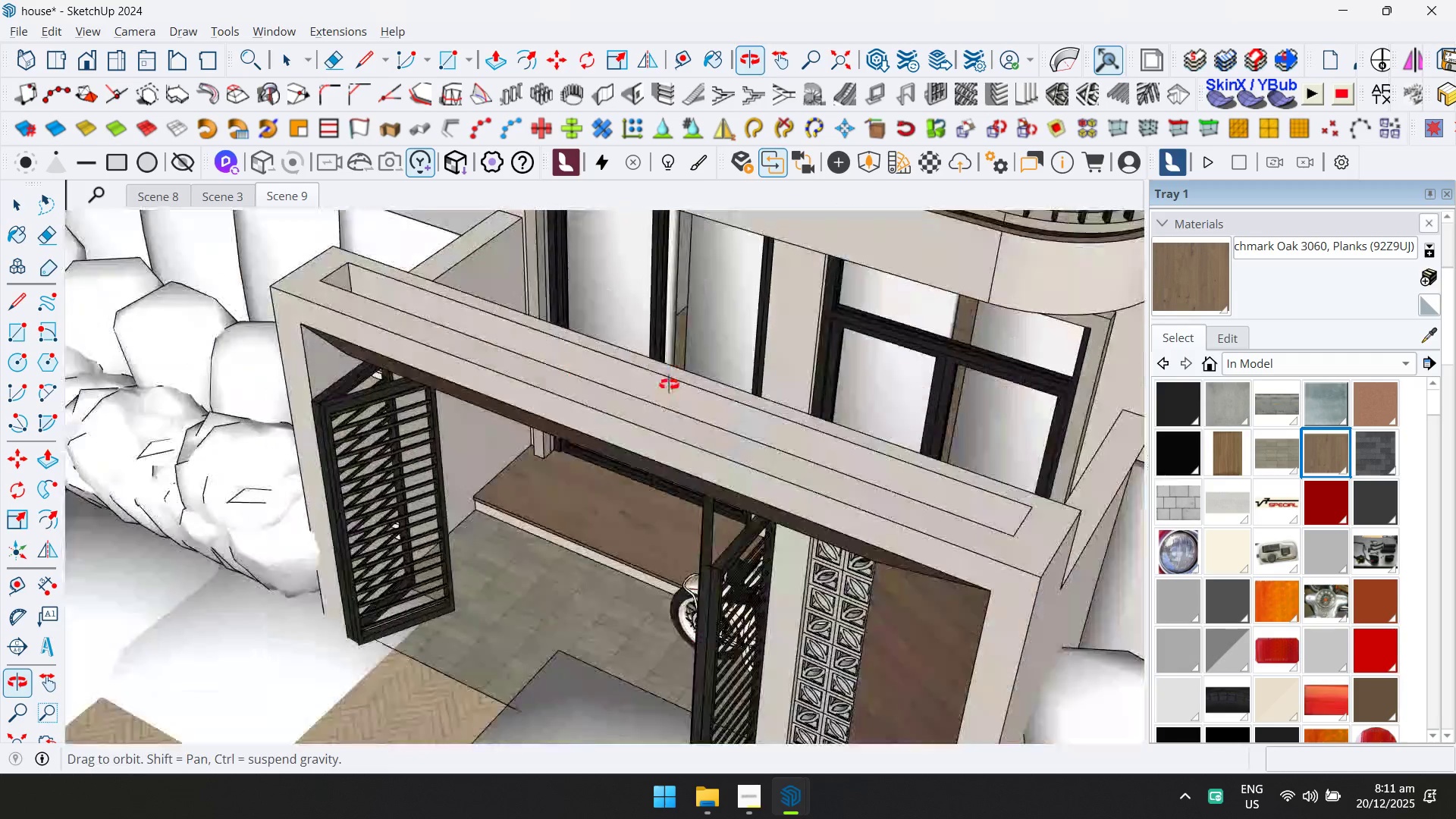 
scroll: coordinate [364, 571], scroll_direction: up, amount: 14.0
 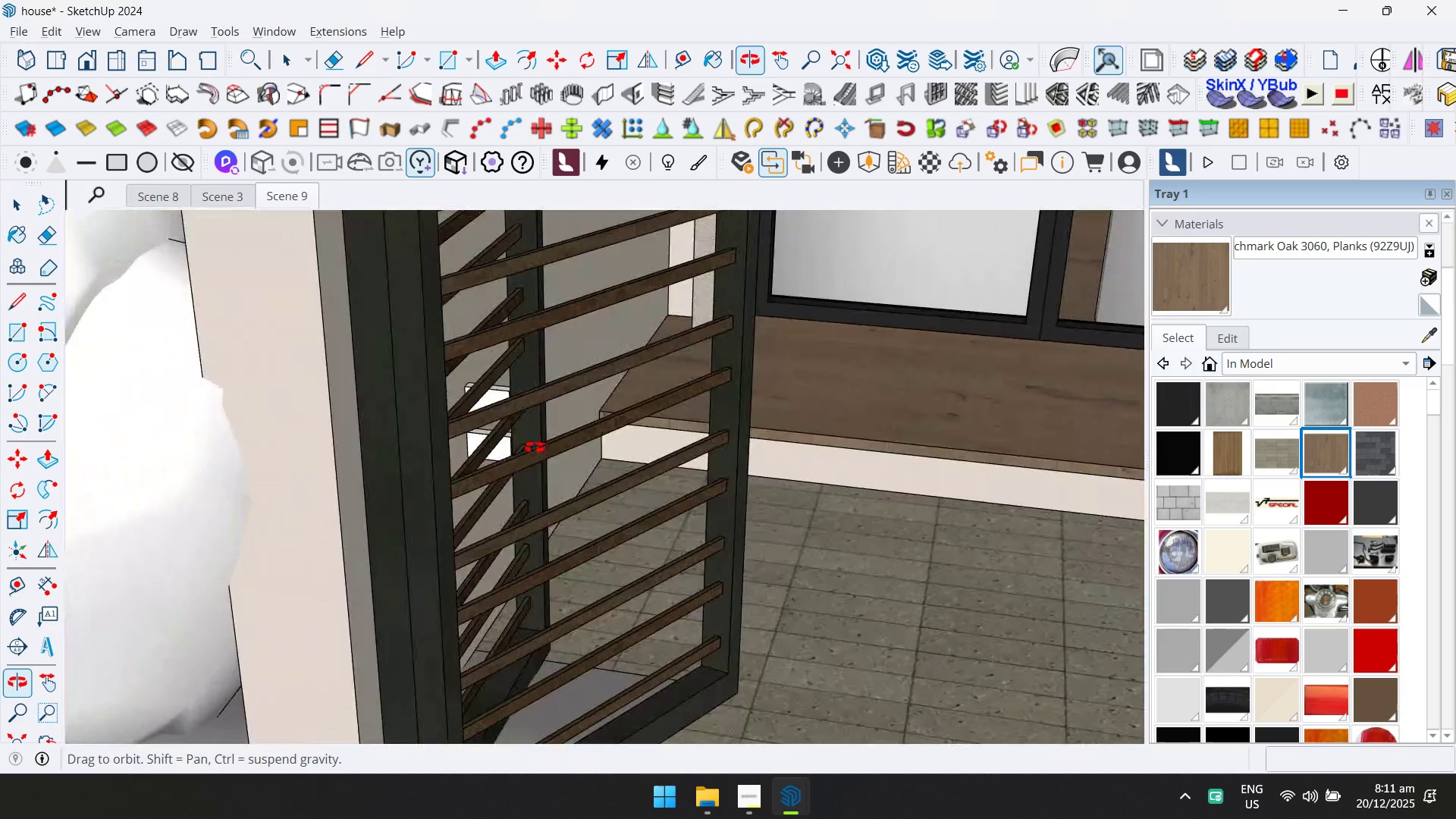 
scroll: coordinate [555, 418], scroll_direction: down, amount: 17.0
 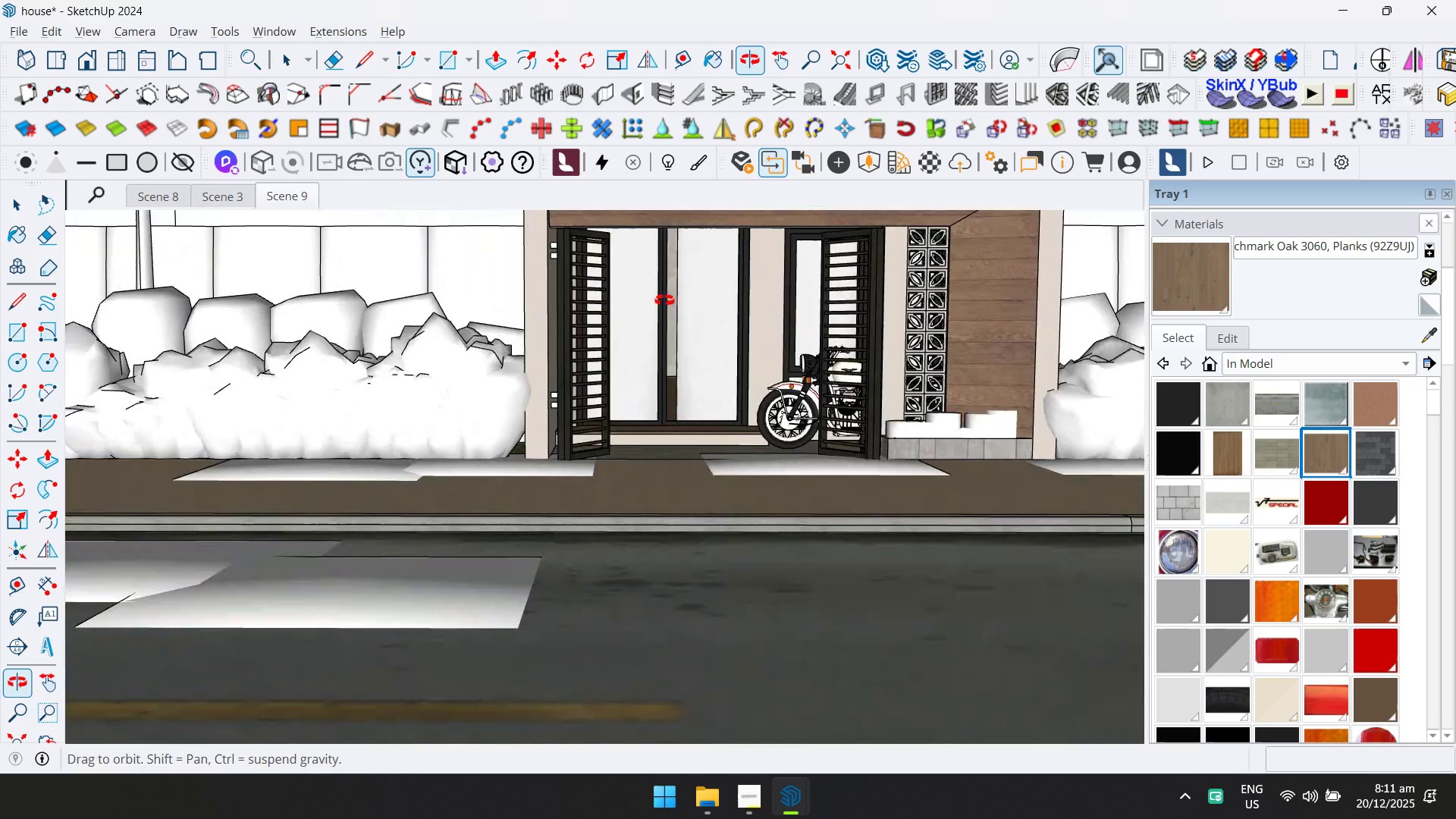 
left_click([281, 29])
 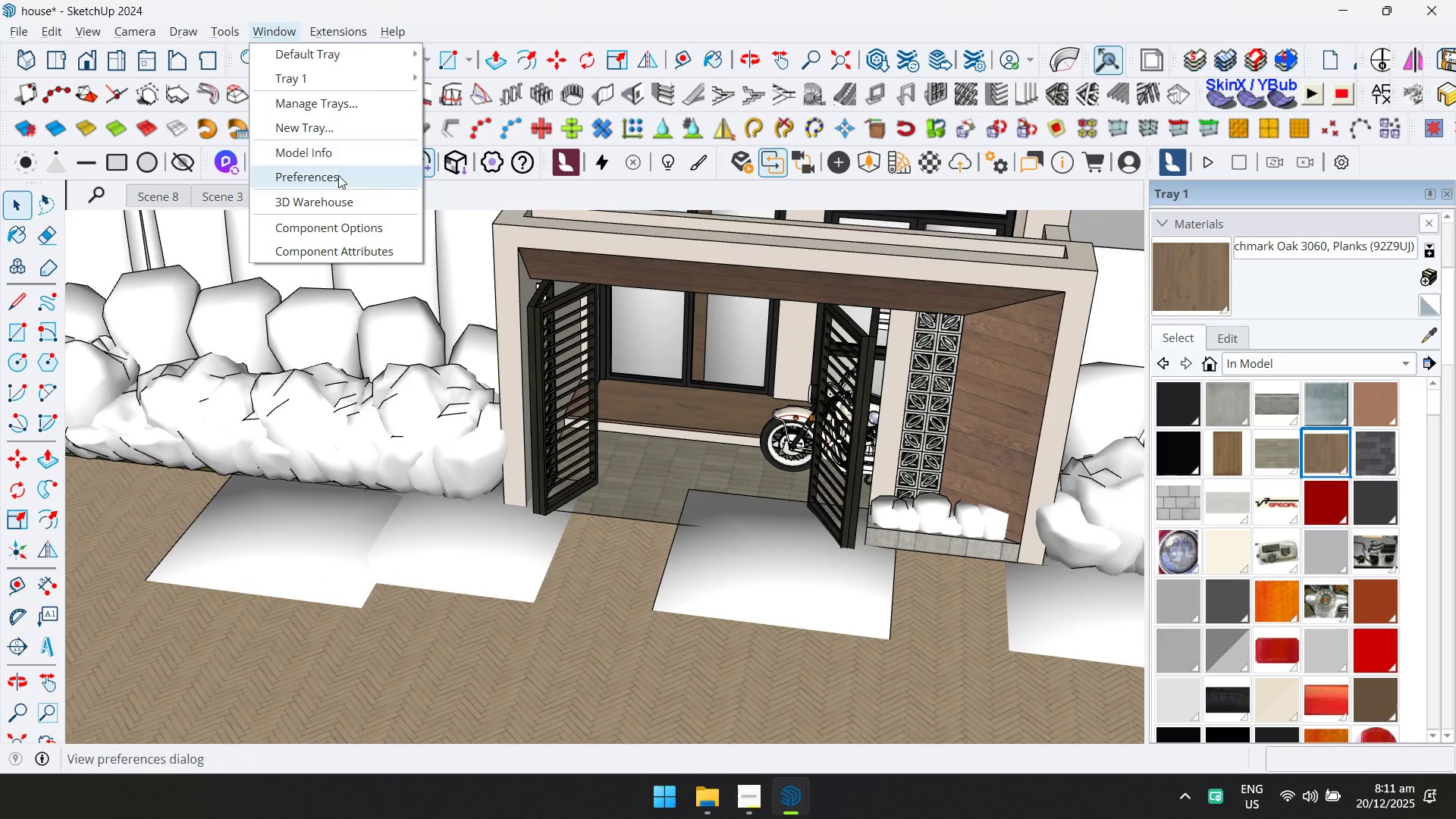 
left_click([339, 198])
 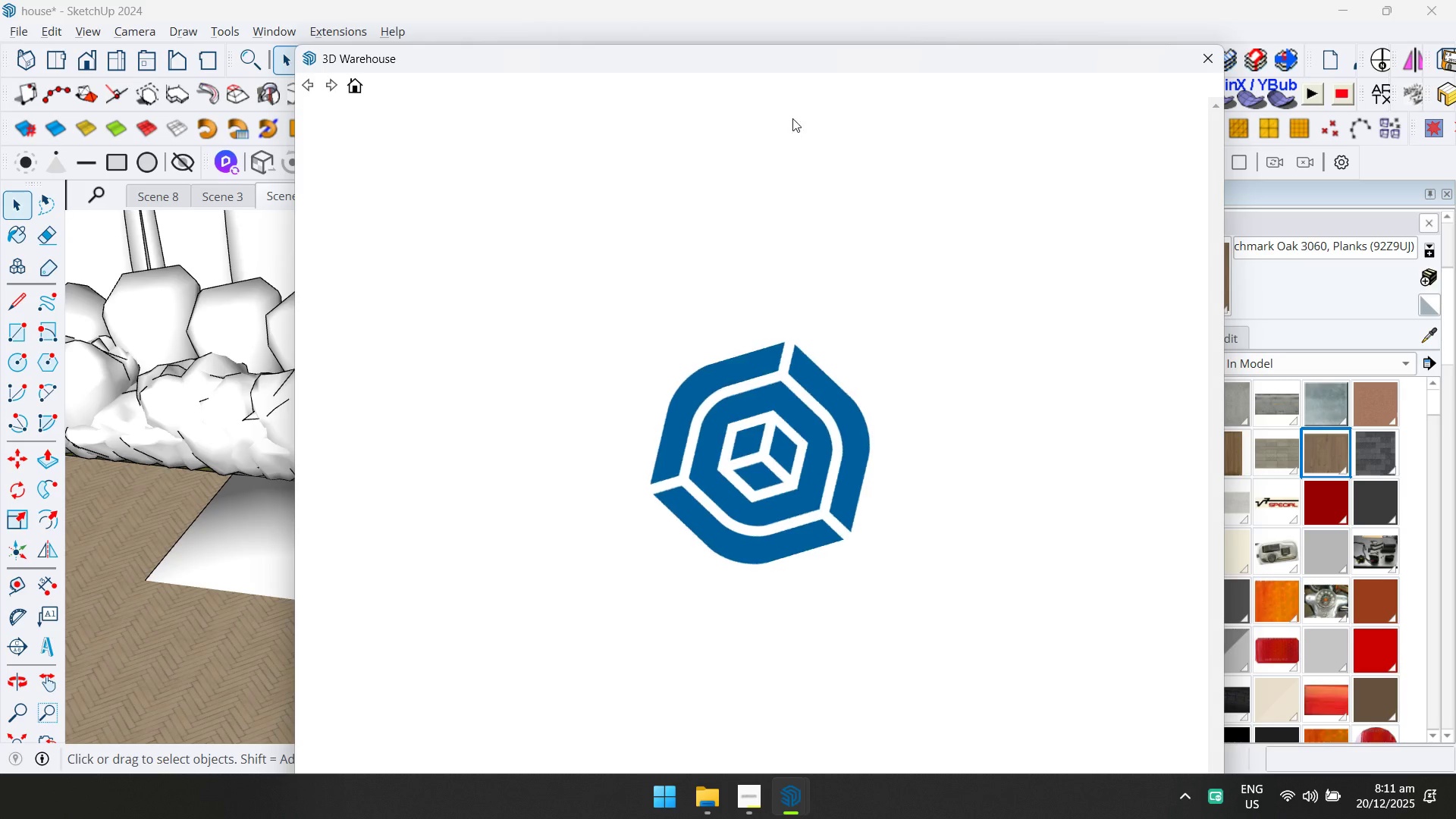 
left_click([783, 123])
 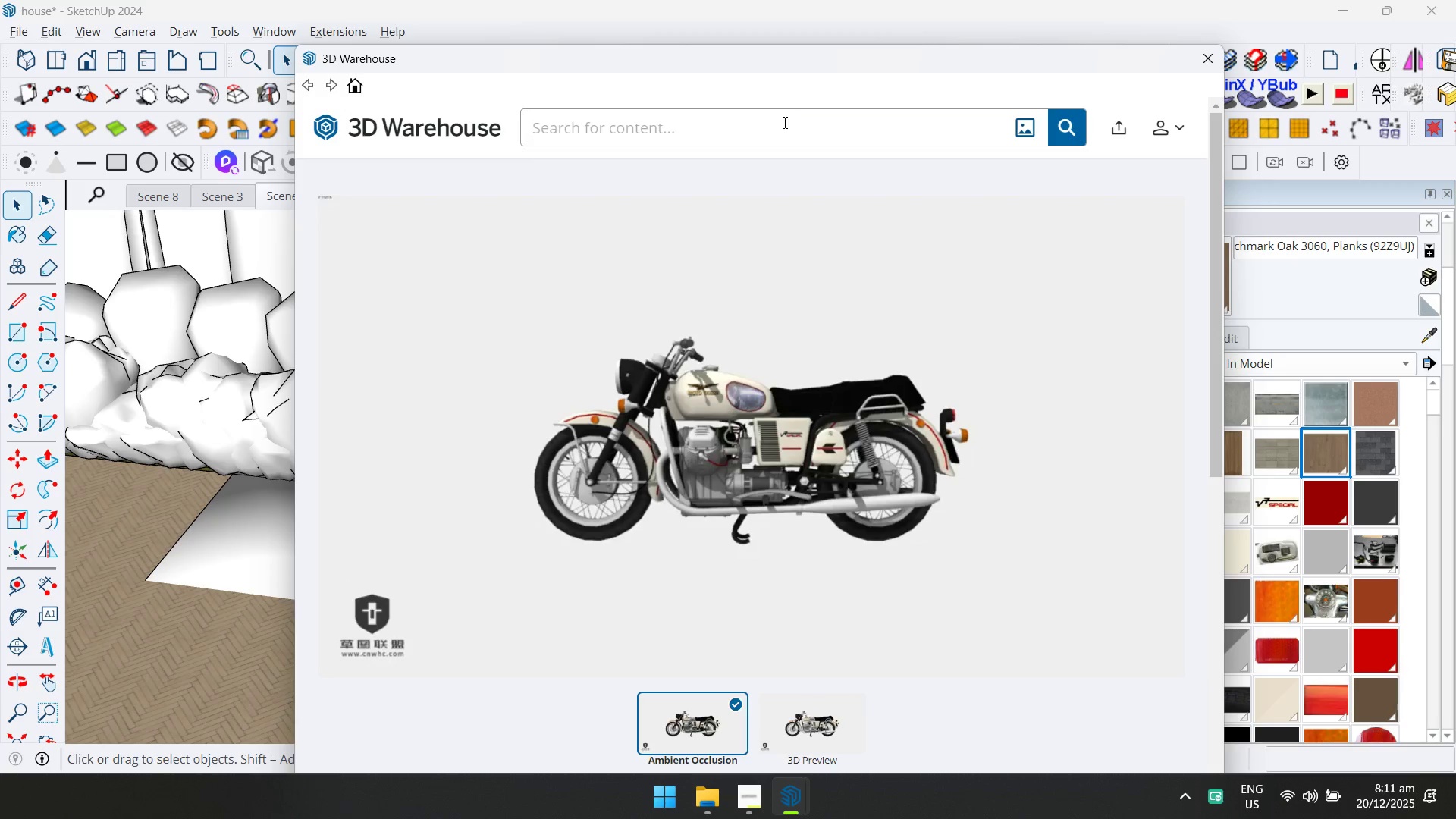 
type(plant)
 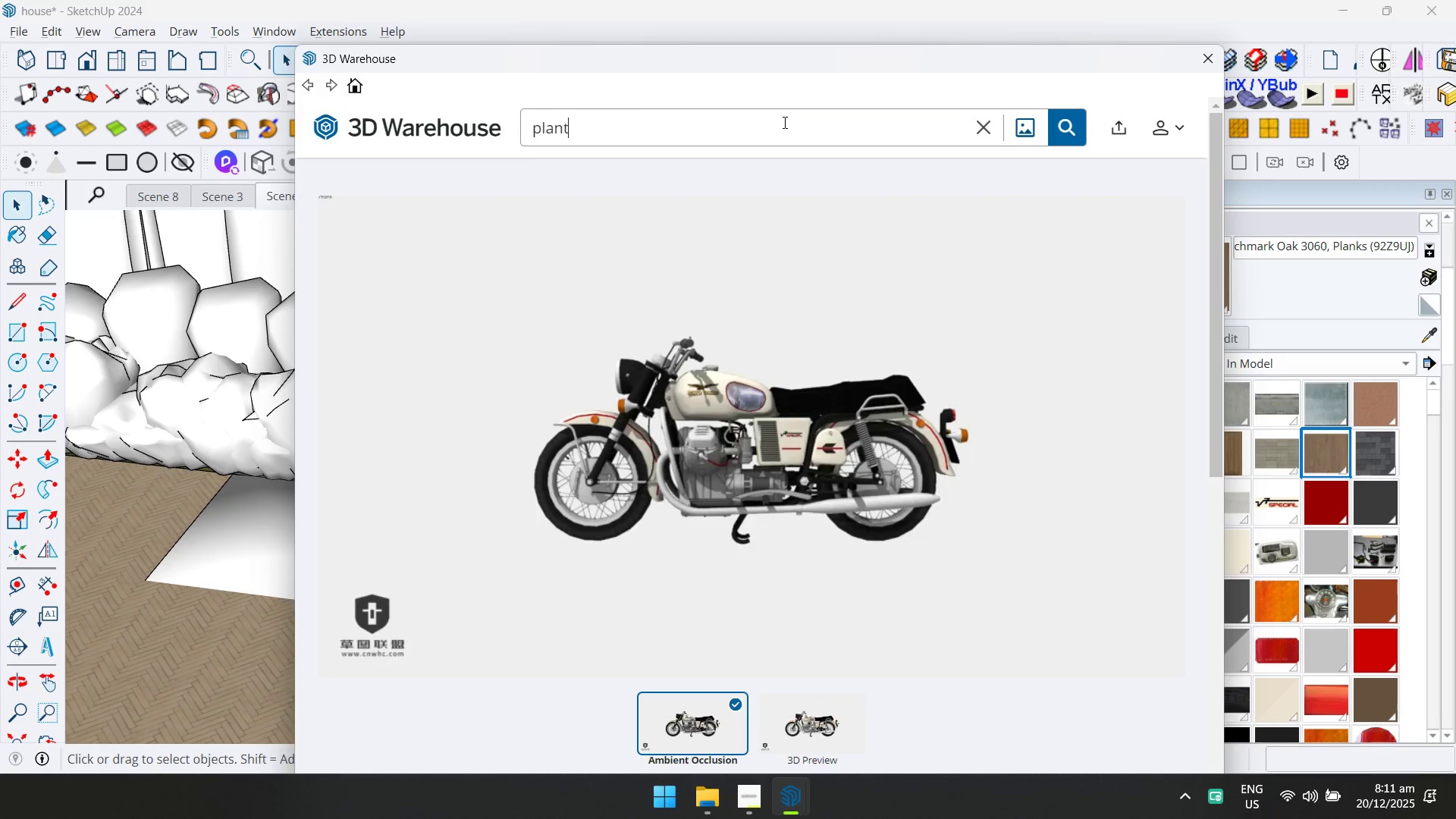 
key(Enter)
 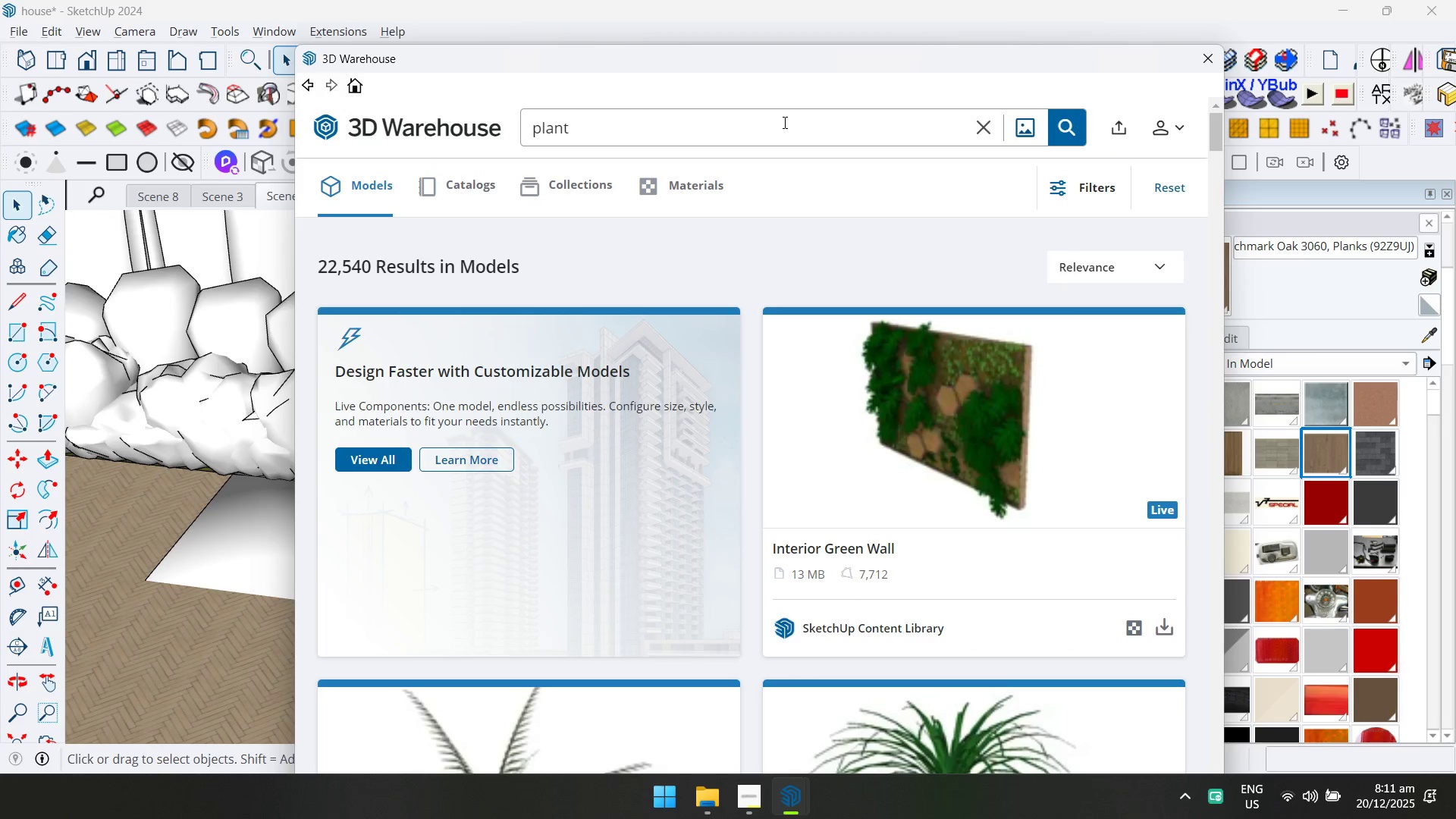 
wait(6.92)
 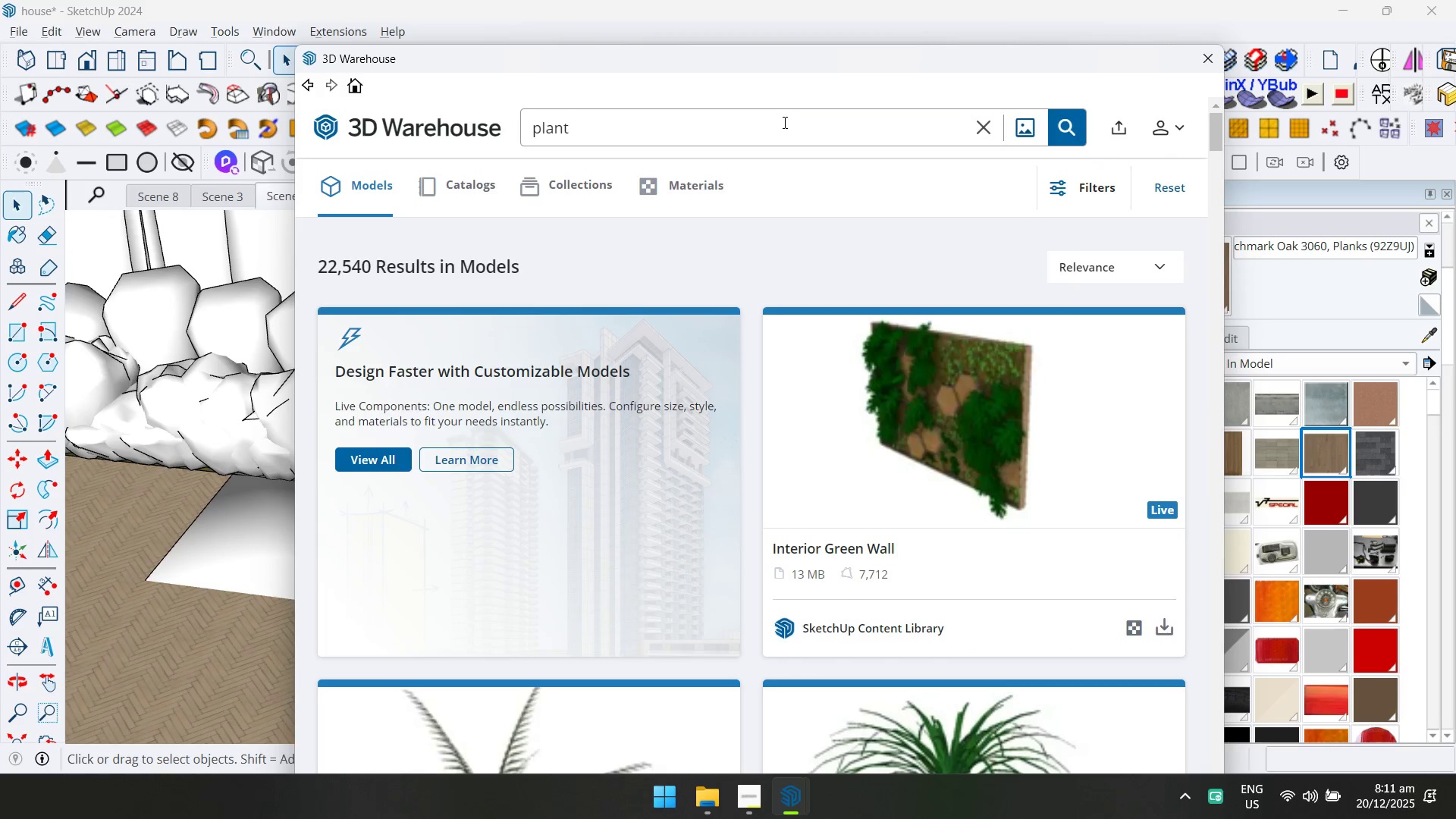 
scroll: coordinate [652, 506], scroll_direction: down, amount: 5.0
 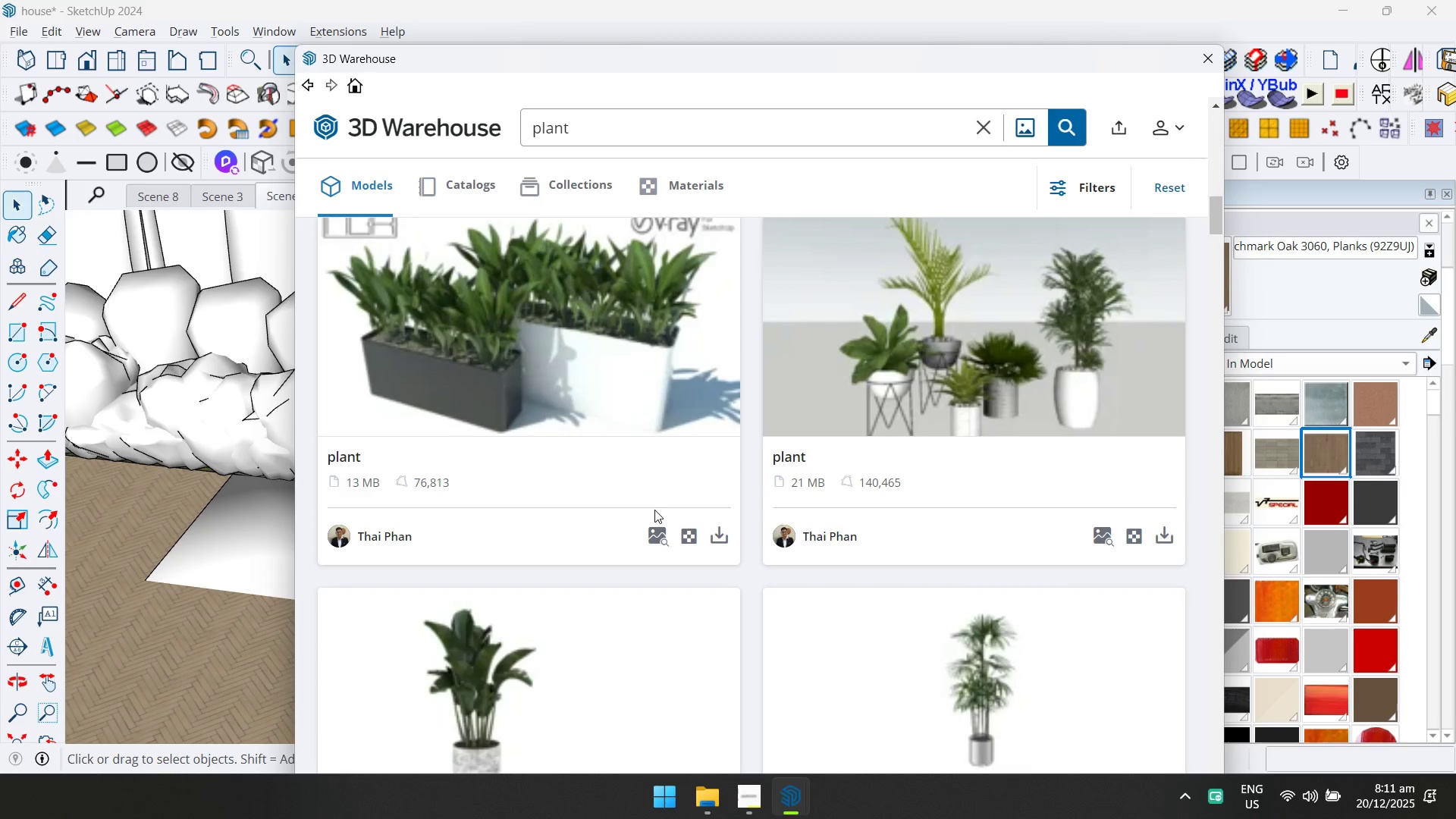 
left_click([592, 348])
 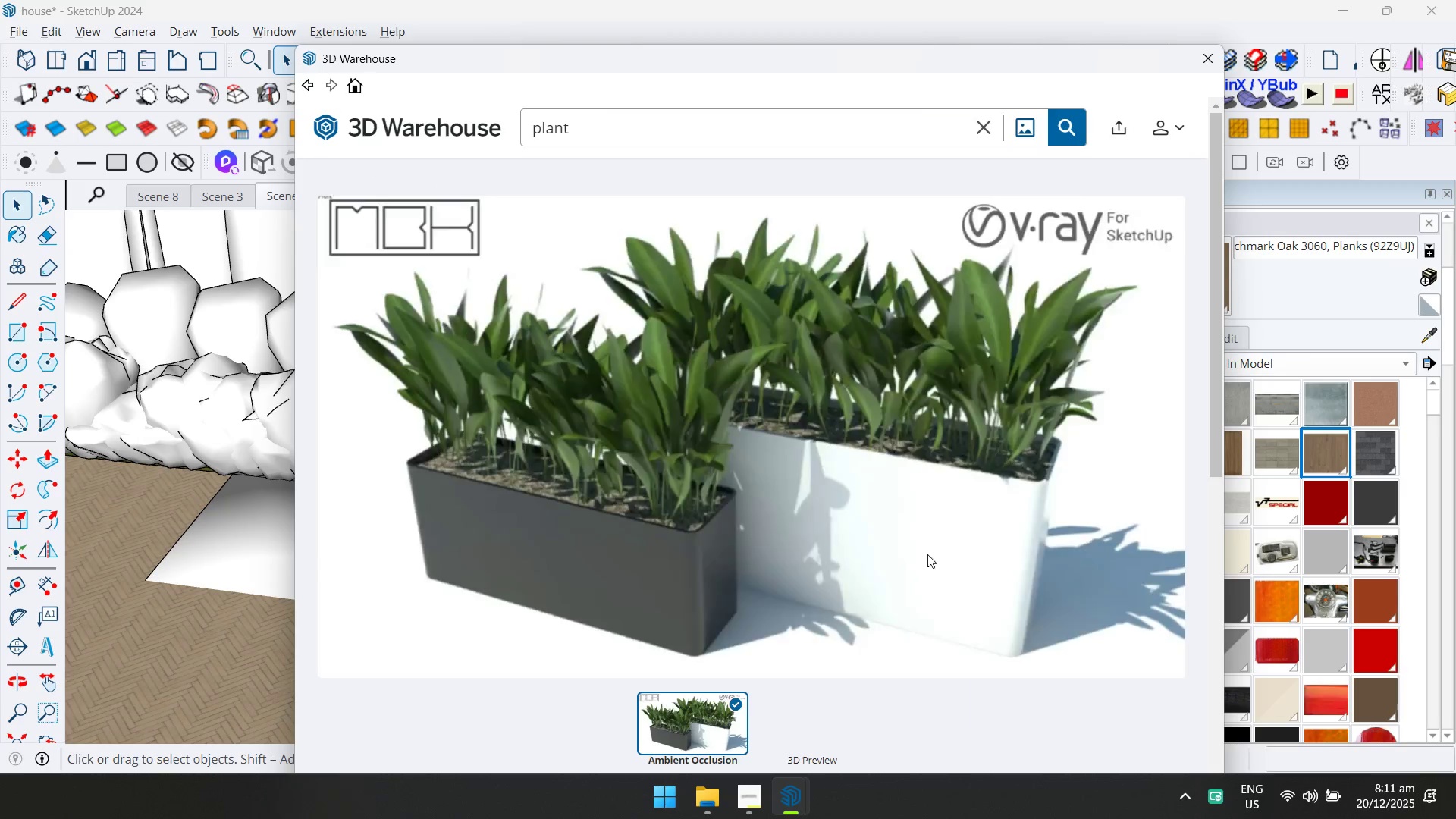 
scroll: coordinate [962, 574], scroll_direction: down, amount: 1.0
 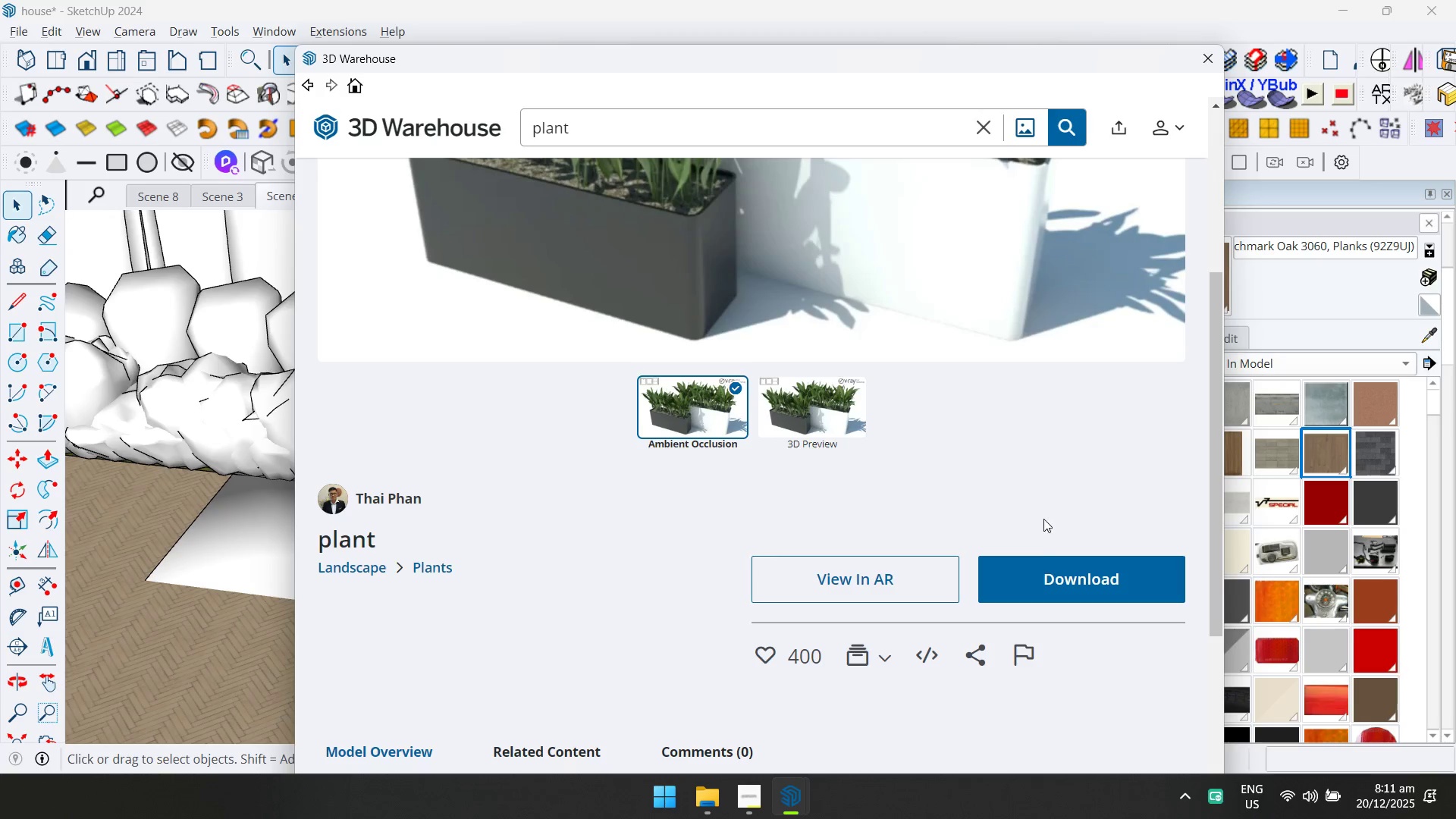 
left_click([1038, 573])
 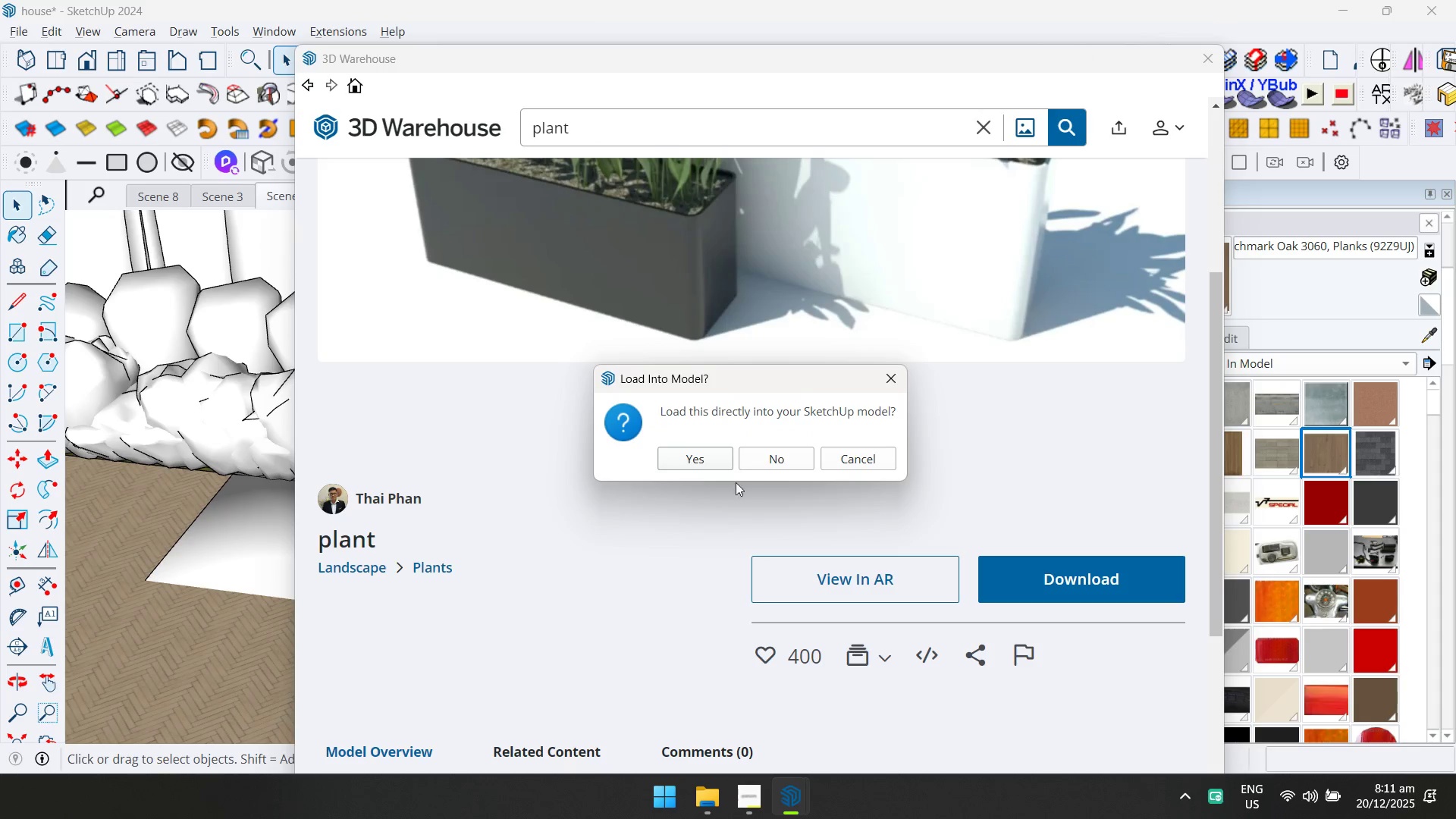 
left_click([711, 456])
 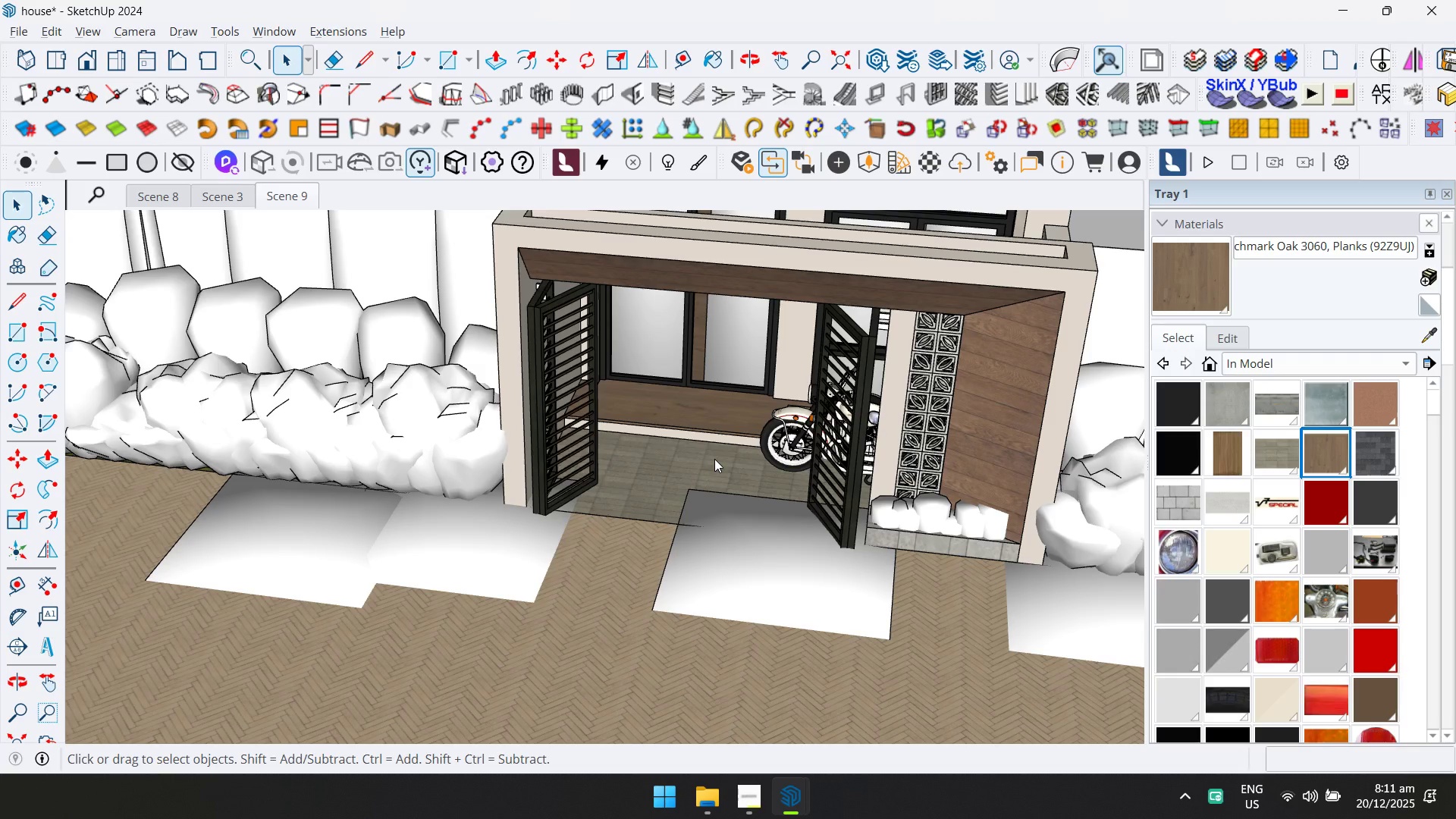 
scroll: coordinate [653, 461], scroll_direction: up, amount: 5.0
 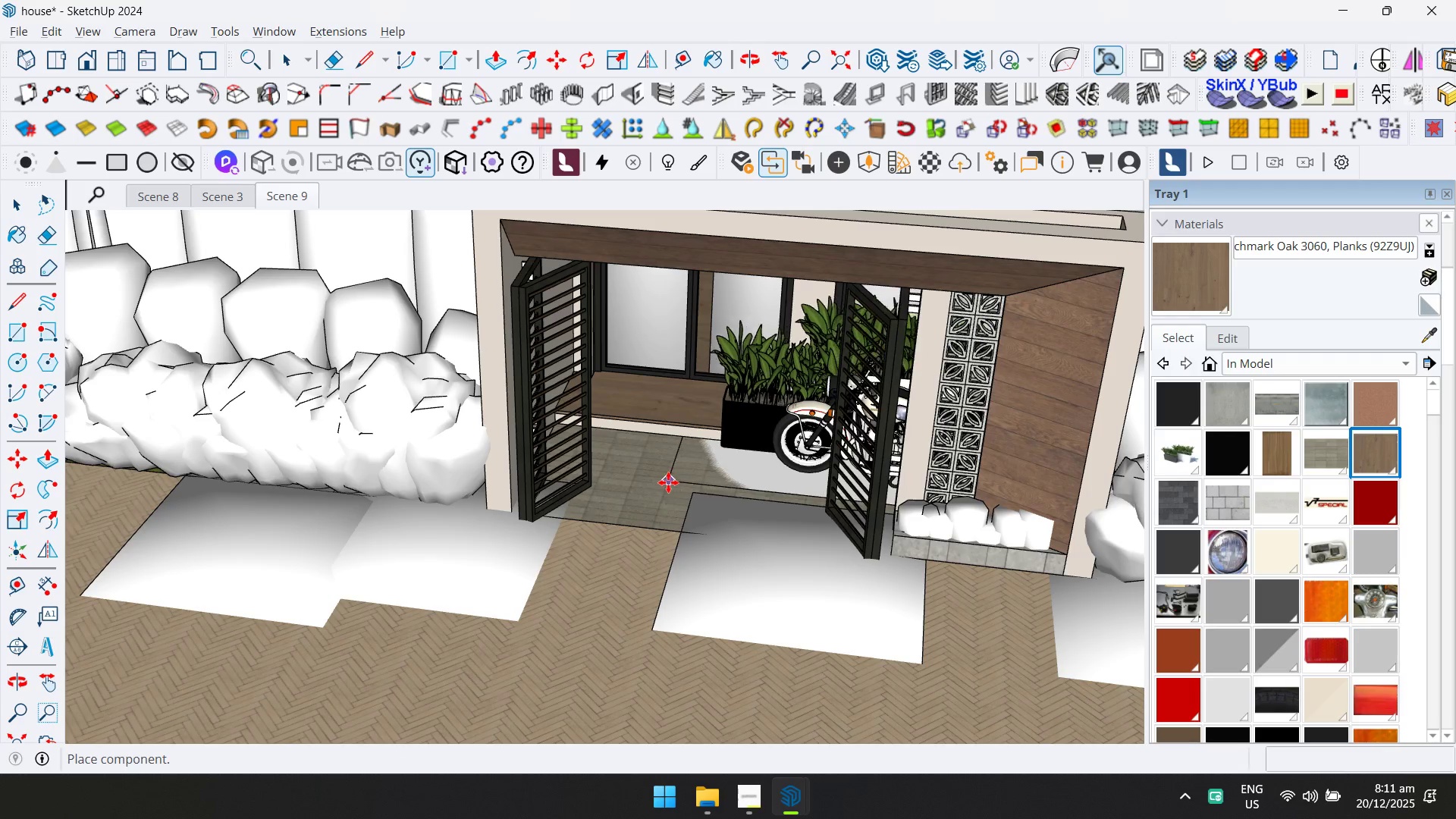 
left_click([434, 632])
 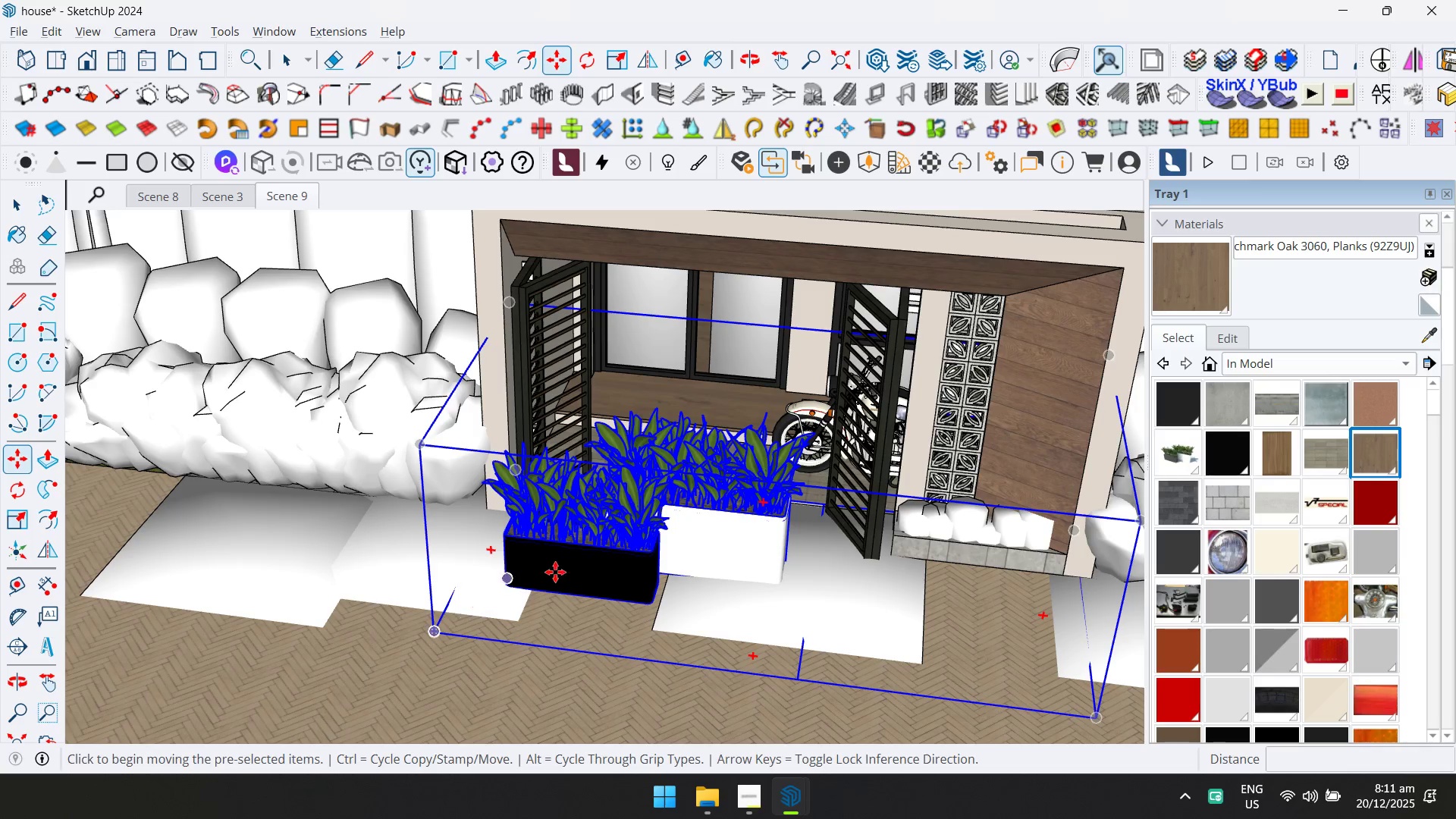 
key(Space)
 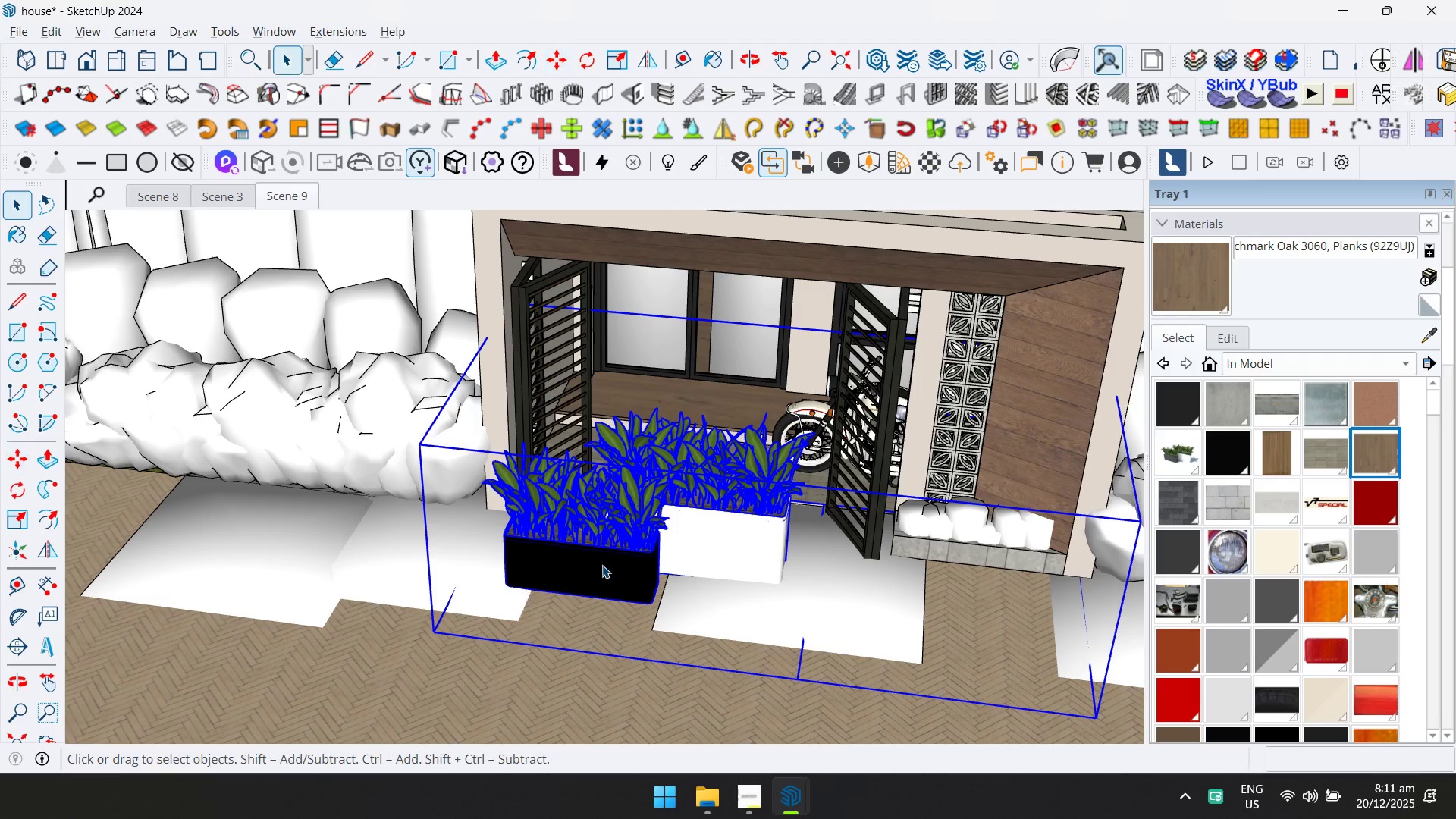 
double_click([602, 565])
 